 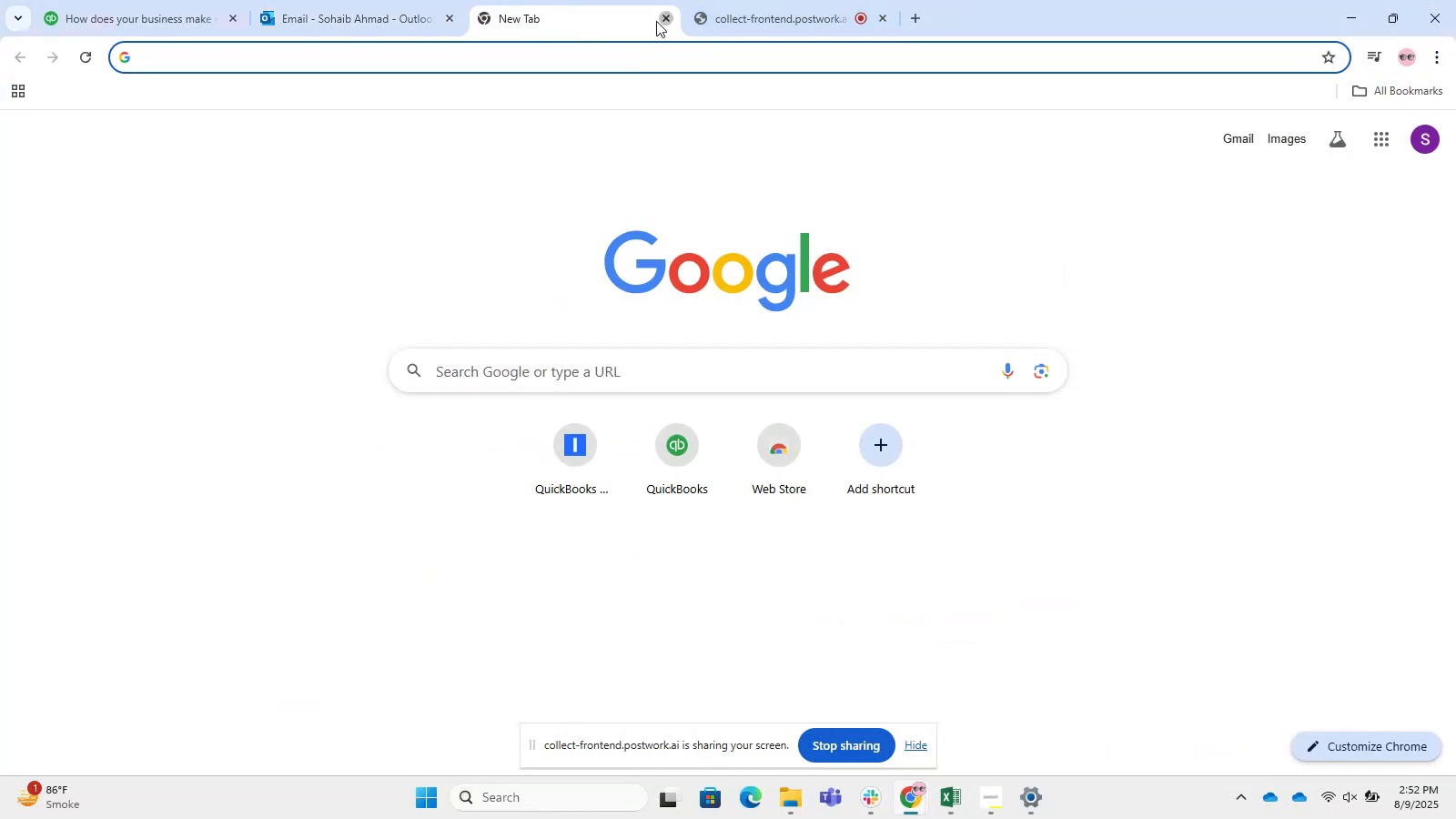 
left_click_drag(start_coordinate=[393, 34], to_coordinate=[392, 28])
 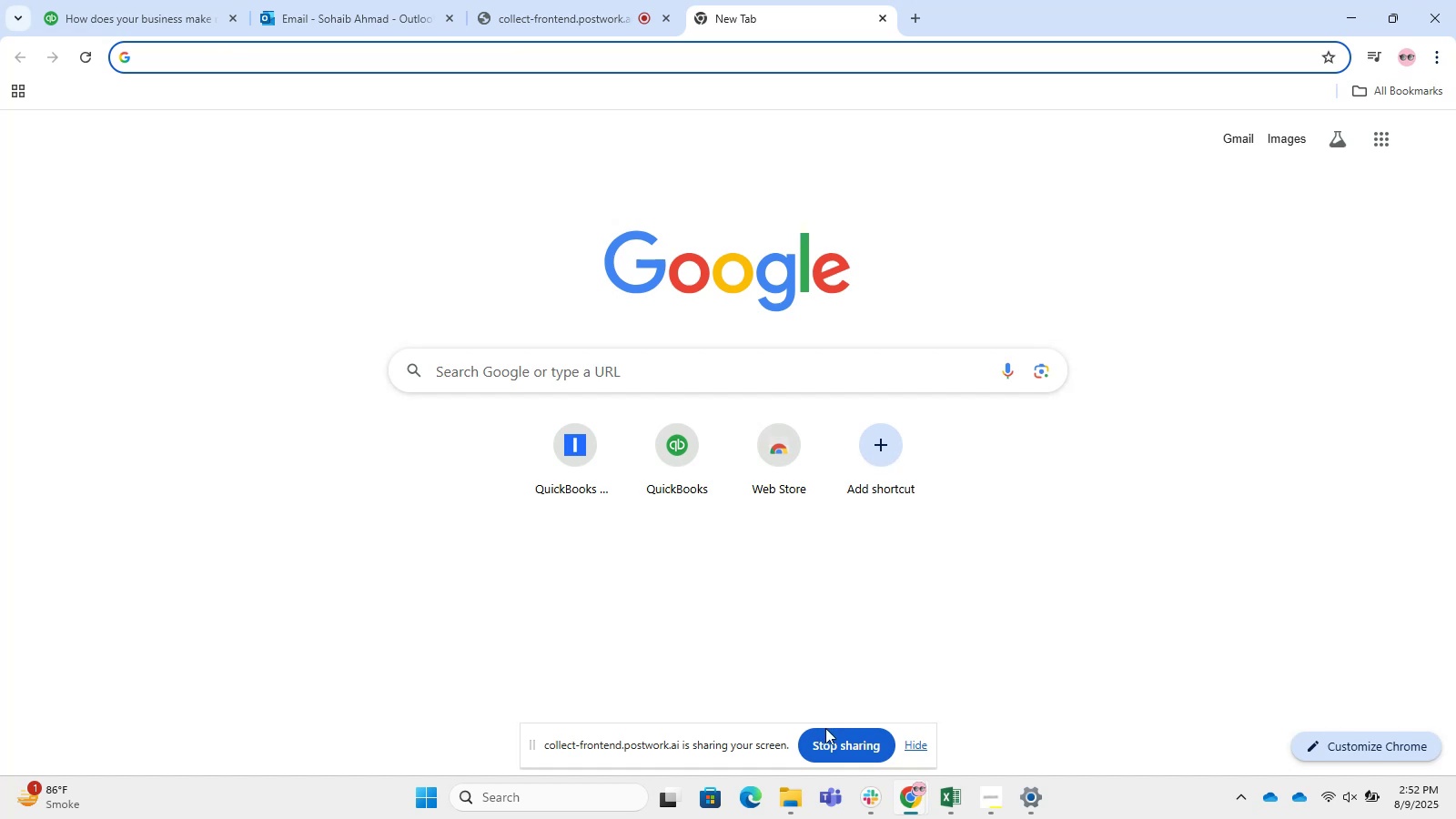 
left_click([878, 804])
 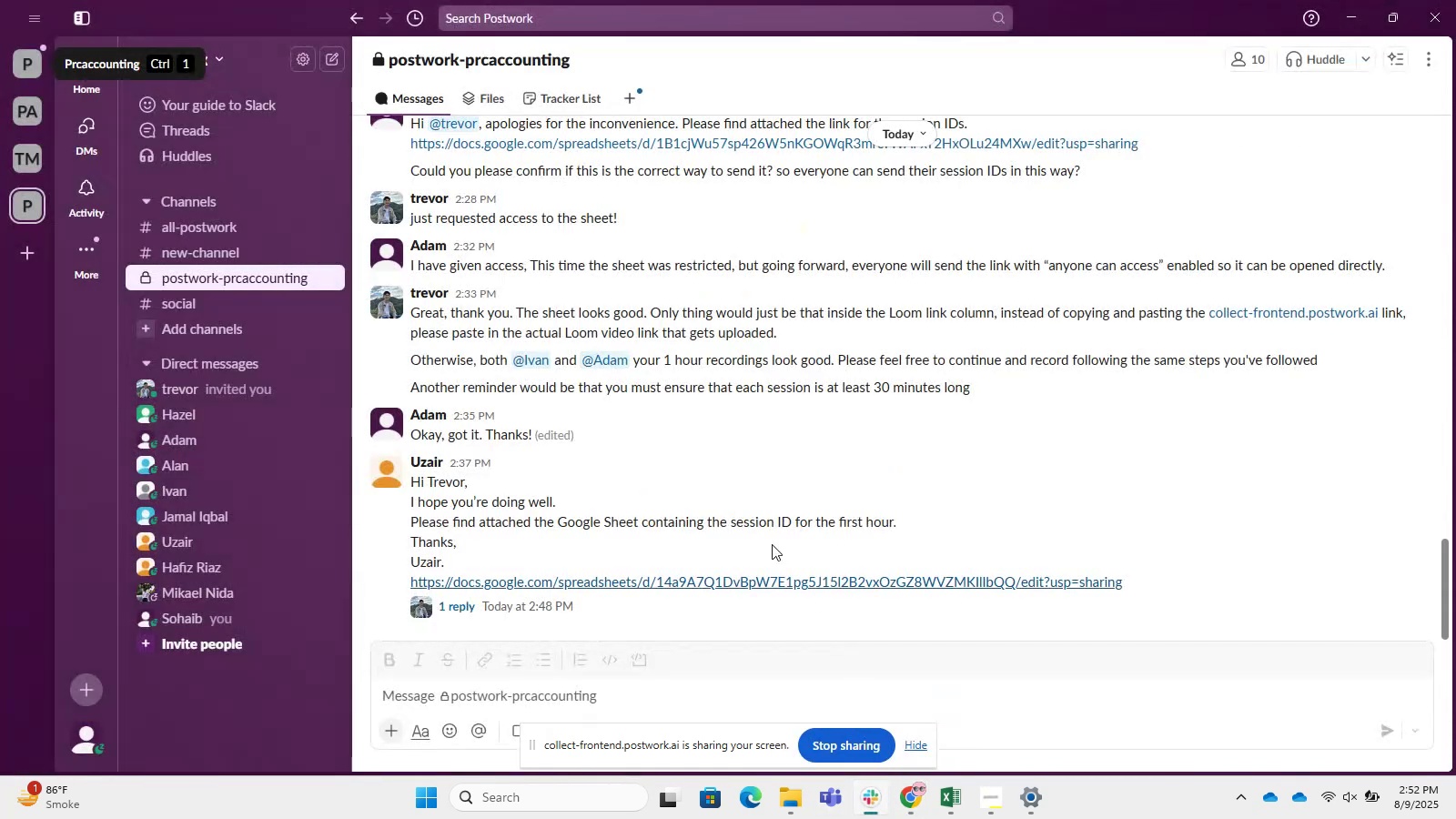 
scroll: coordinate [679, 327], scroll_direction: up, amount: 12.0
 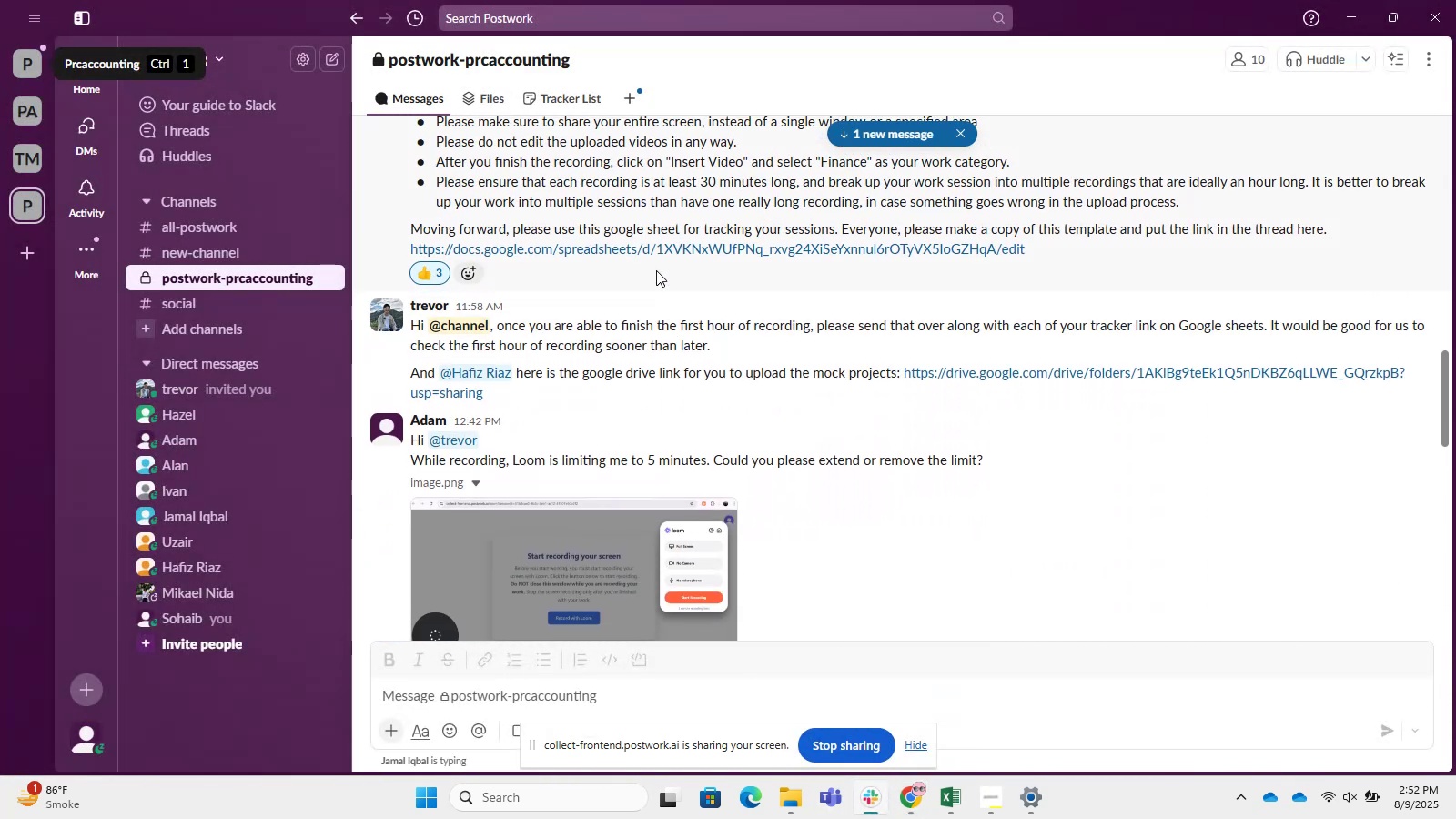 
left_click([639, 245])
 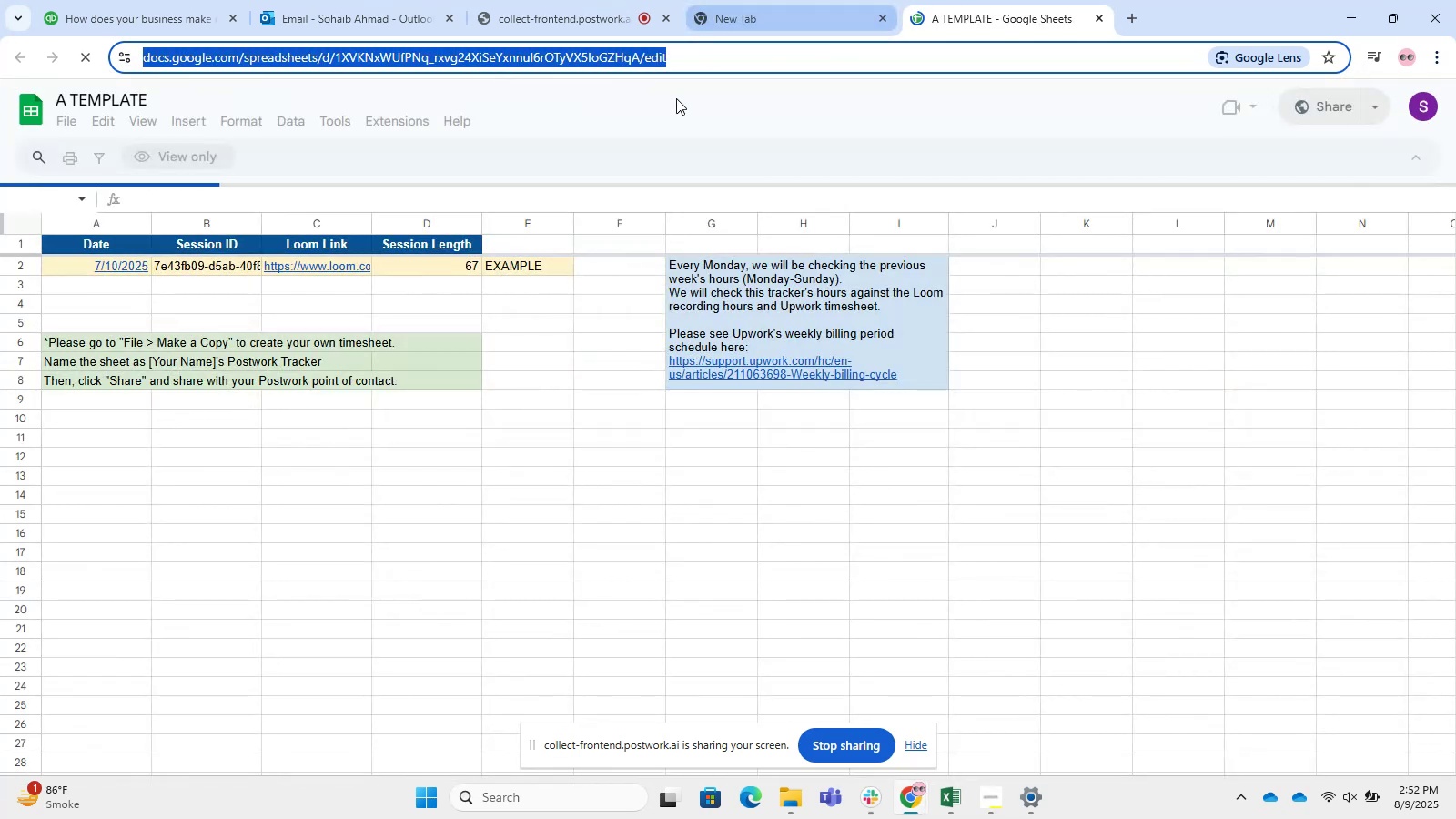 
left_click([86, 92])
 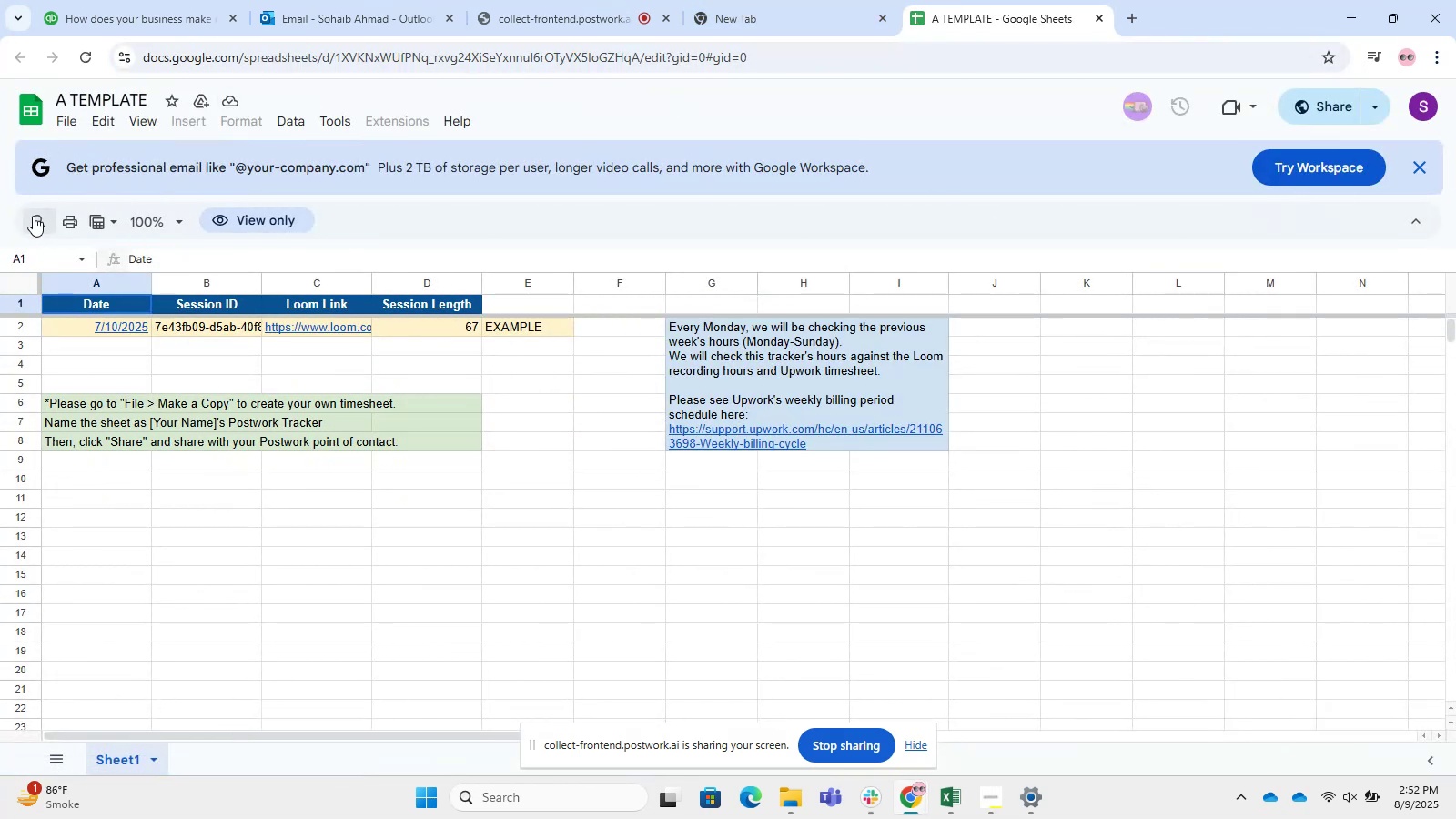 
wait(6.58)
 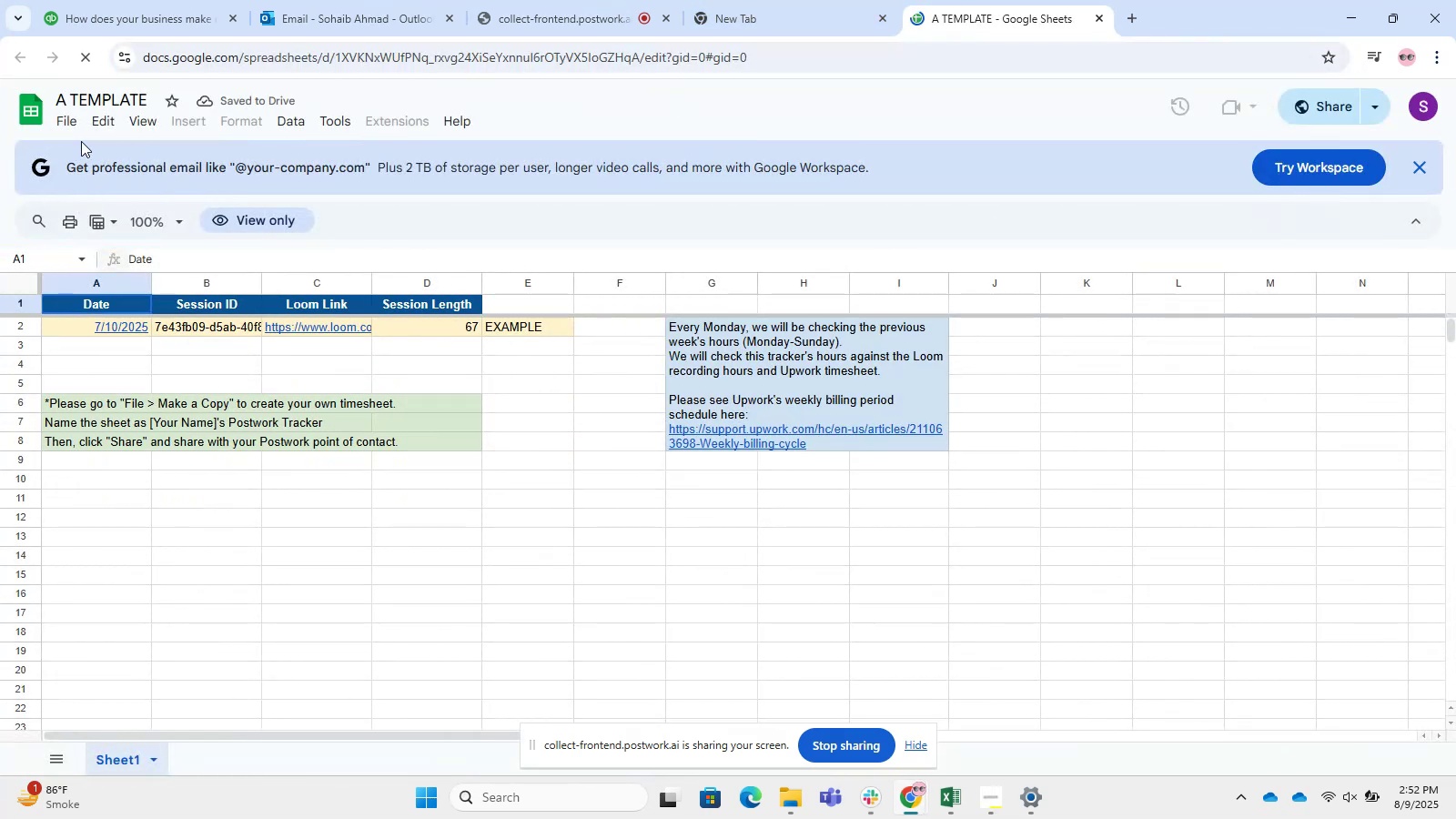 
double_click([64, 123])
 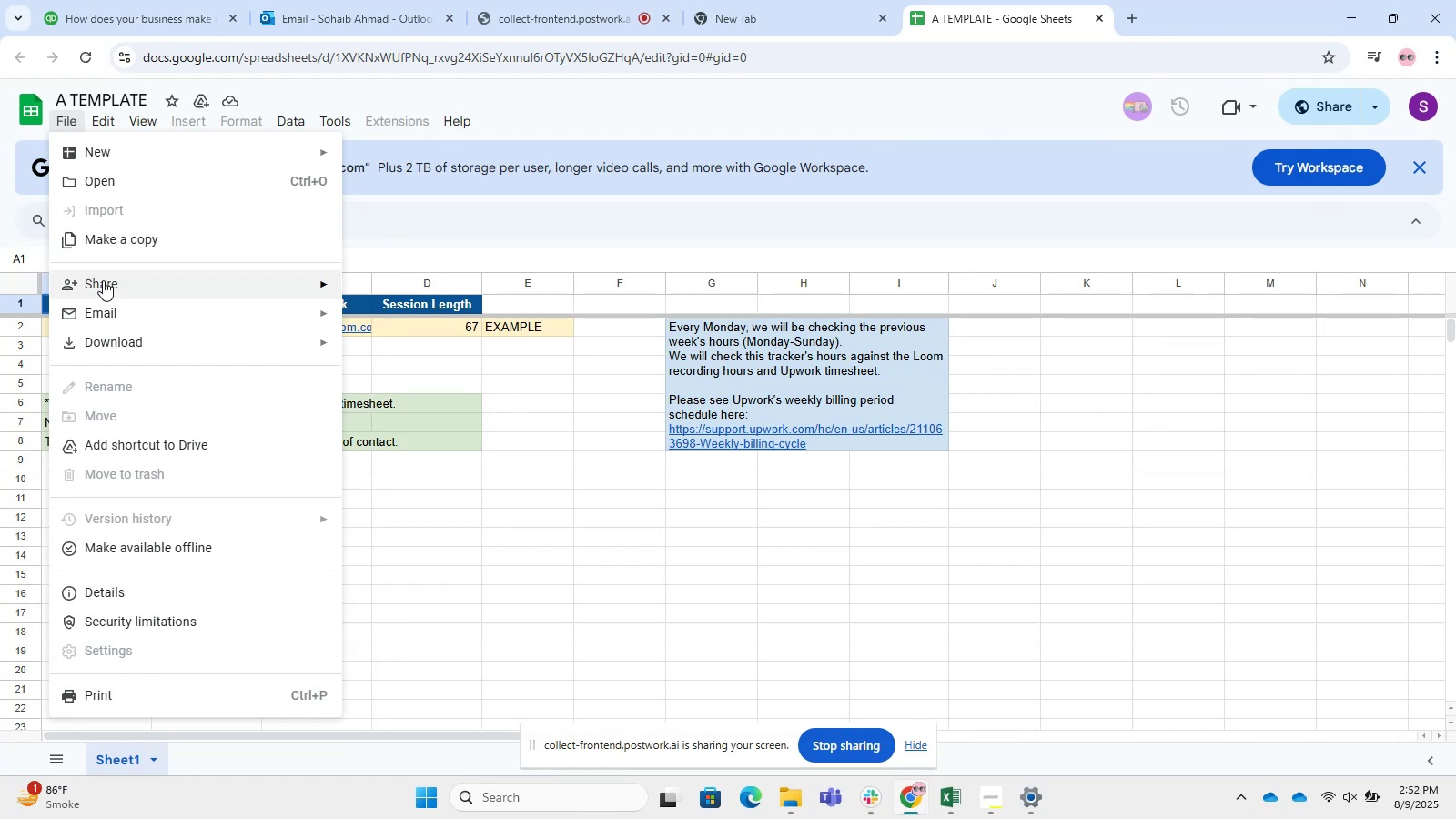 
left_click([108, 241])
 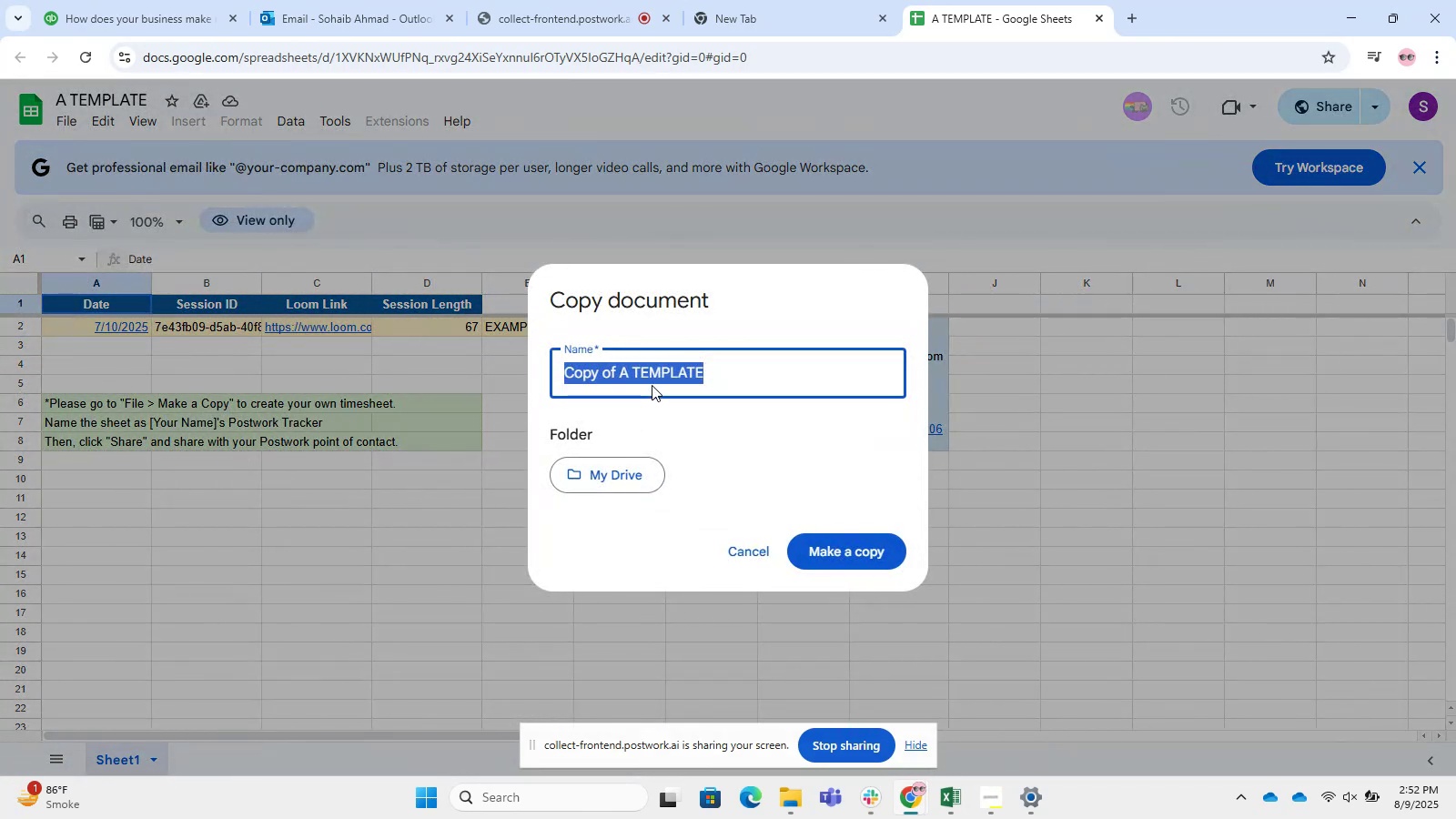 
type(Sohaib - Postw)
key(Backspace)
type(woek)
key(Backspace)
key(Backspace)
type(rk Tracker)
 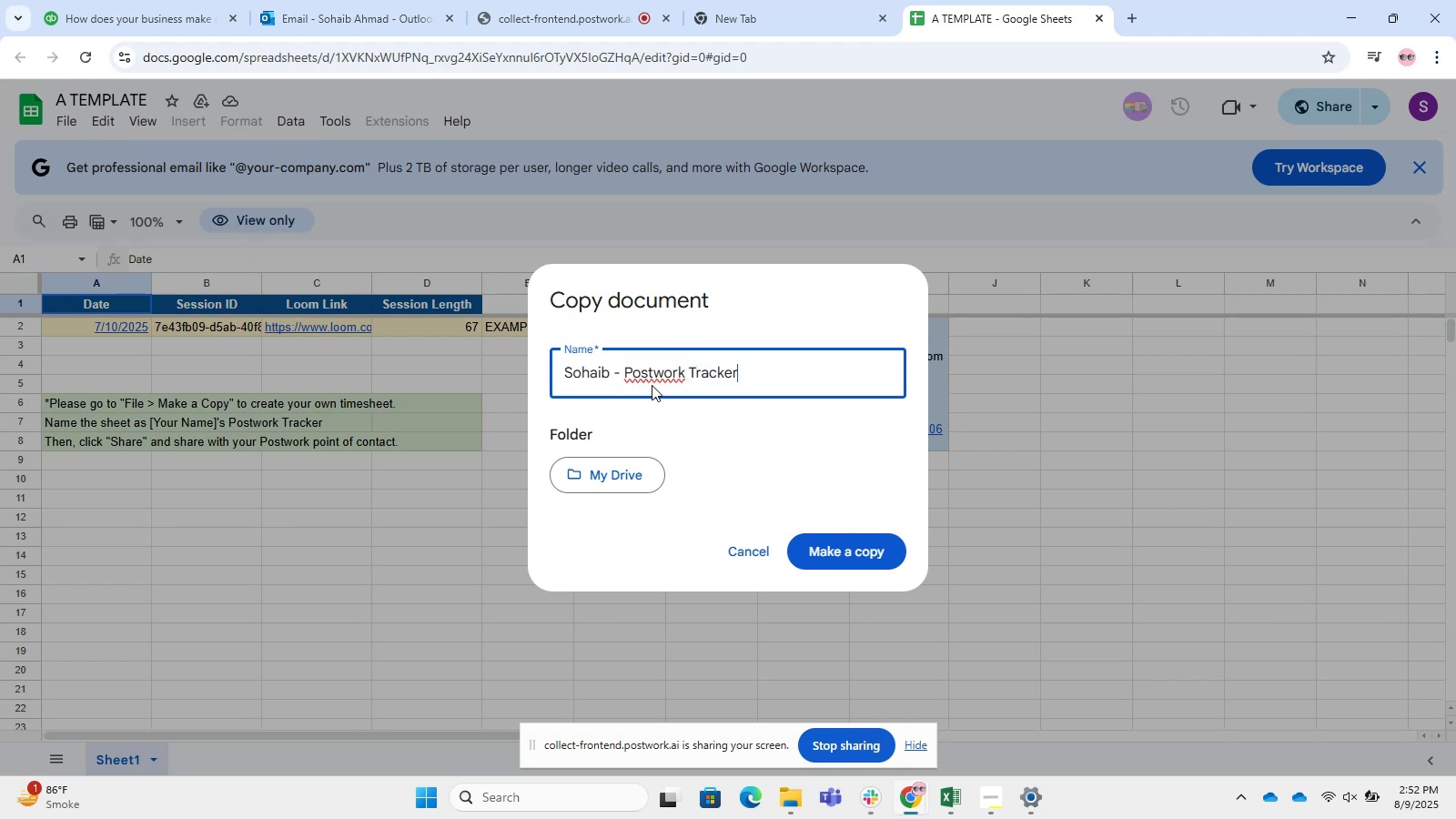 
left_click([852, 553])
 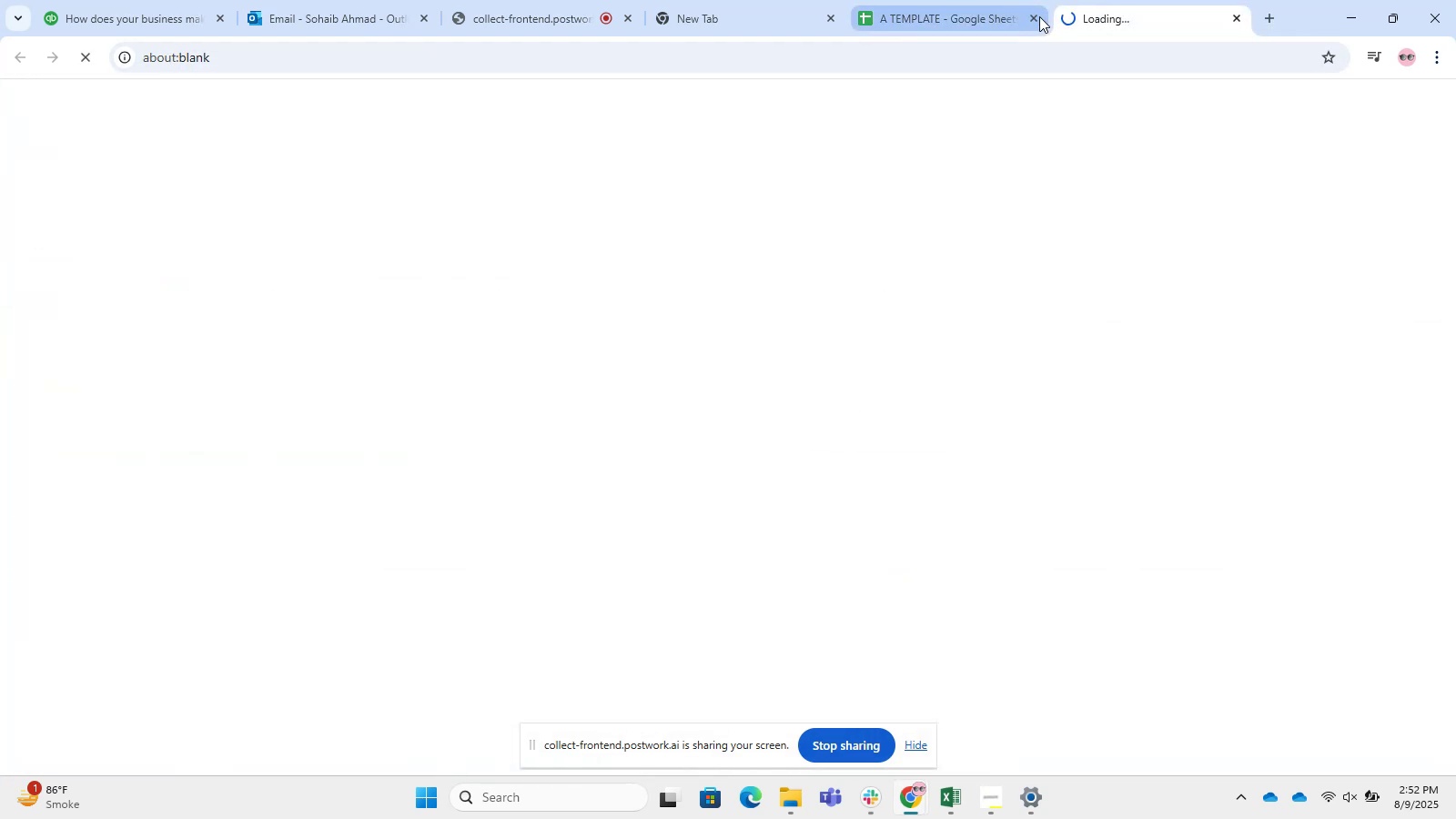 
left_click([1028, 15])
 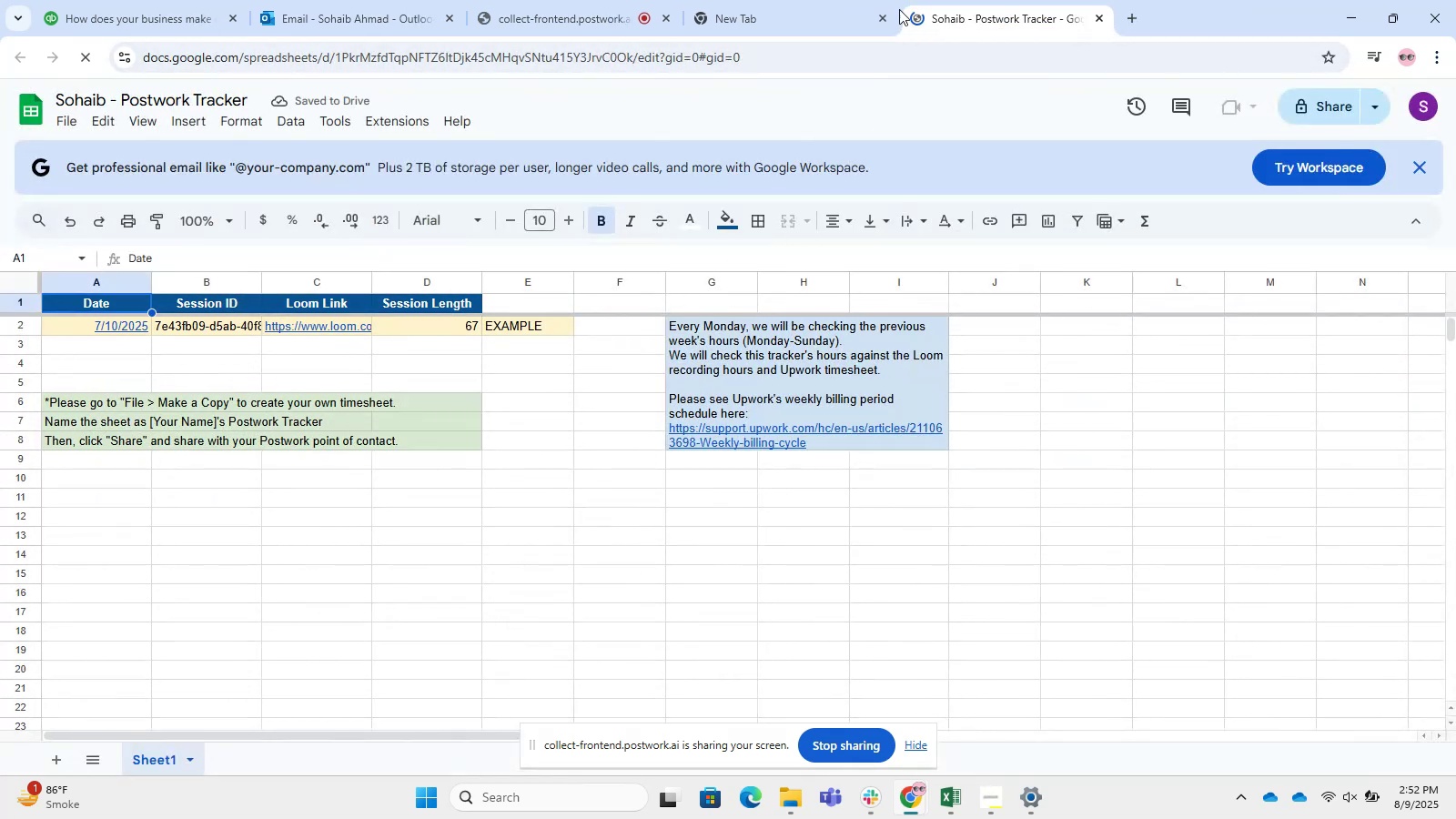 
left_click([306, 412])
 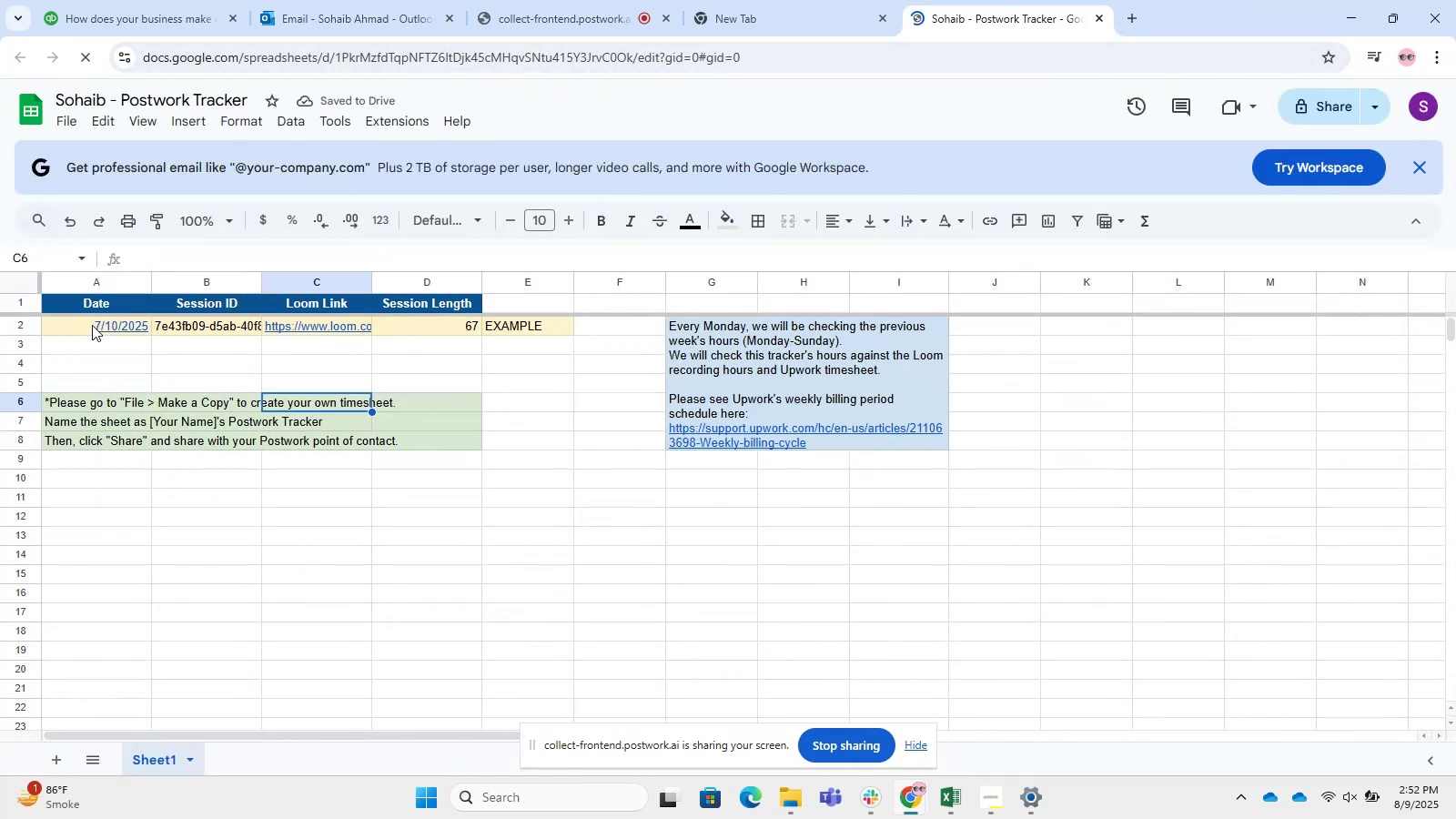 
left_click_drag(start_coordinate=[91, 329], to_coordinate=[917, 492])
 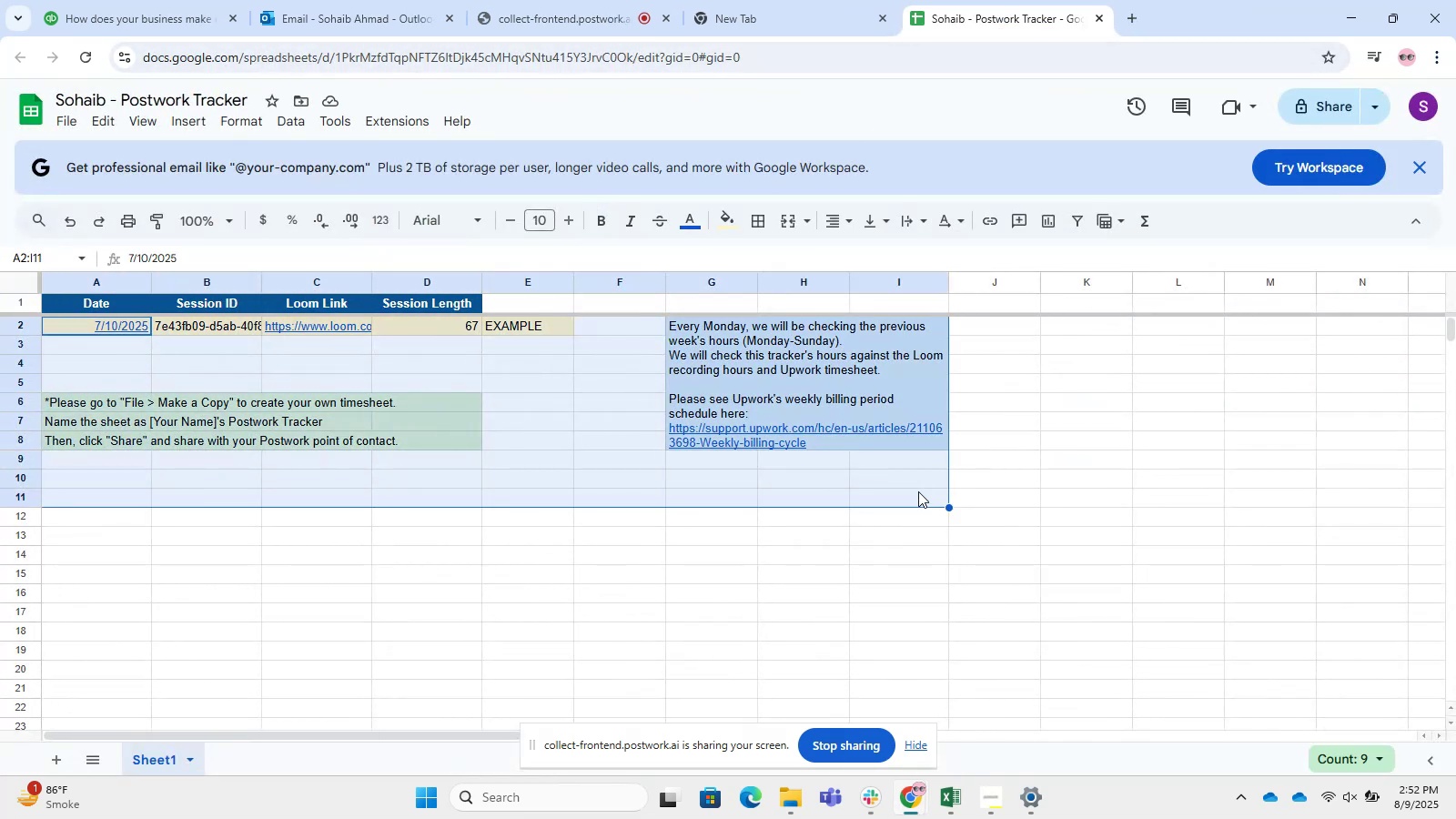 
key(Control+NumpadSubtract)
 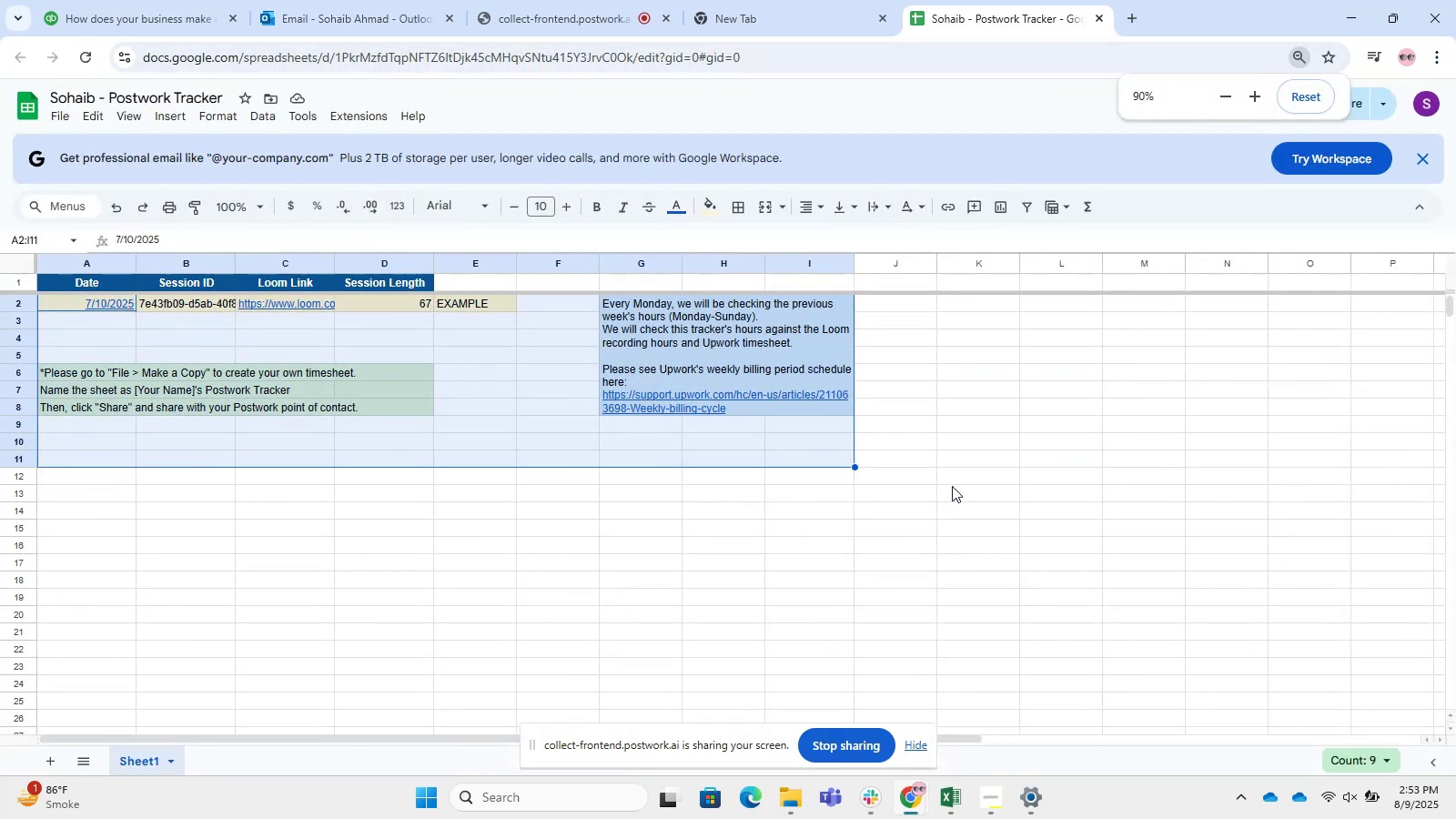 
key(Delete)
 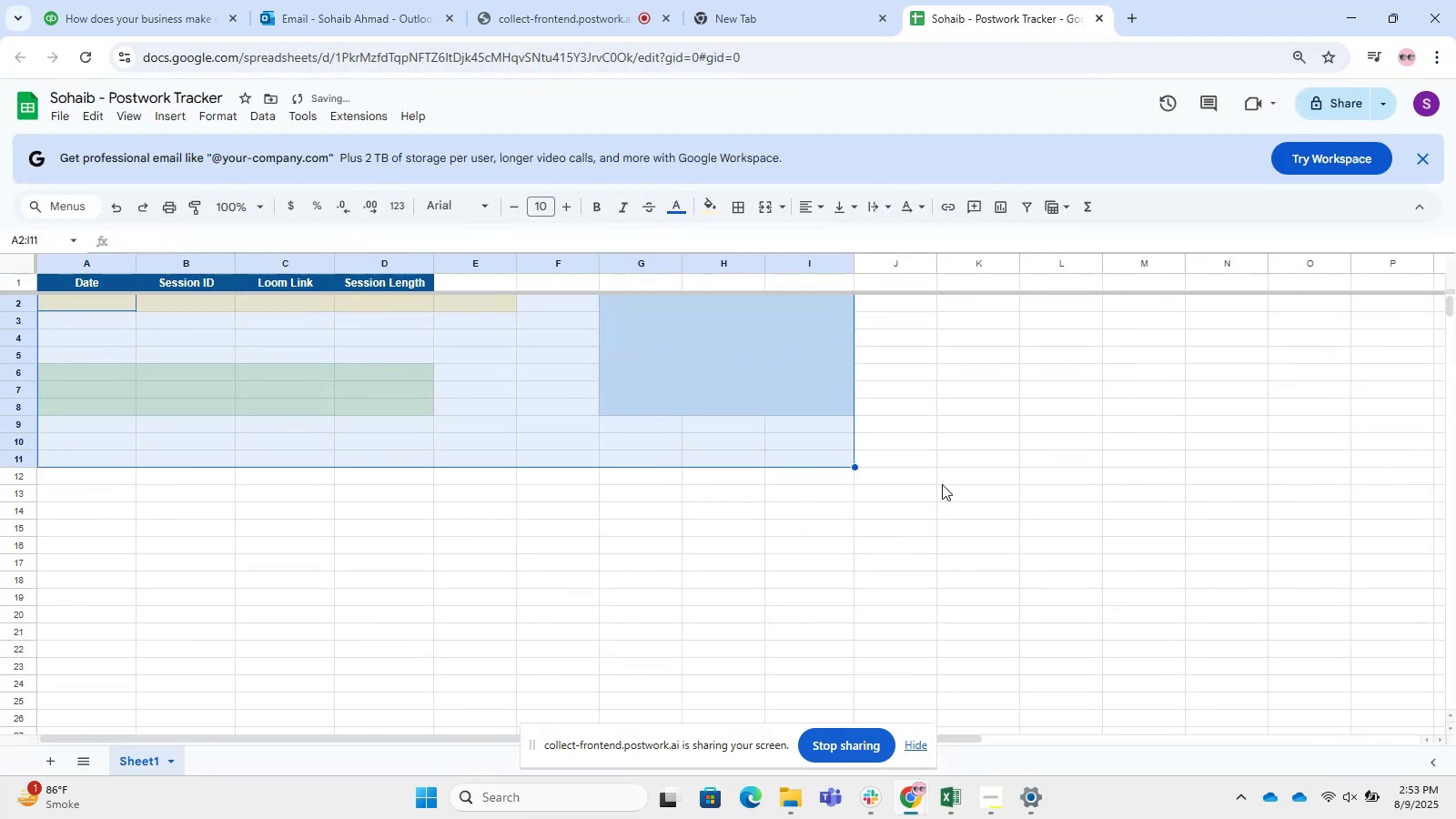 
left_click([258, 312])
 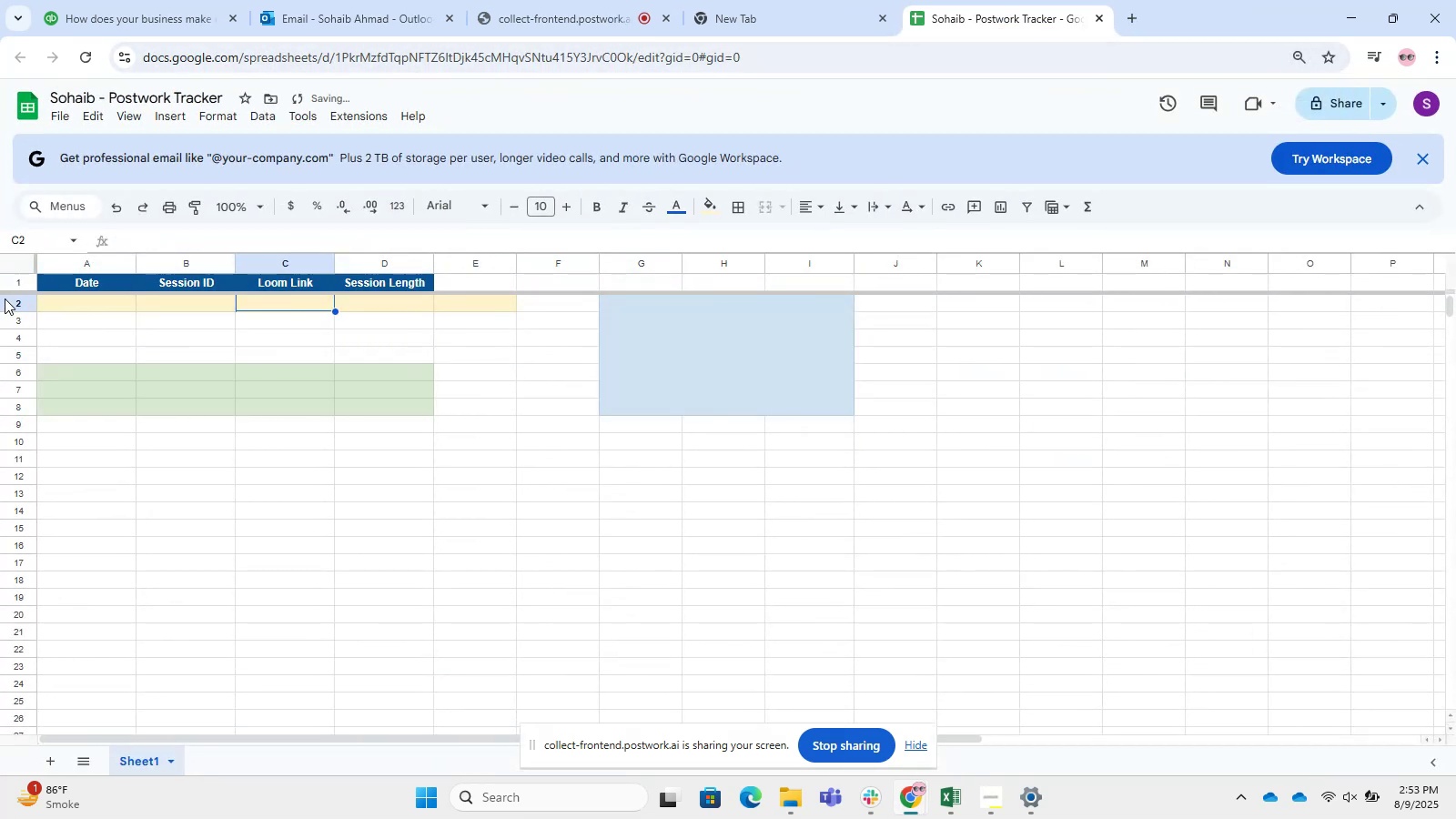 
left_click([5, 303])
 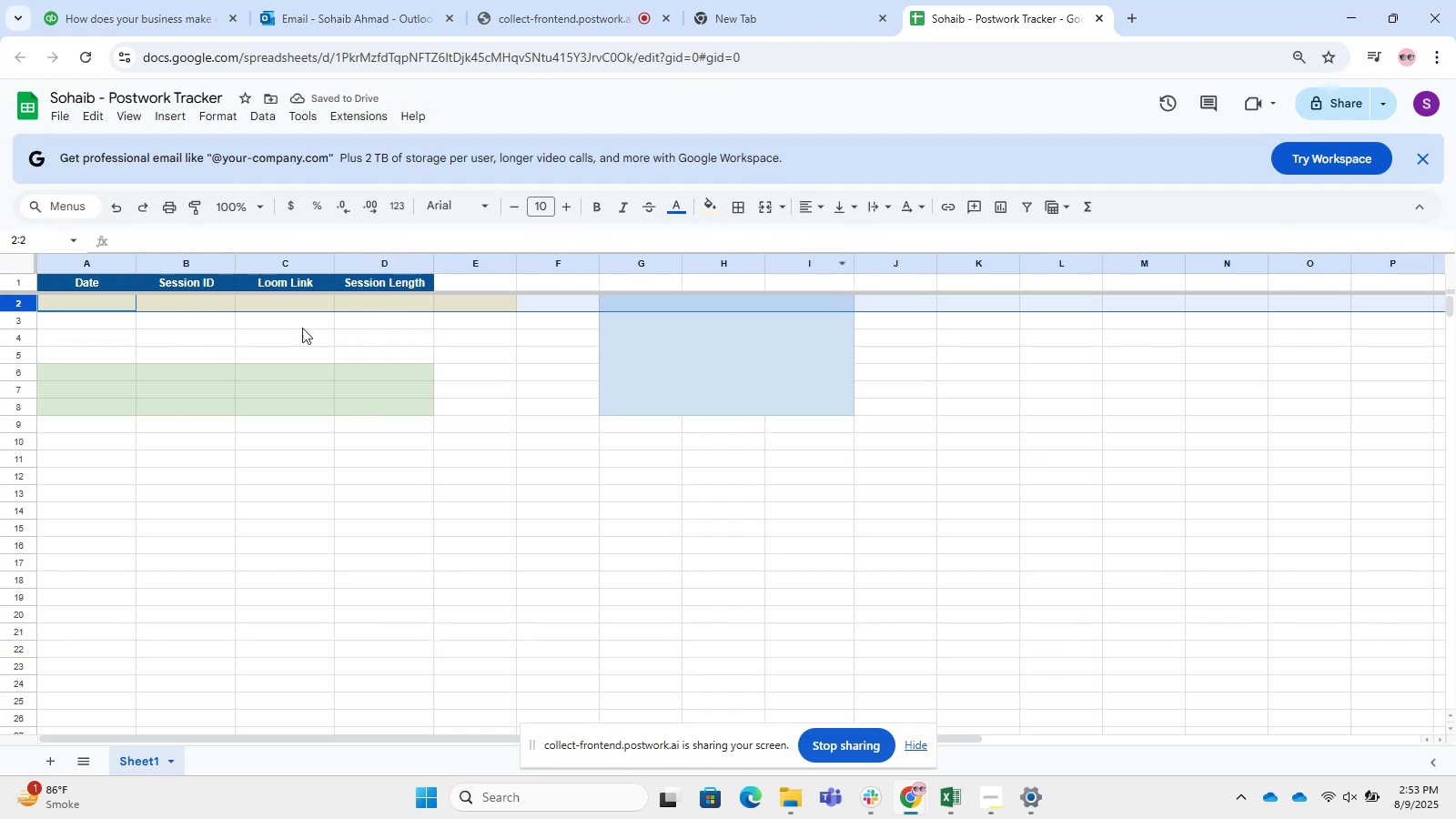 
left_click_drag(start_coordinate=[59, 299], to_coordinate=[711, 409])
 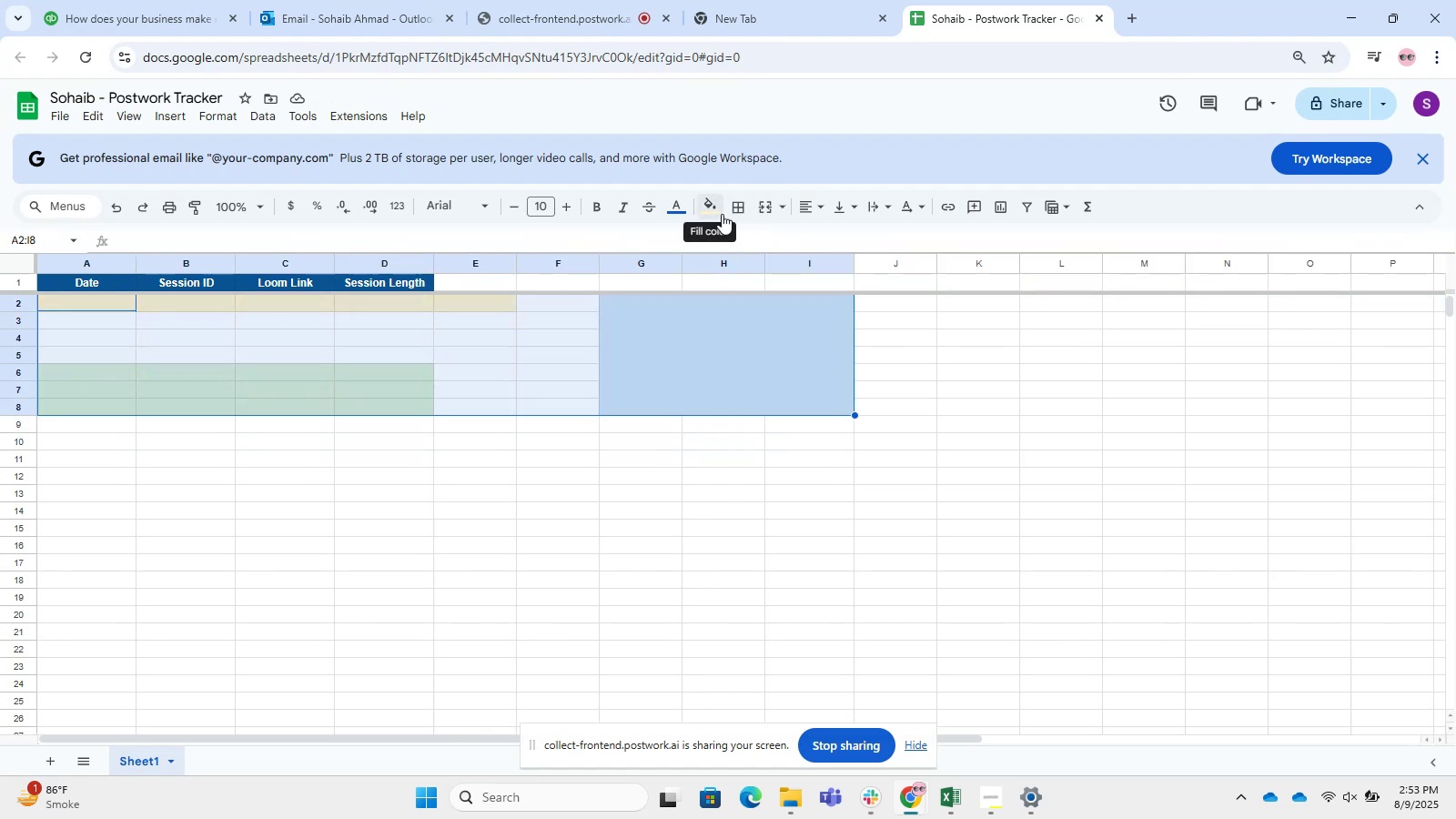 
left_click([722, 214])
 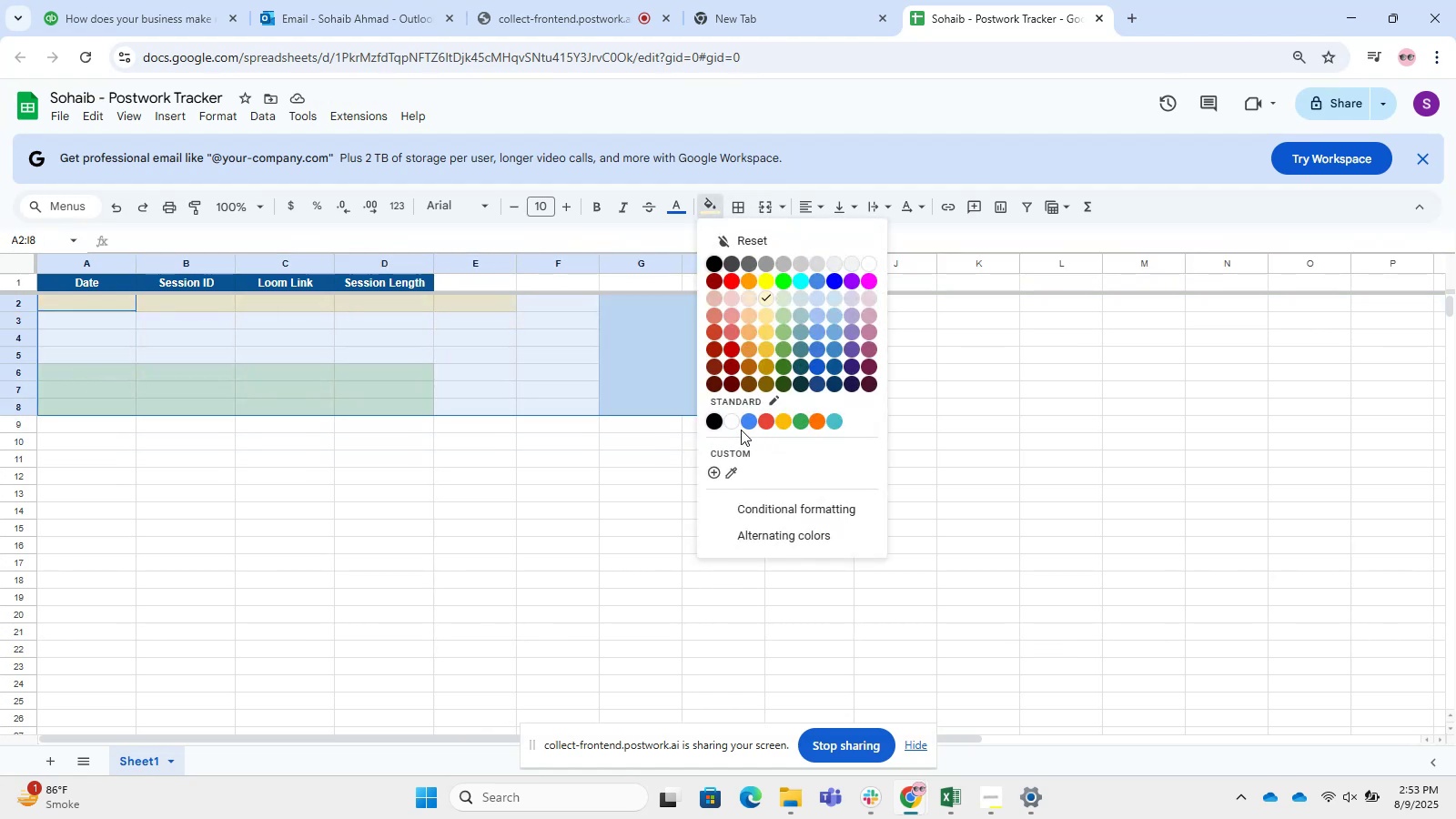 
left_click([736, 425])
 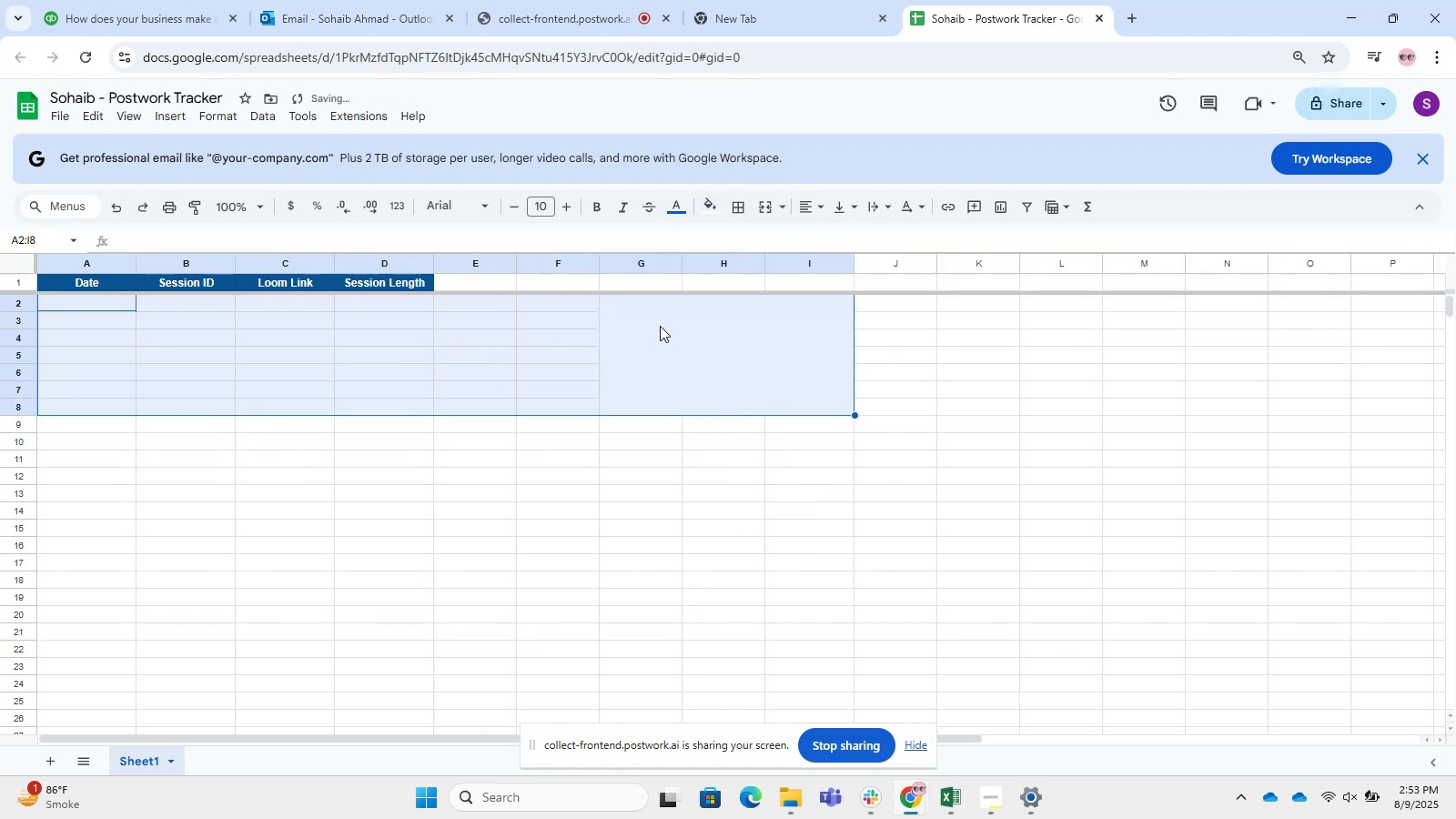 
left_click_drag(start_coordinate=[655, 311], to_coordinate=[787, 423])
 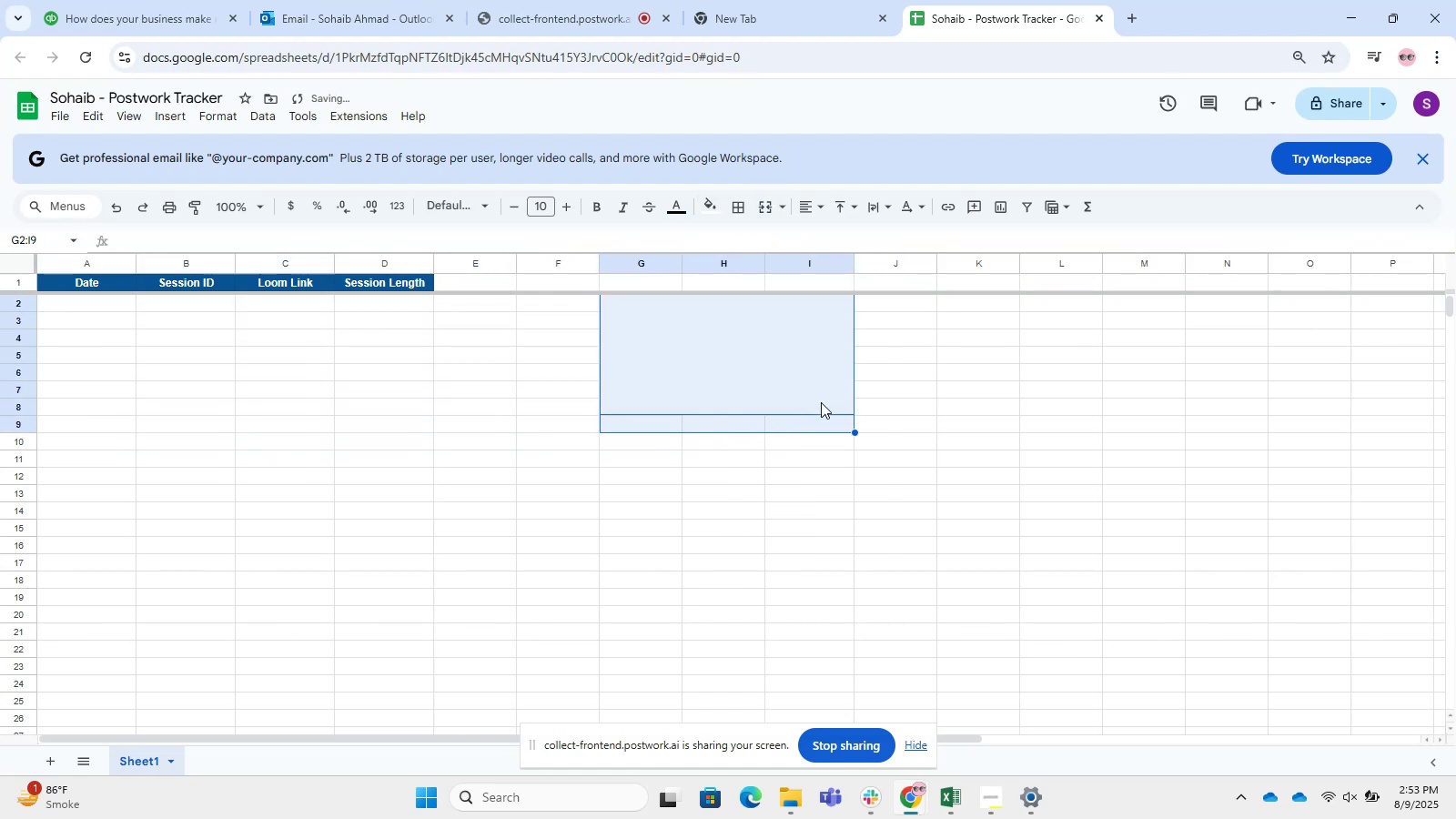 
scroll: coordinate [937, 421], scroll_direction: up, amount: 3.0
 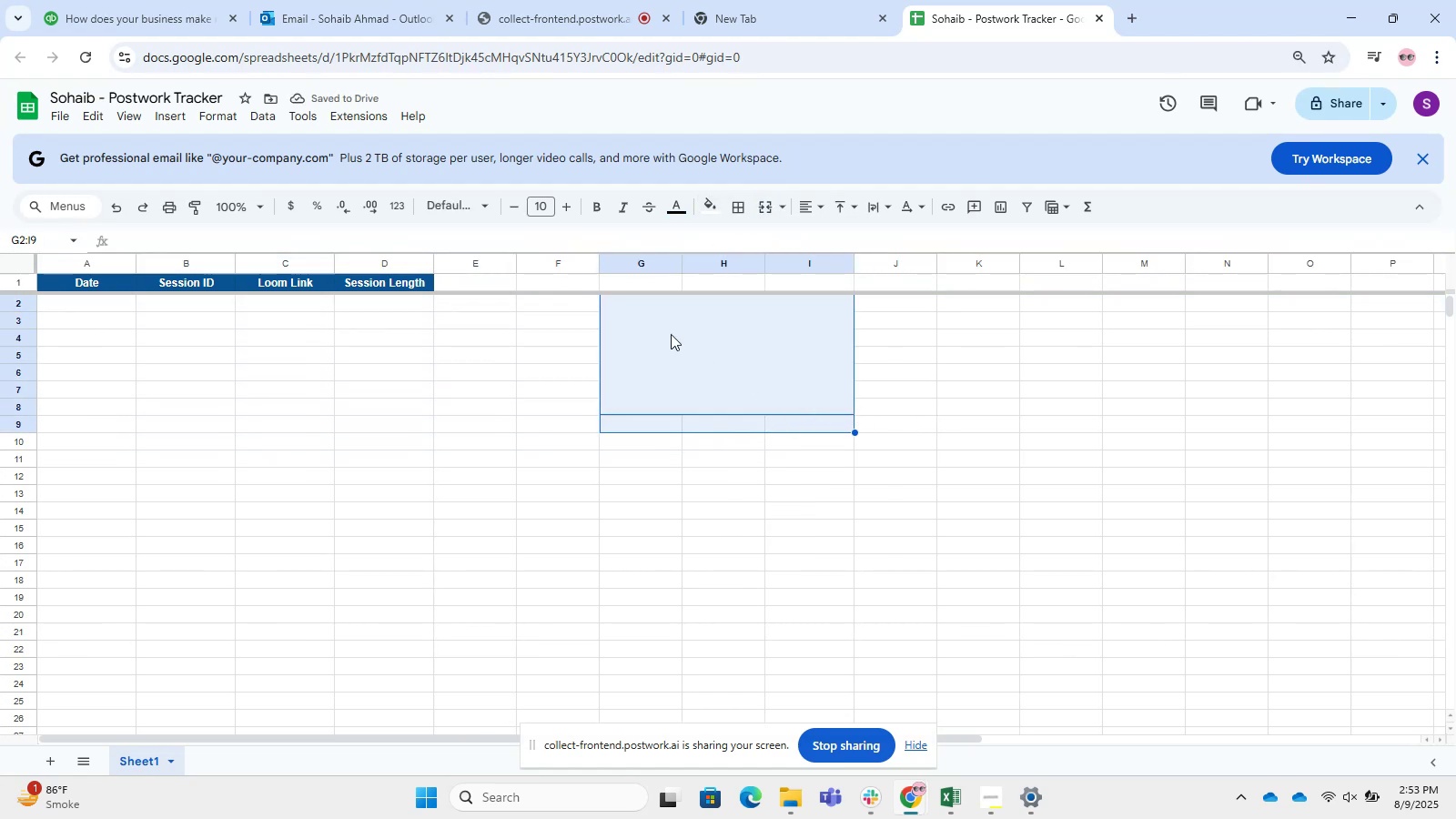 
left_click([671, 334])
 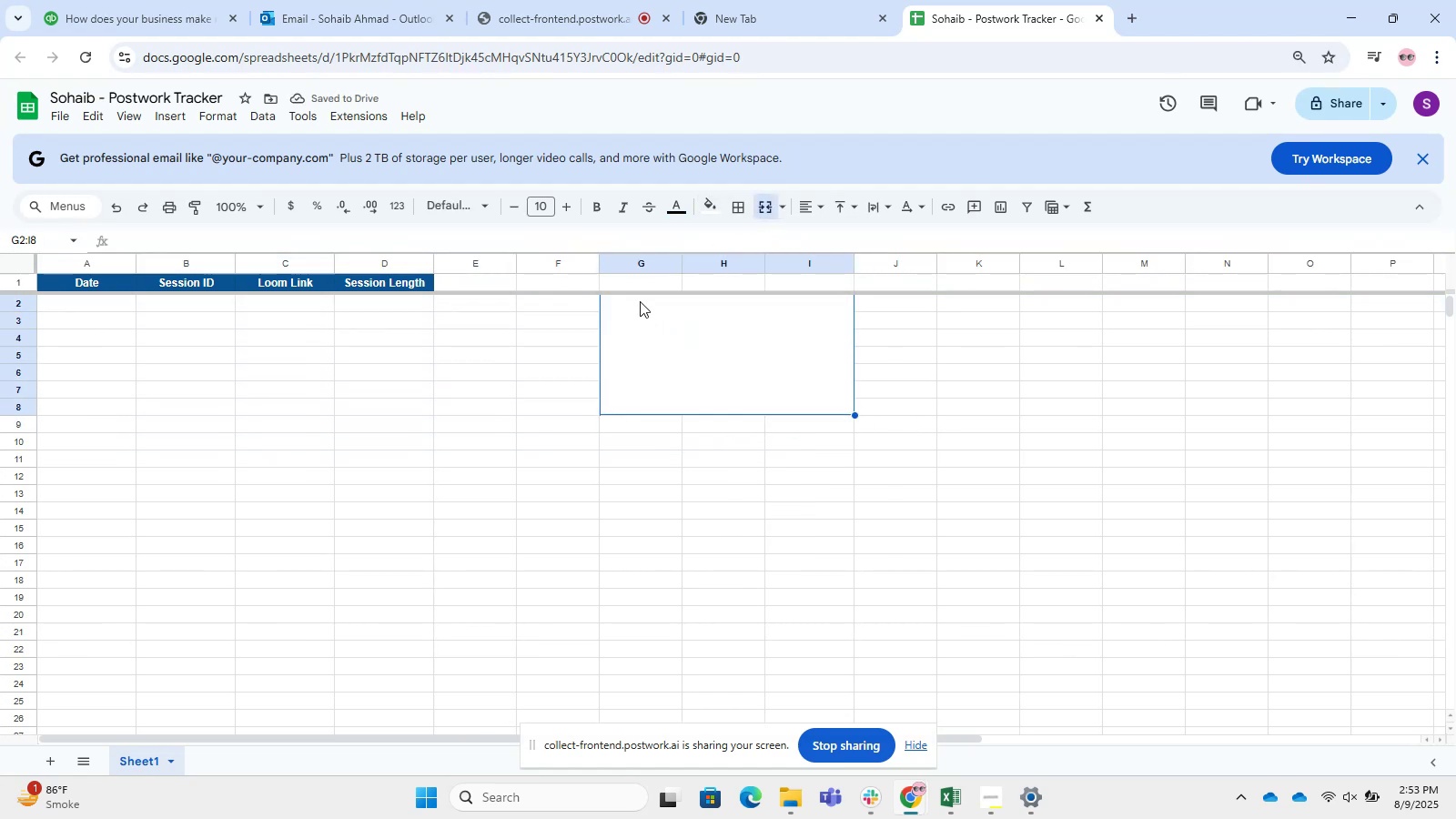 
left_click_drag(start_coordinate=[638, 300], to_coordinate=[871, 410])
 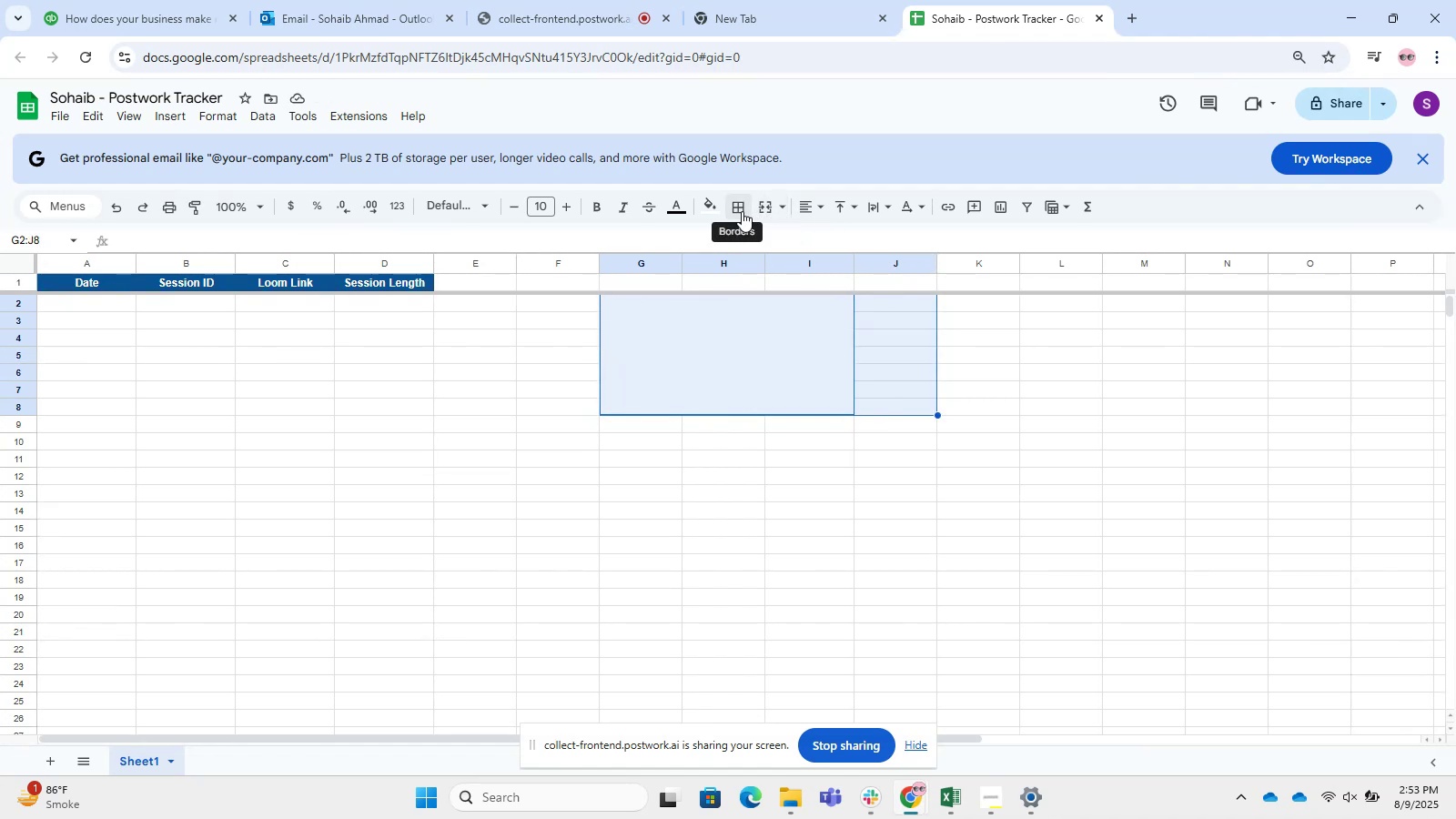 
left_click([742, 211])
 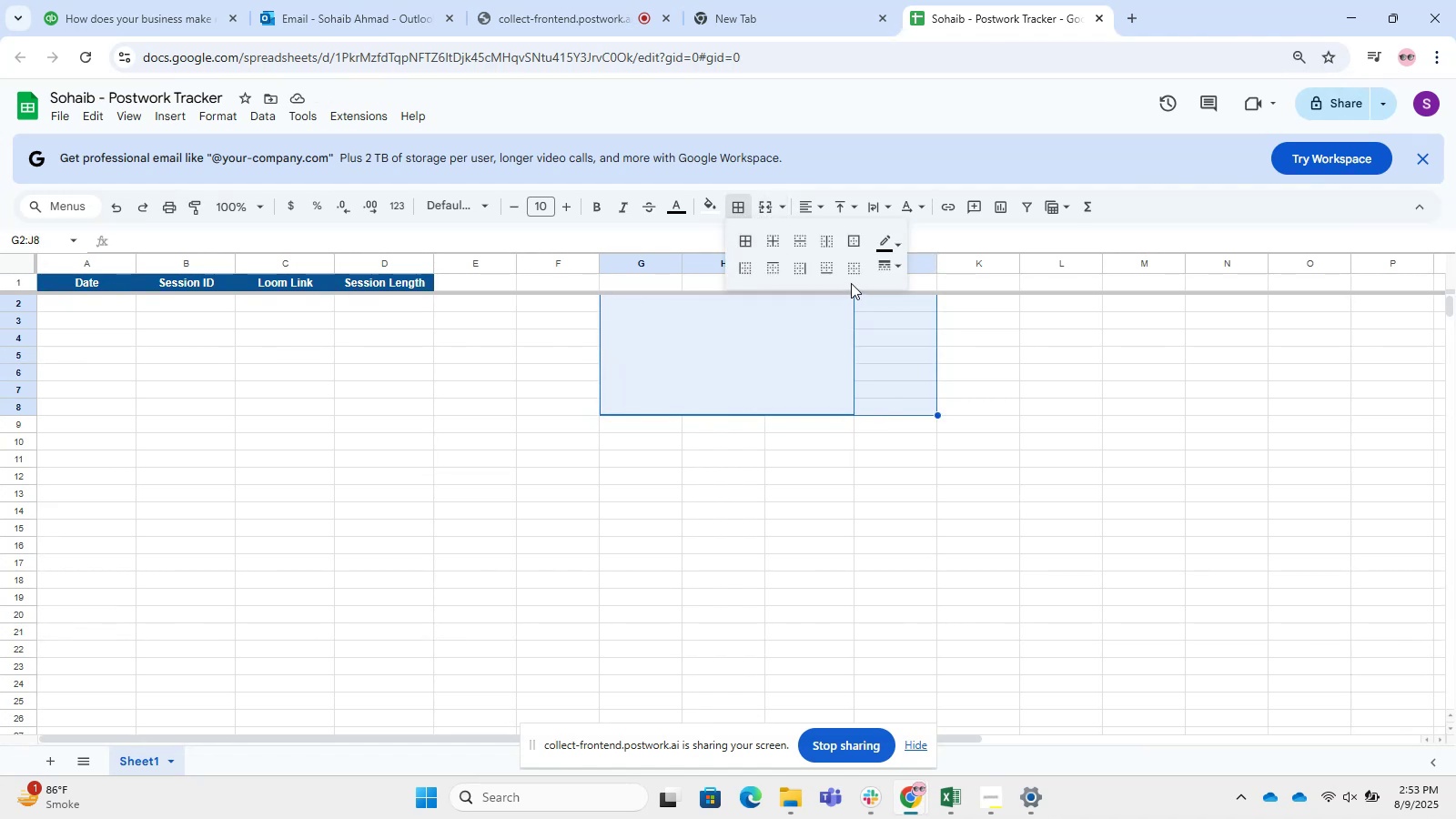 
left_click([1075, 369])
 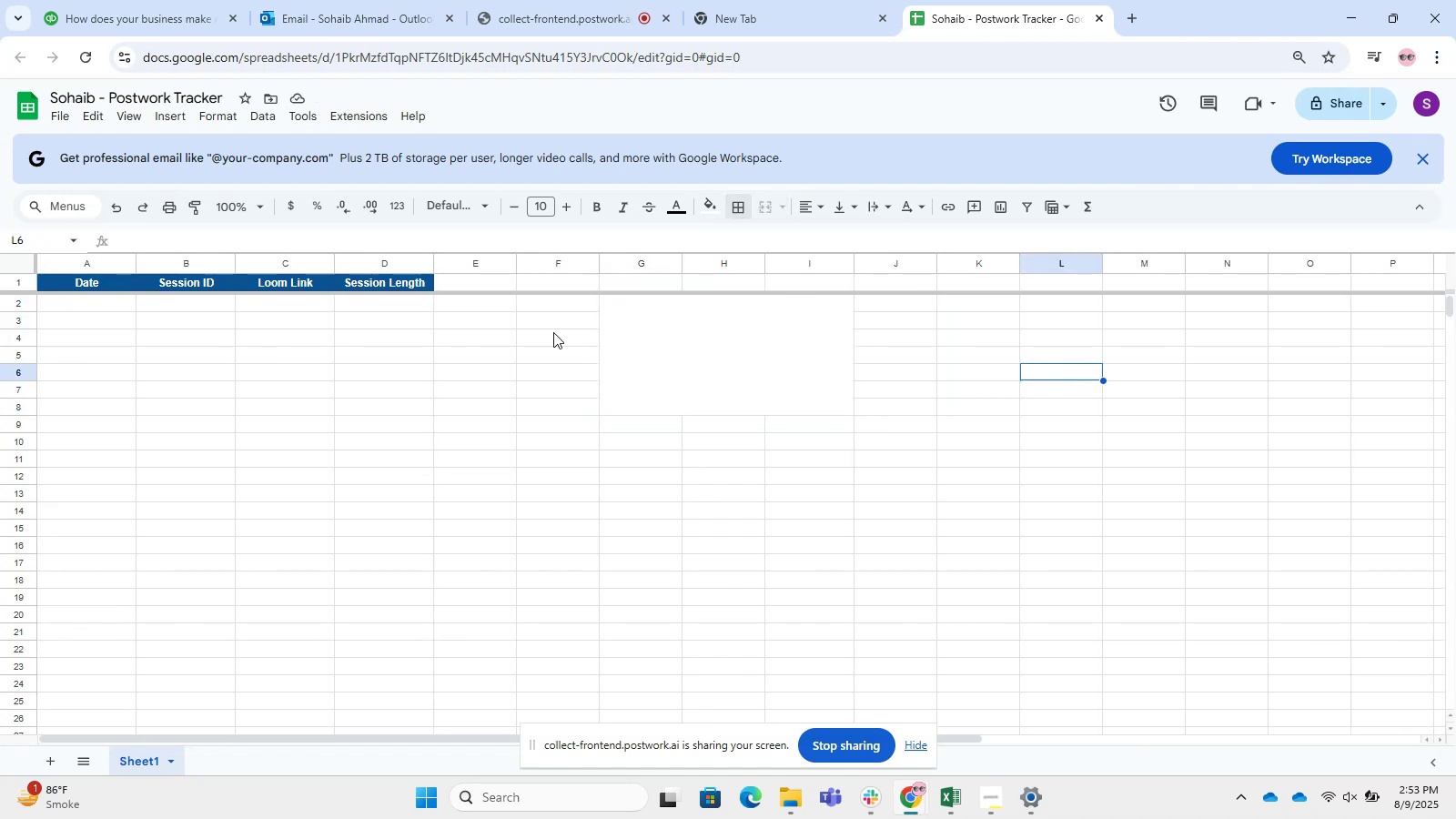 
left_click([442, 401])
 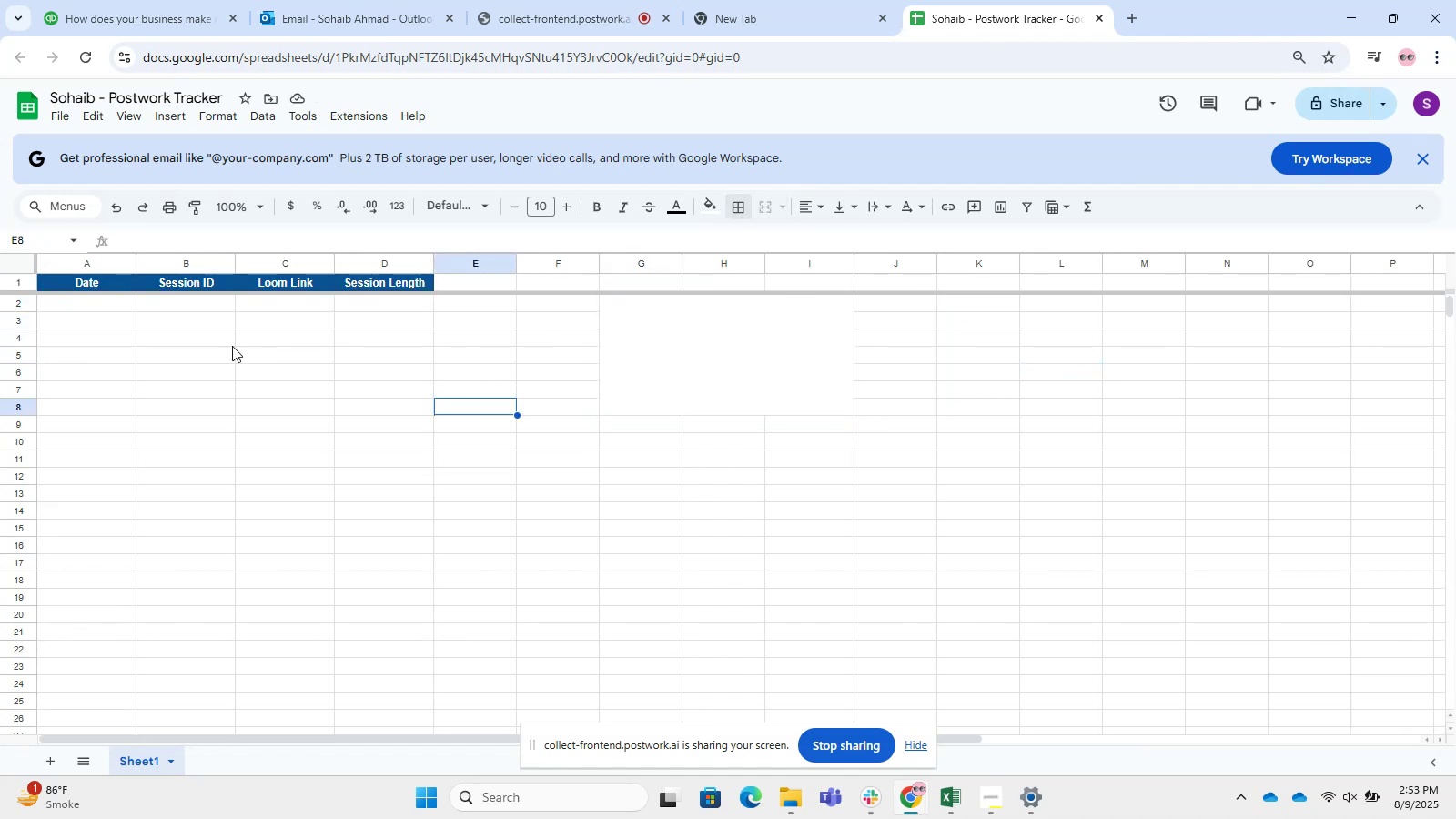 
scroll: coordinate [223, 440], scroll_direction: up, amount: 4.0
 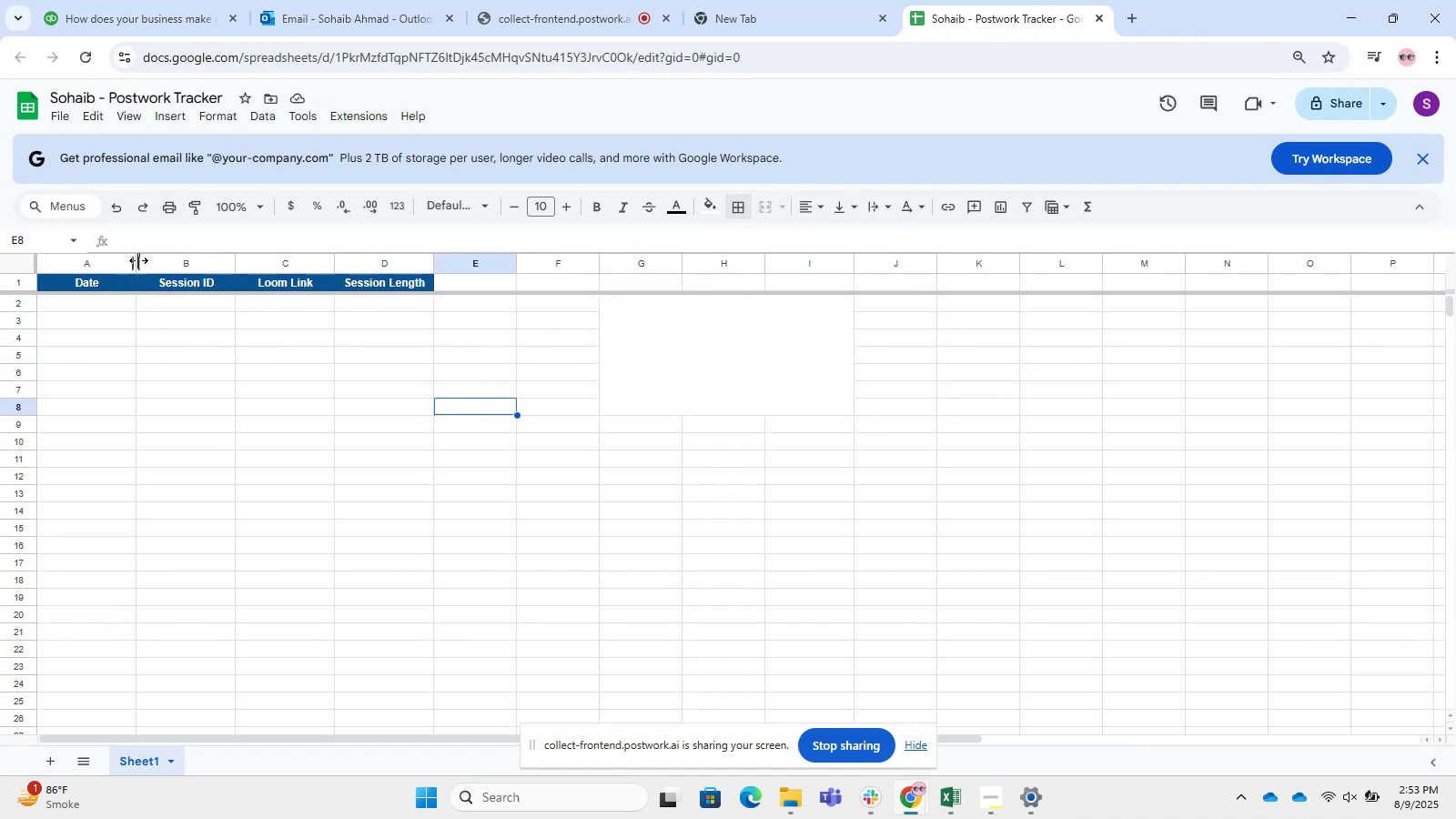 
double_click([136, 258])
 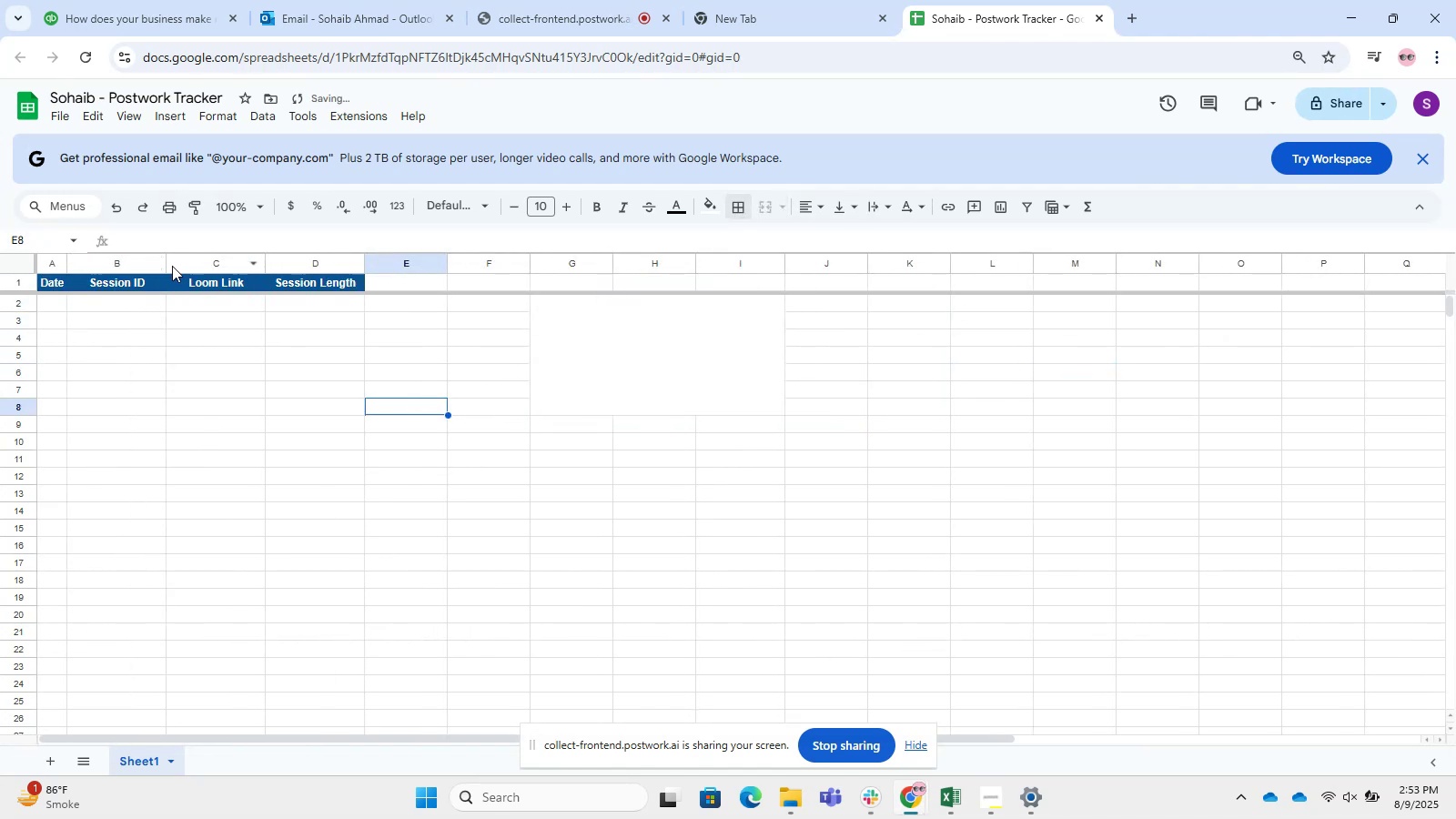 
left_click([147, 309])
 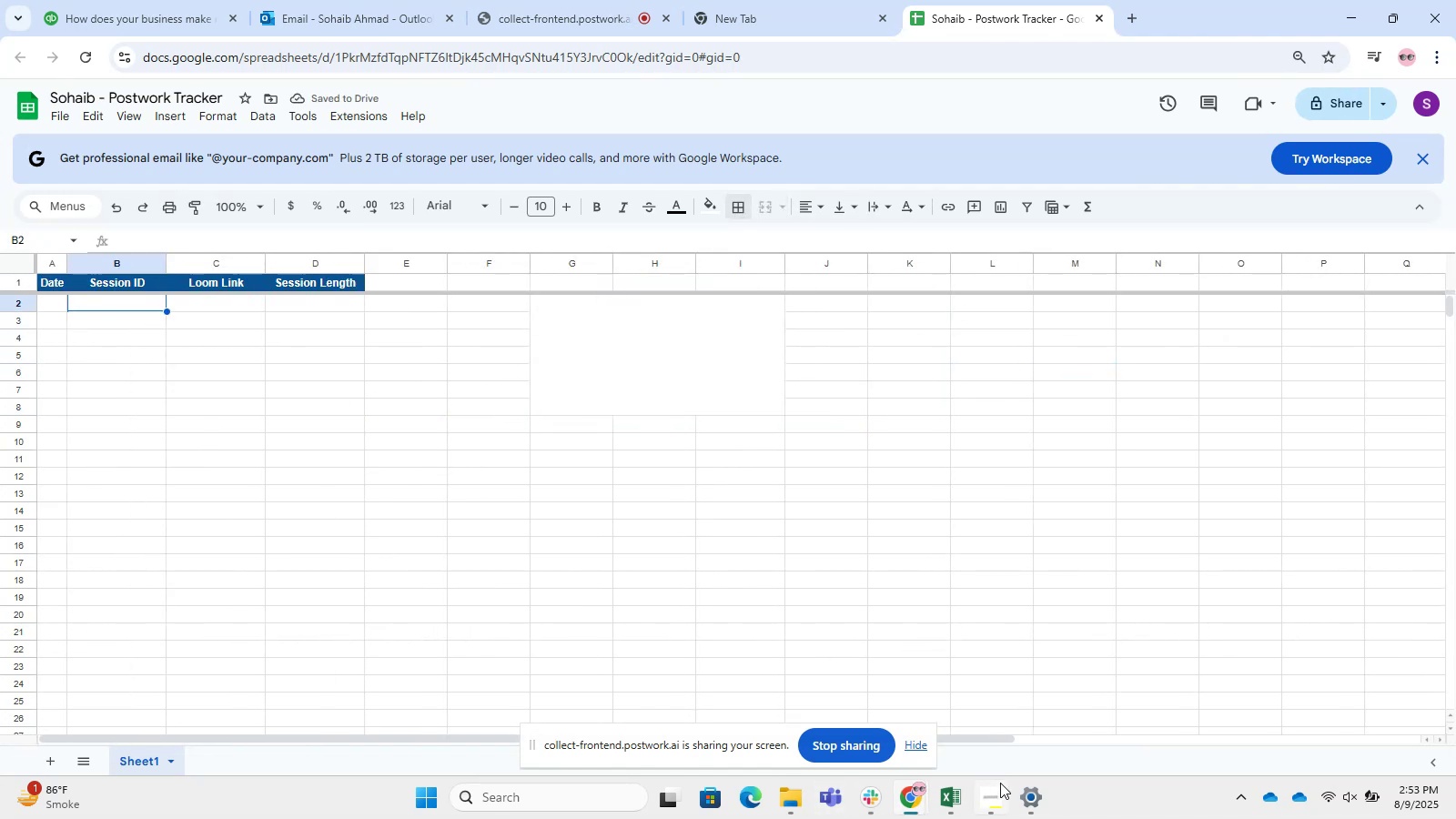 
left_click([997, 802])
 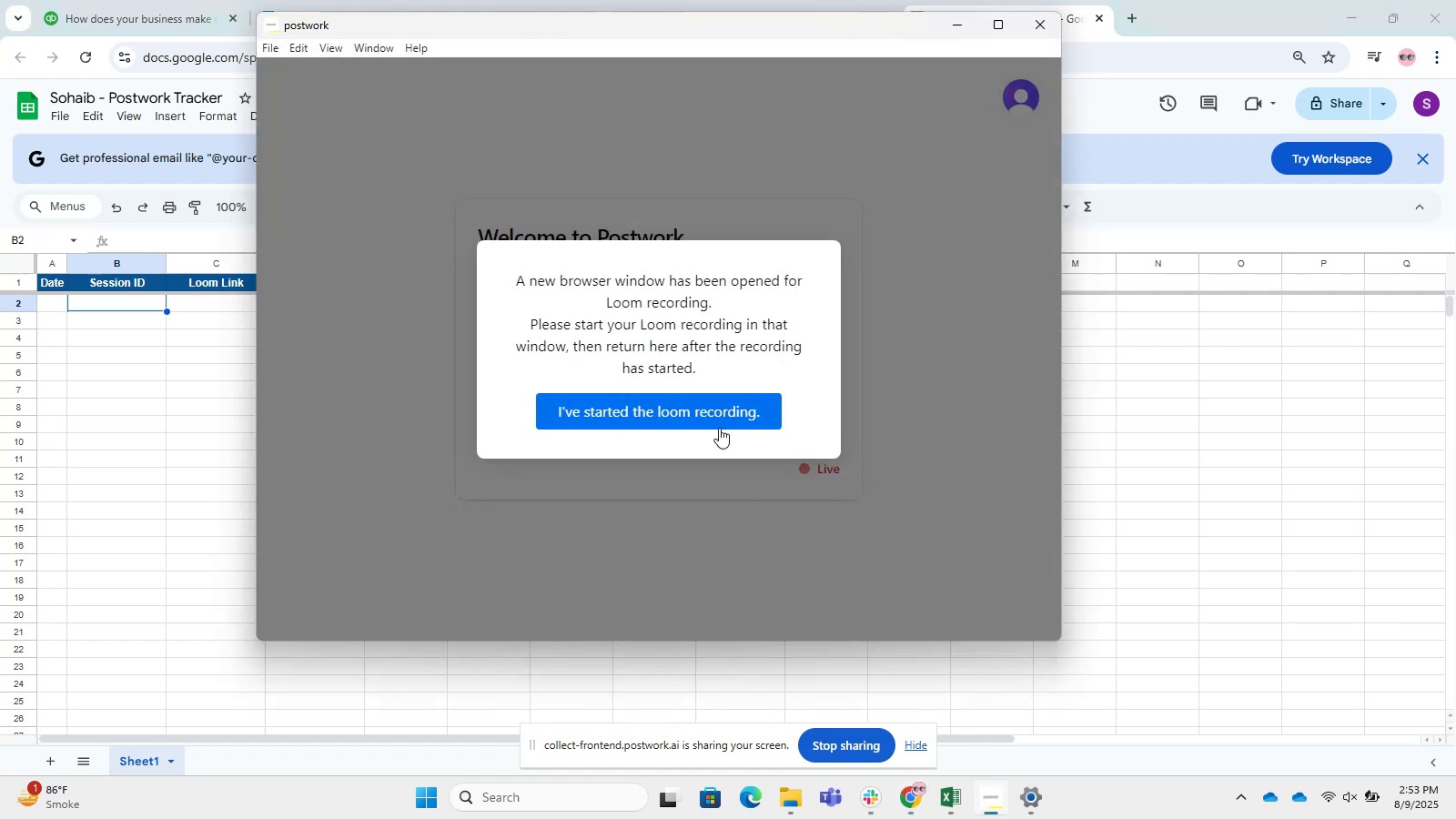 
left_click([704, 412])
 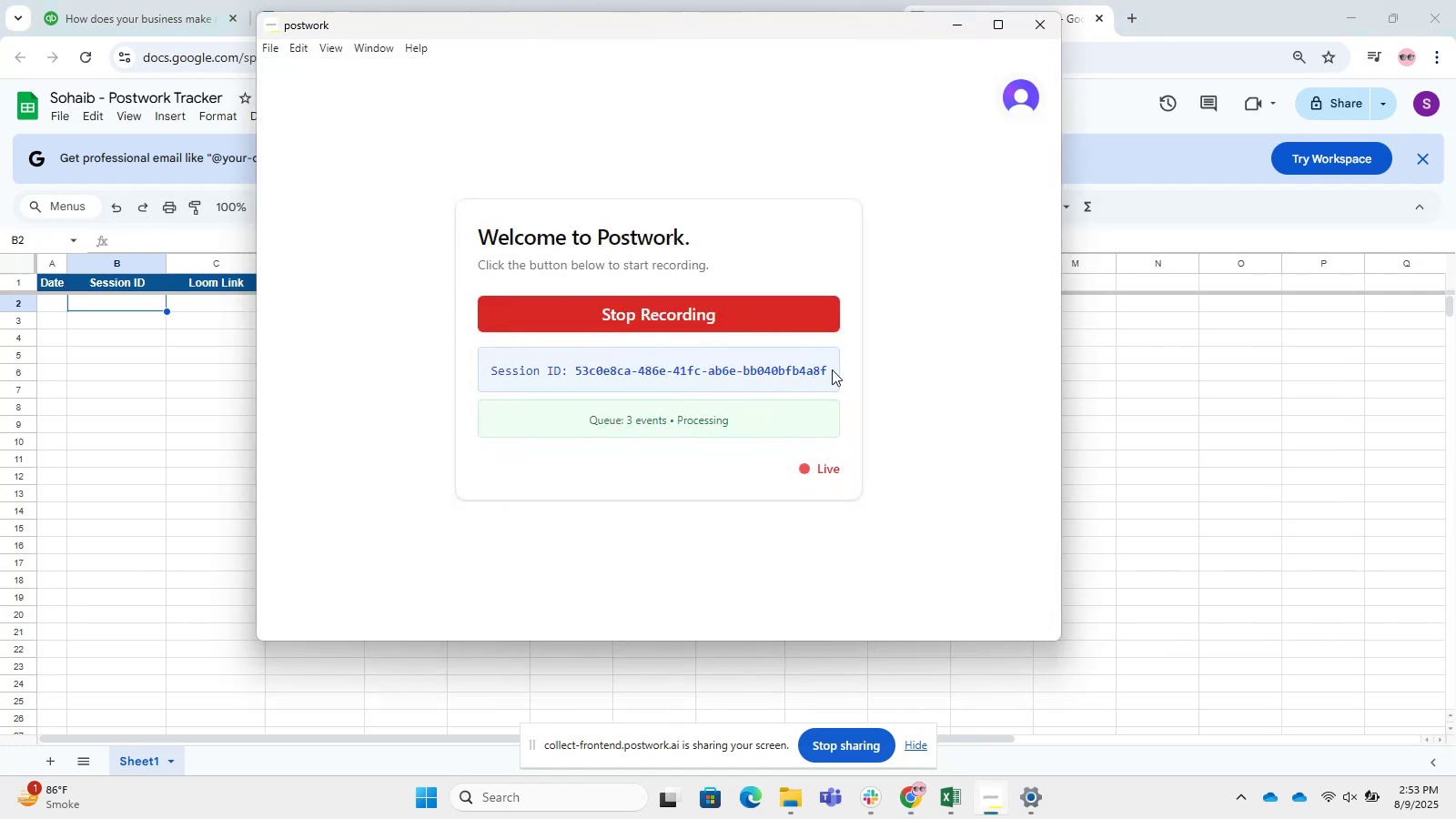 
left_click_drag(start_coordinate=[838, 370], to_coordinate=[489, 379])
 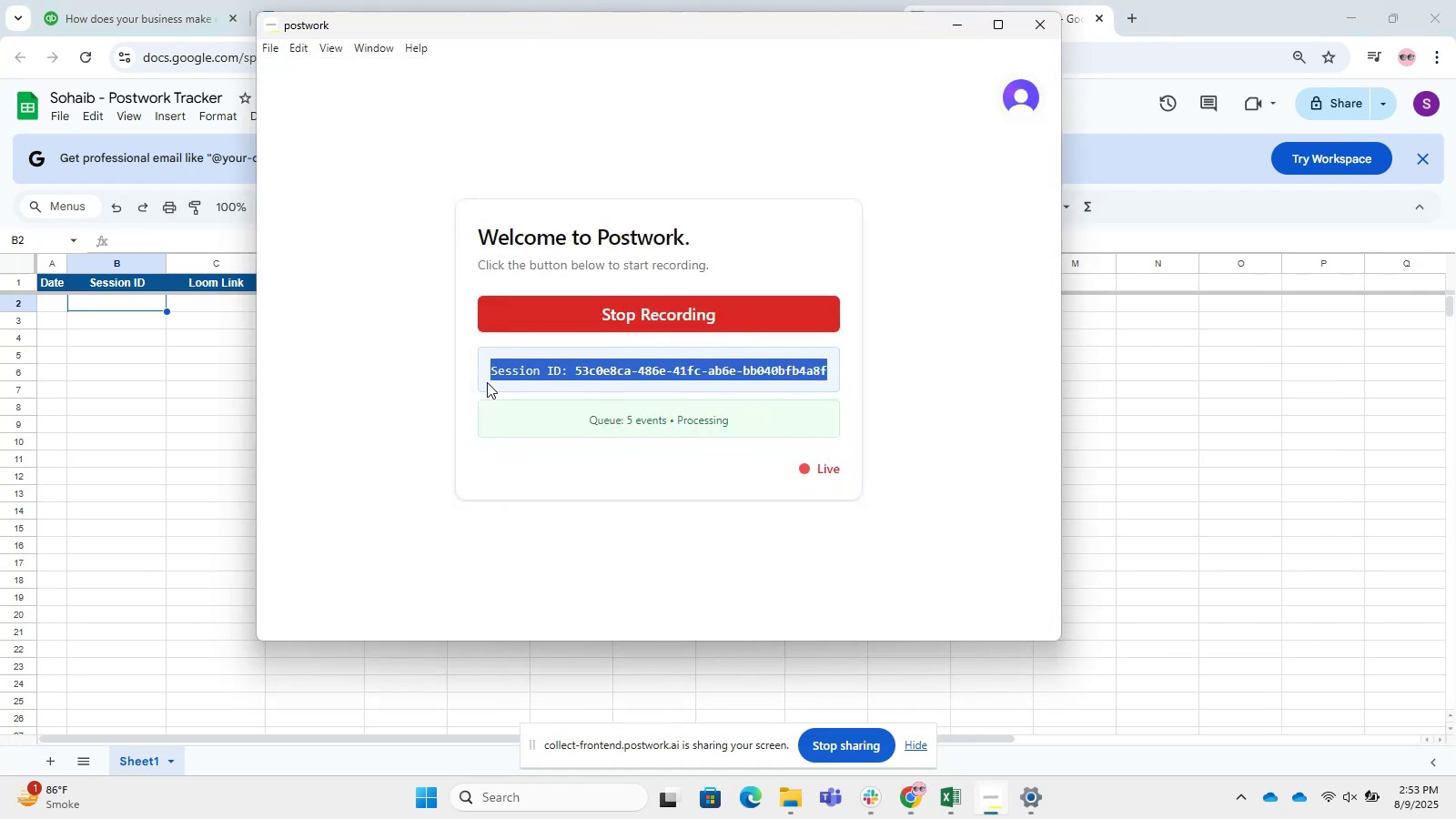 
hold_key(key=C, duration=0.5)
 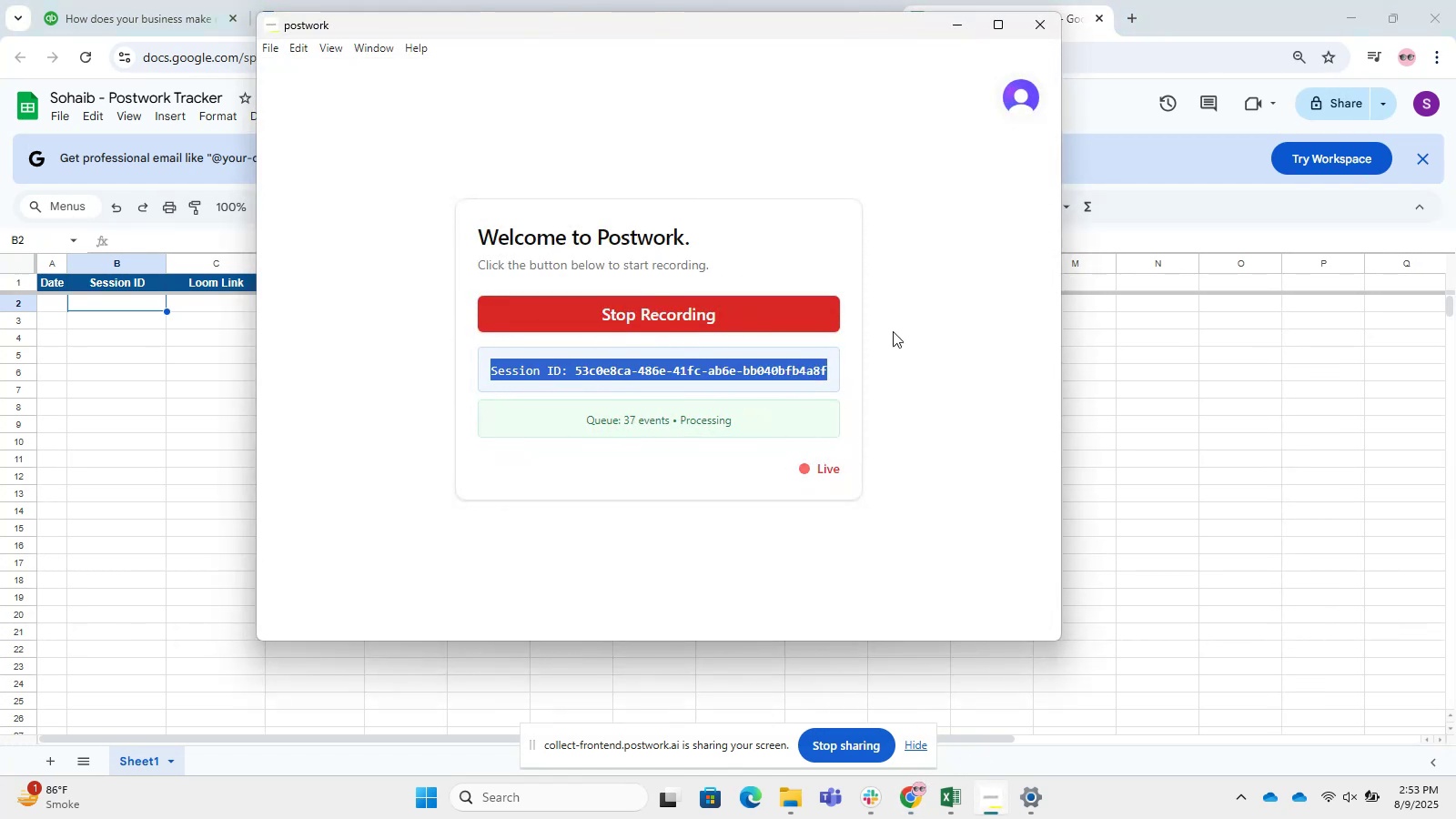 
key(Control+C)
 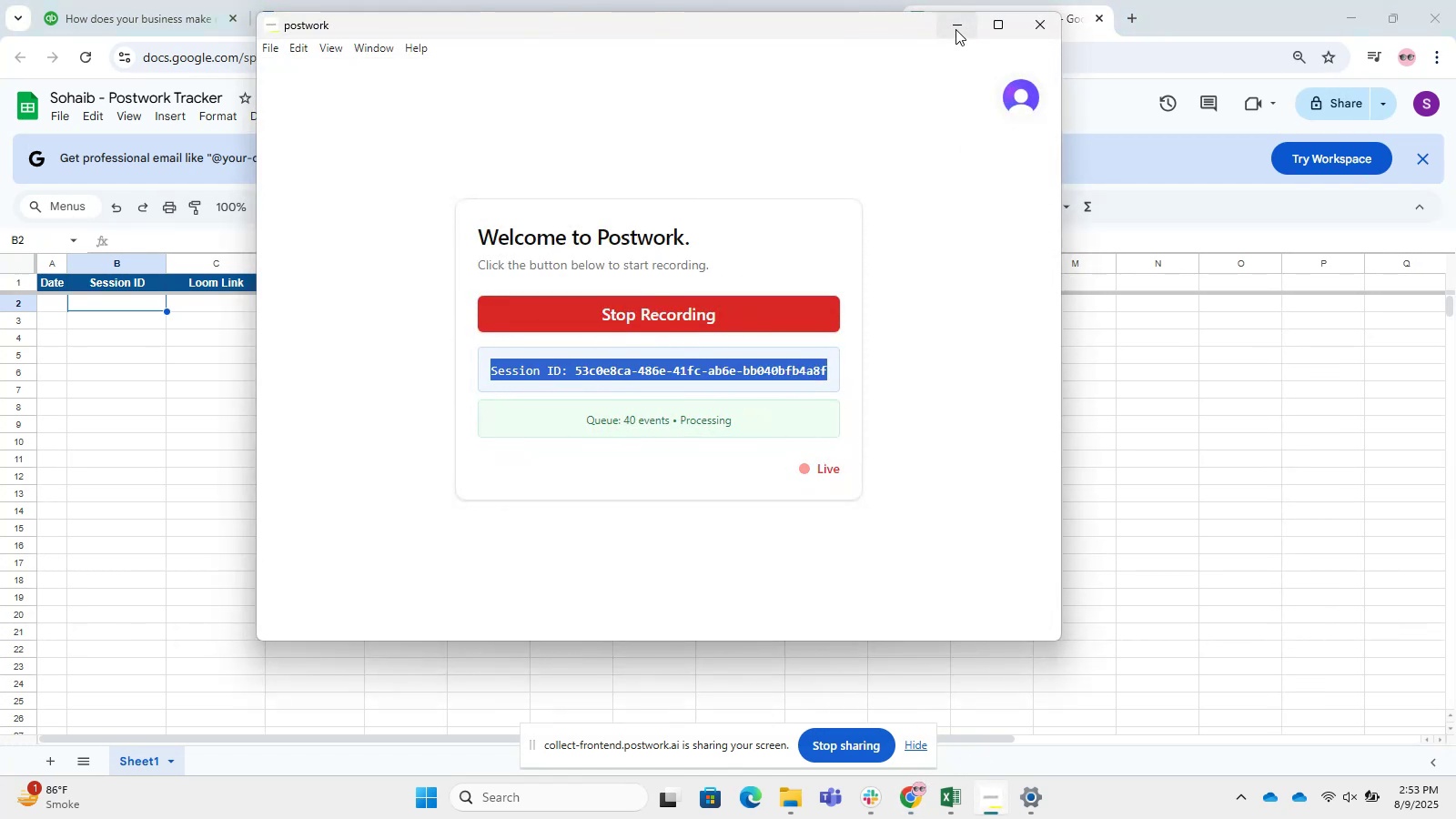 
left_click([956, 29])
 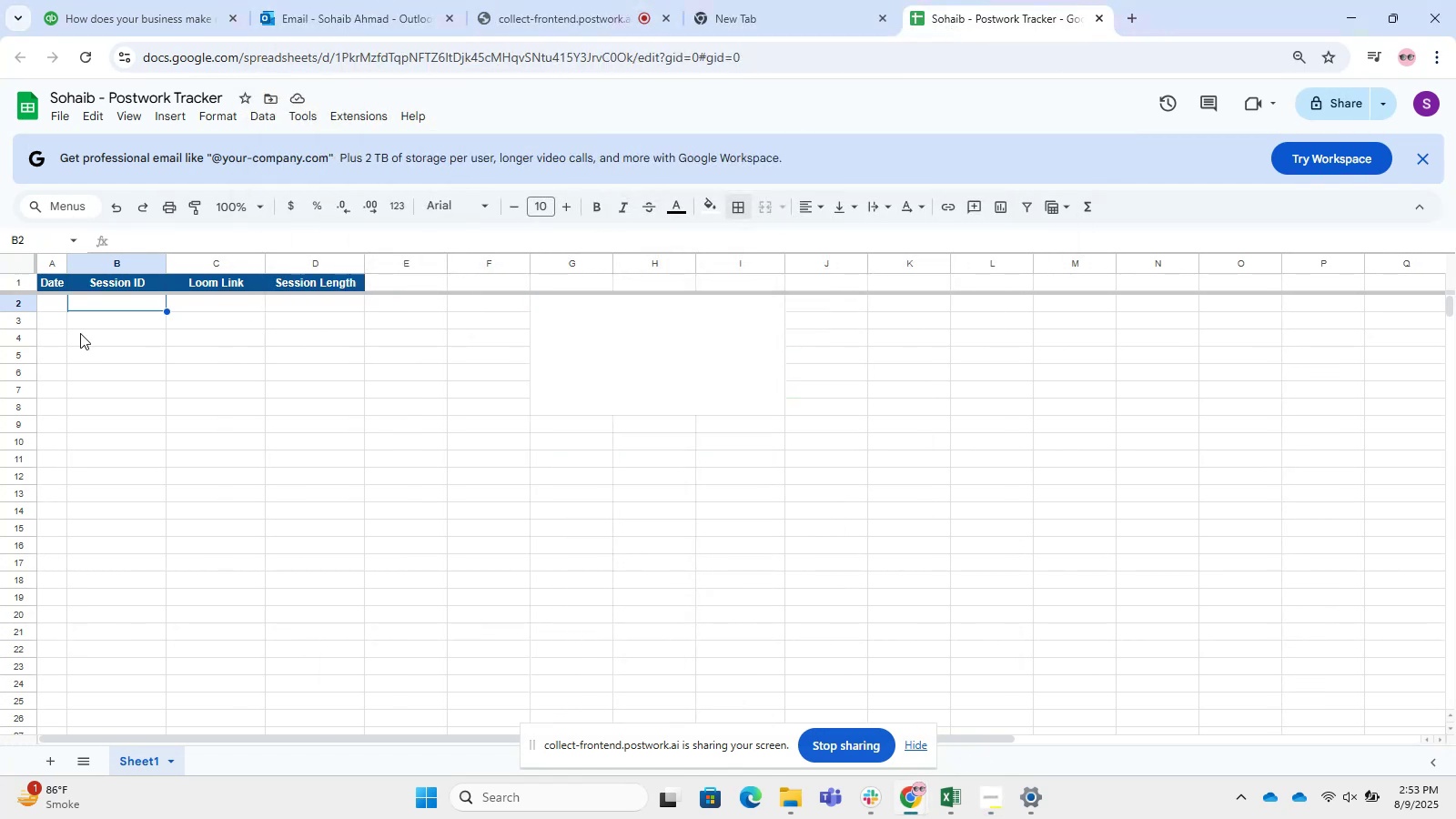 
key(Control+V)
 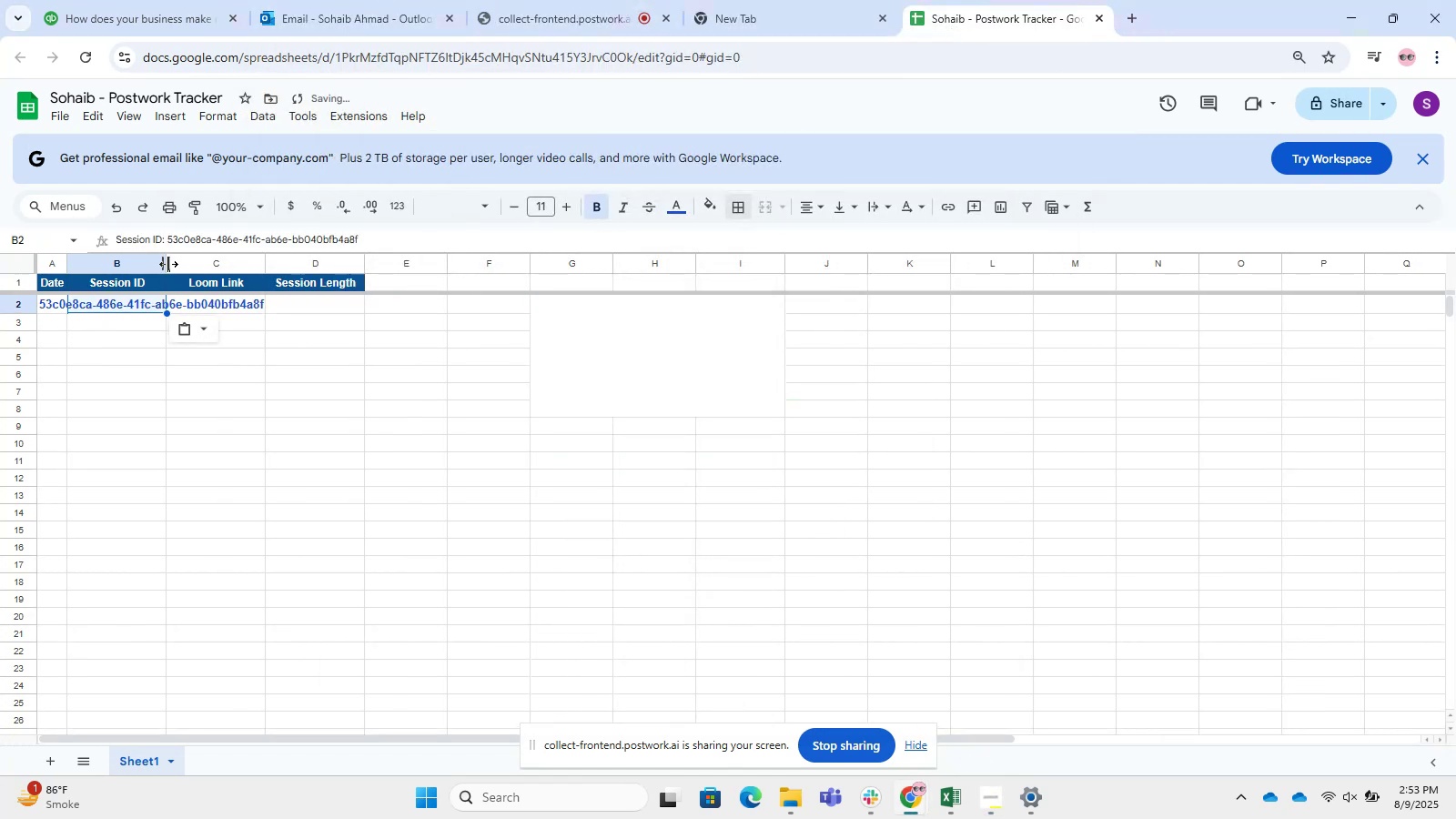 
double_click([168, 264])
 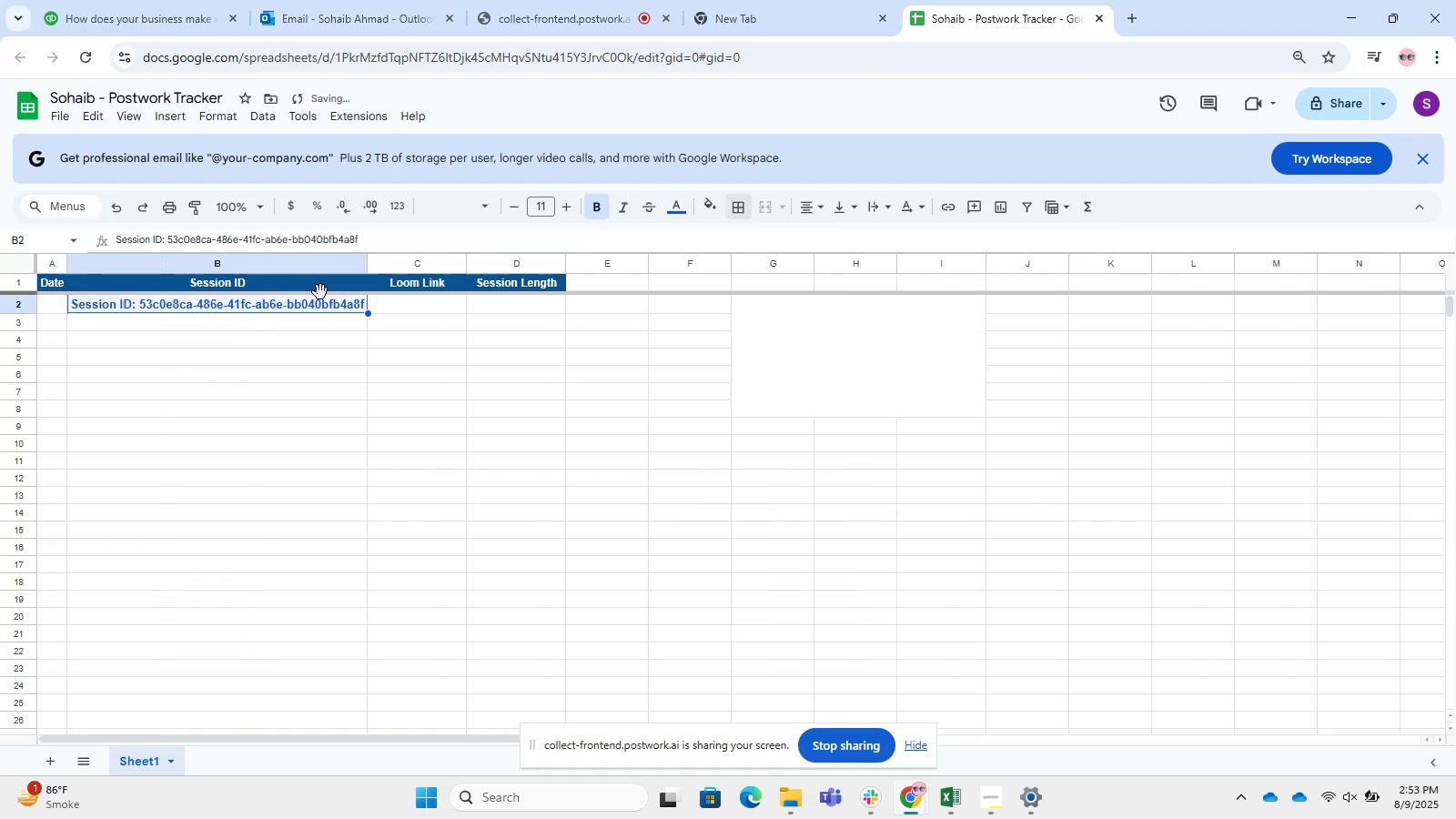 
left_click([392, 309])
 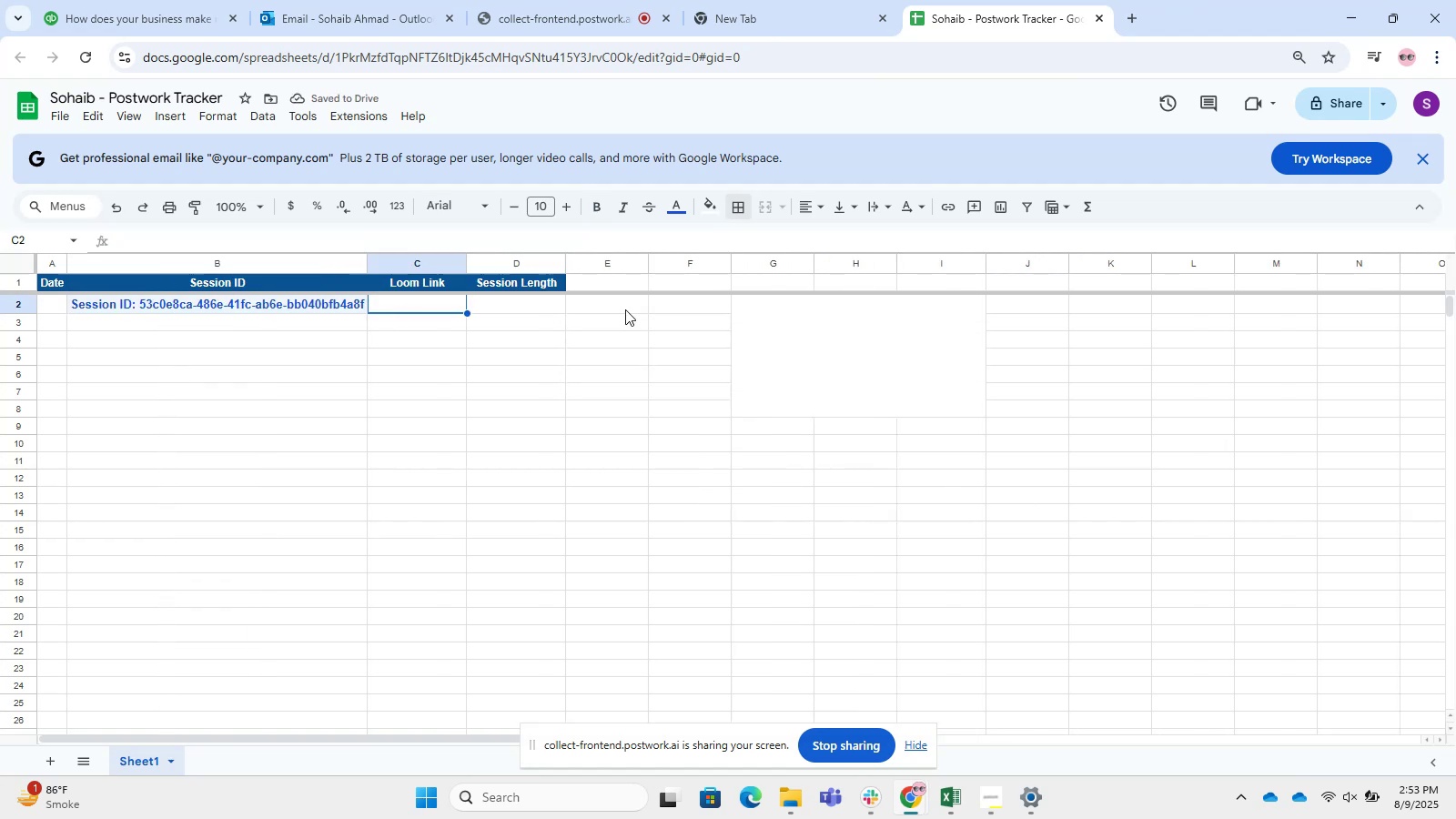 
left_click([511, 299])
 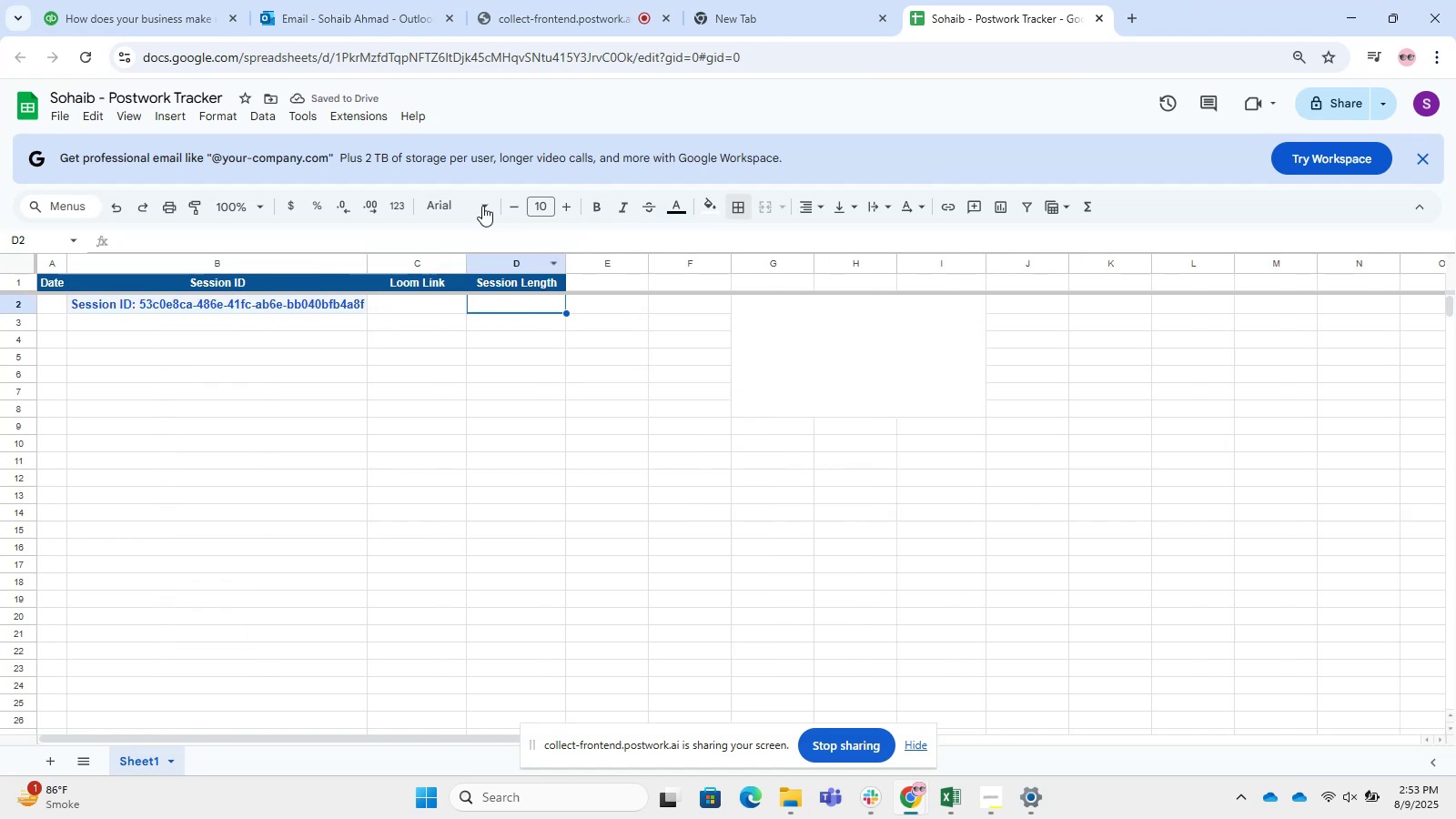 
left_click([541, 0])
 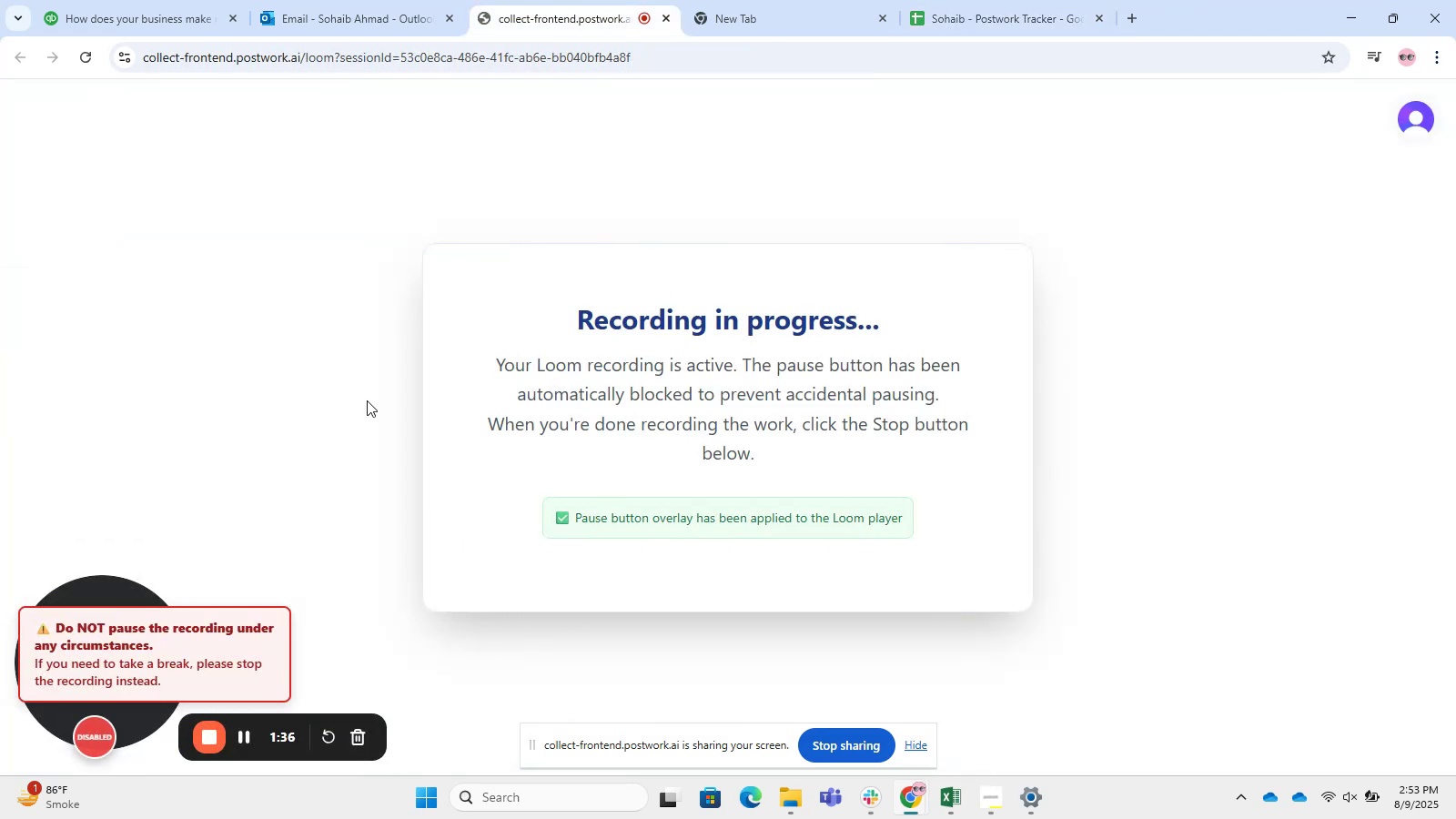 
left_click([326, 0])
 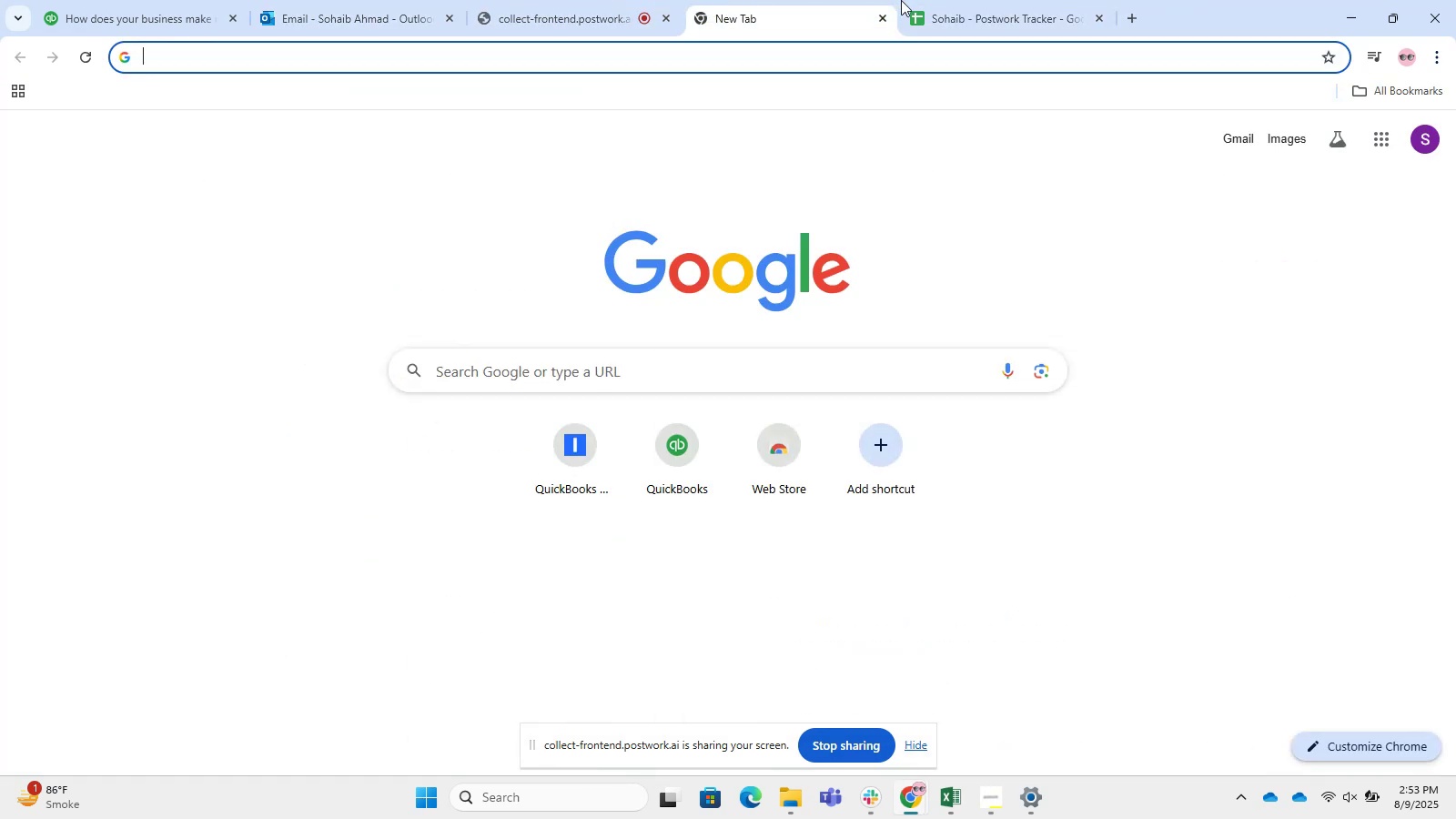 
left_click([888, 18])
 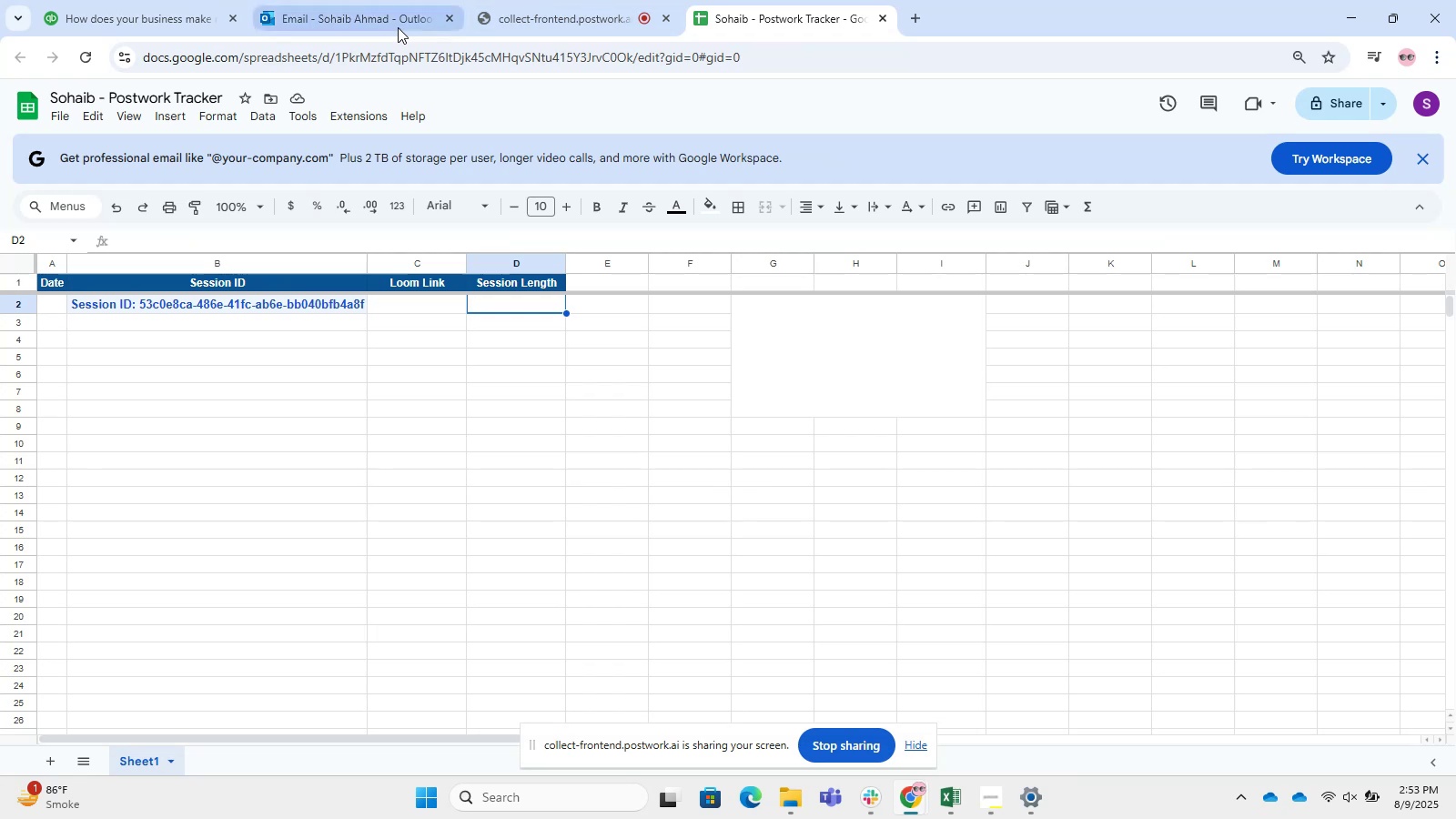 
left_click([174, 0])
 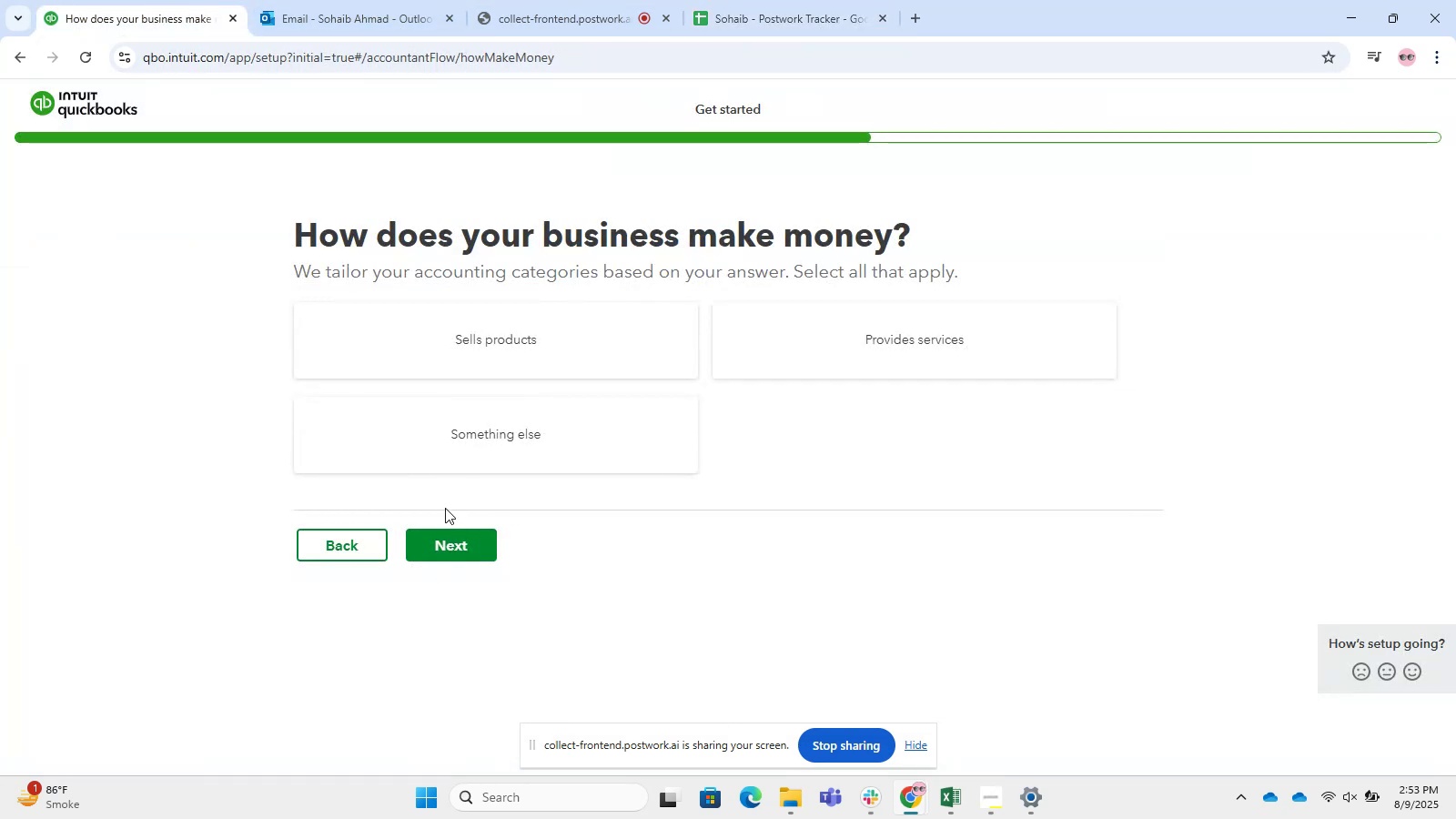 
left_click([419, 460])
 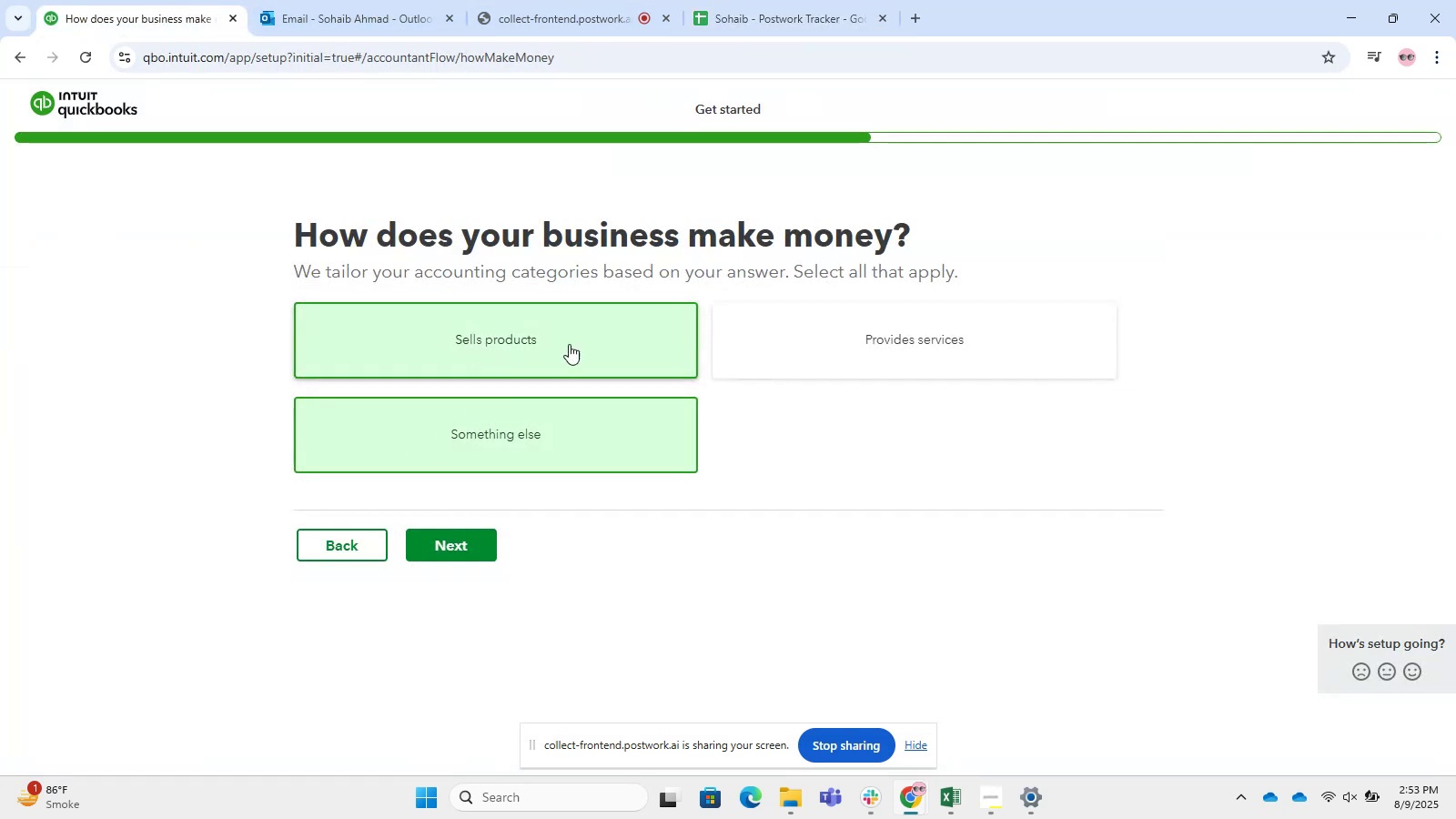 
triple_click([830, 340])
 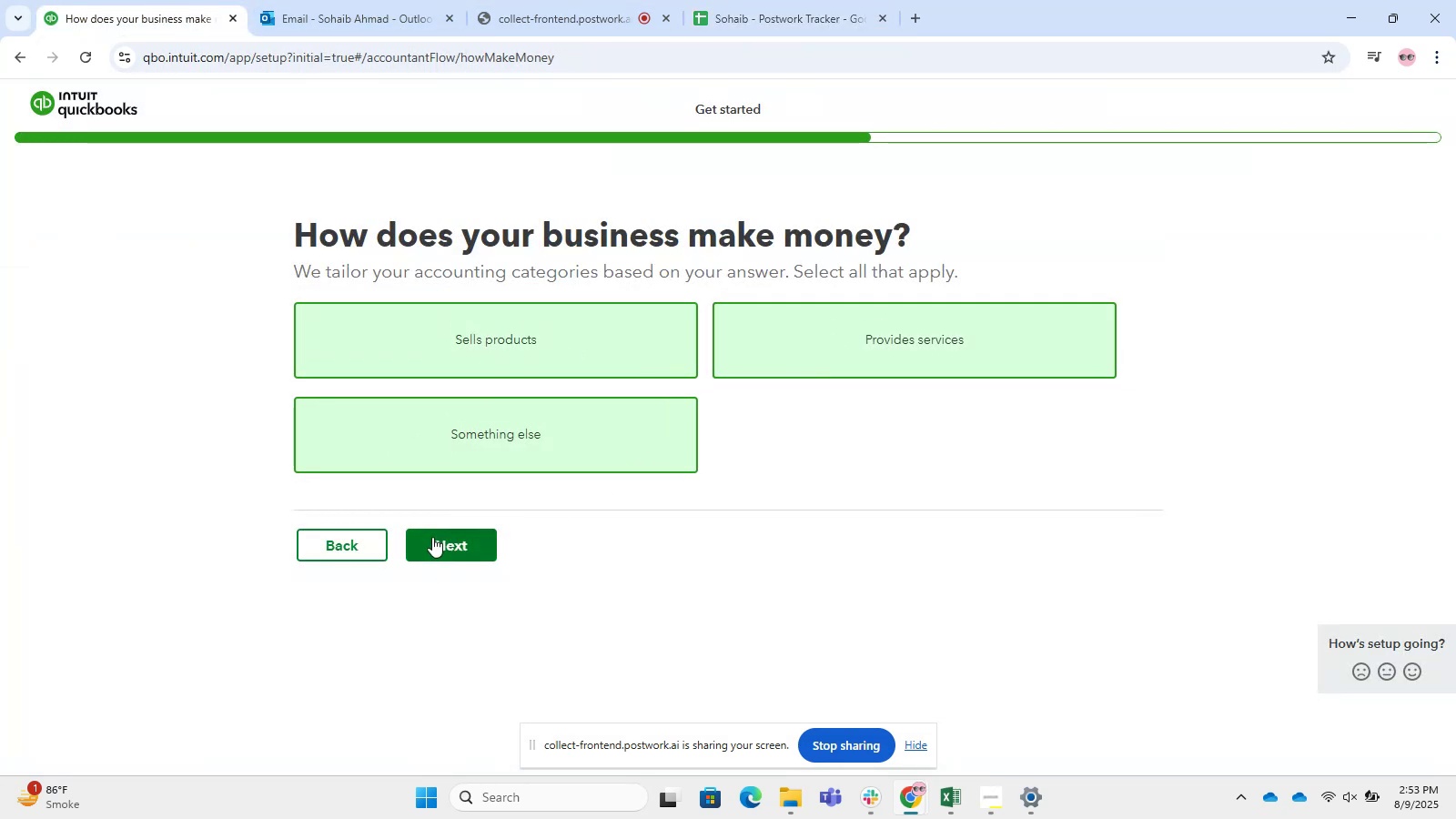 
left_click([430, 546])
 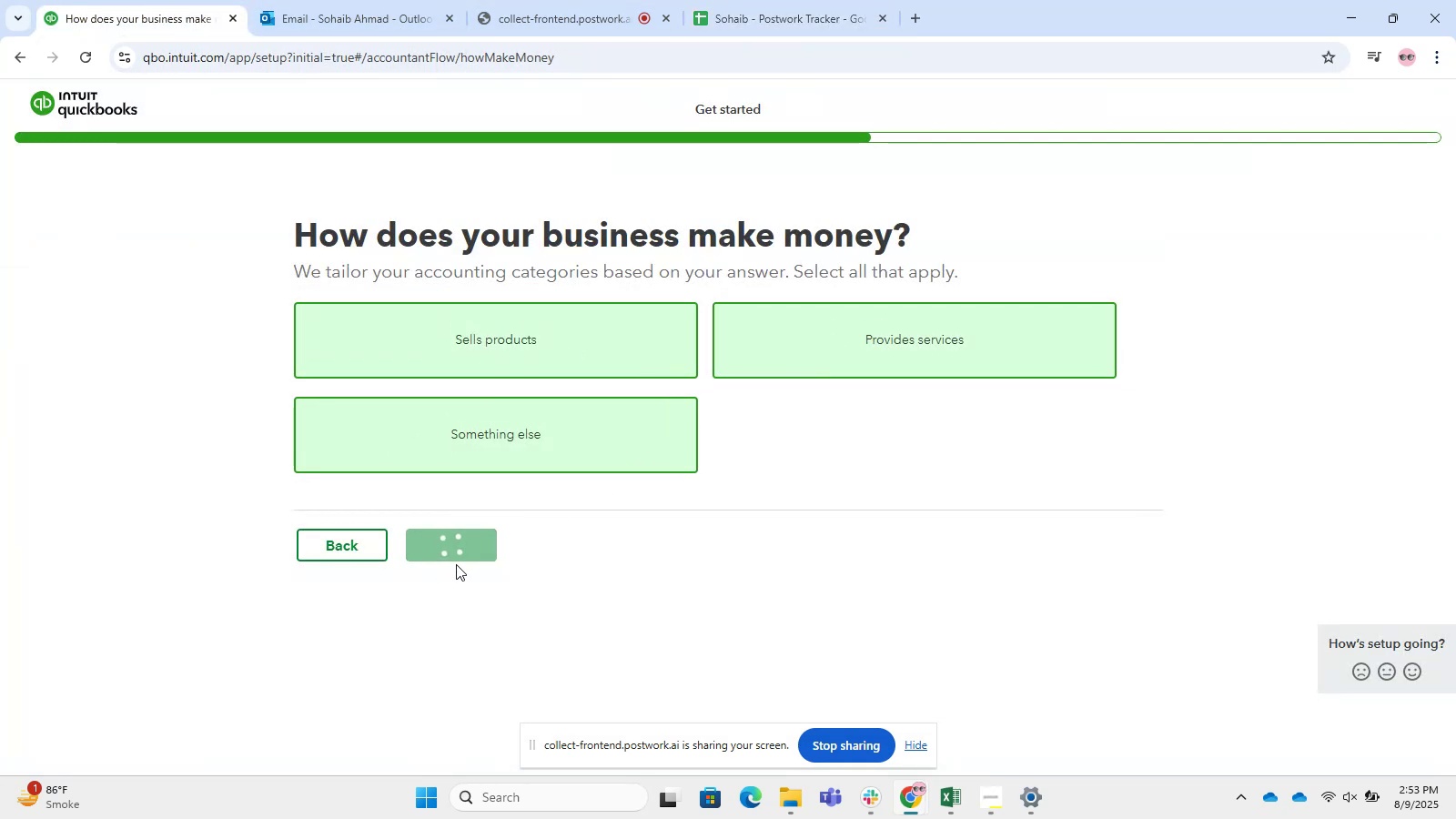 
wait(8.22)
 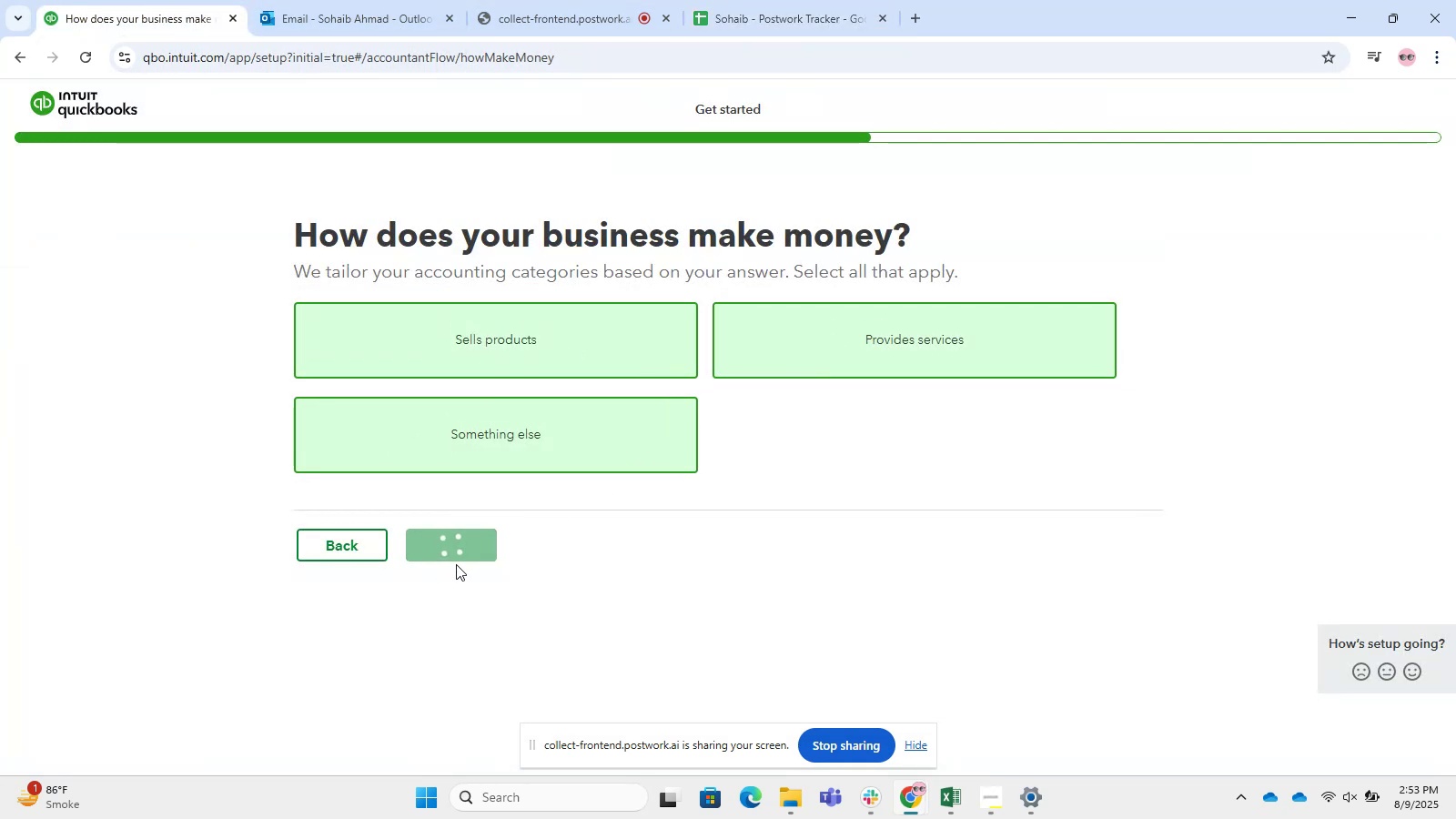 
scroll: coordinate [1359, 538], scroll_direction: down, amount: 3.0
 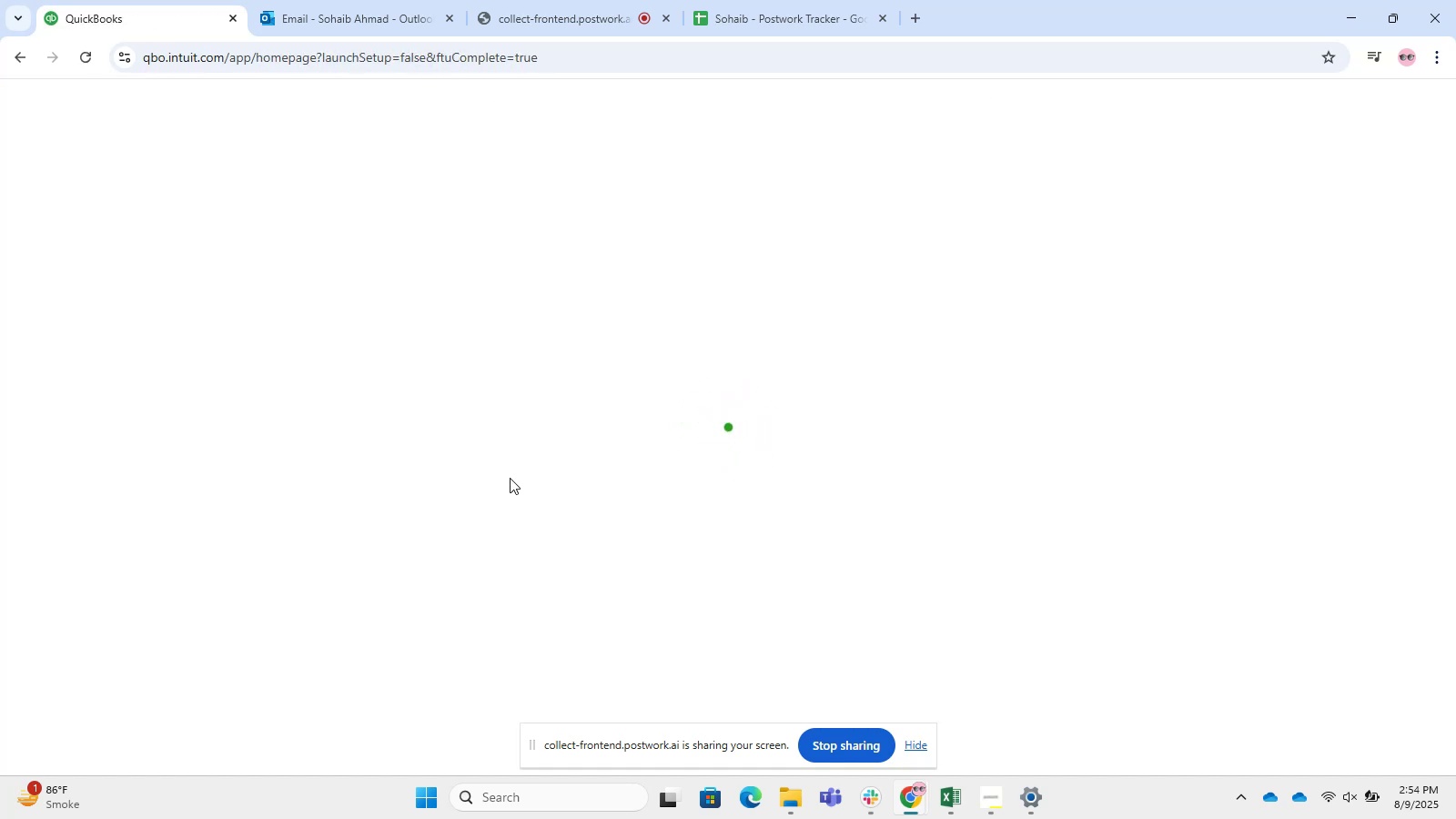 
wait(21.19)
 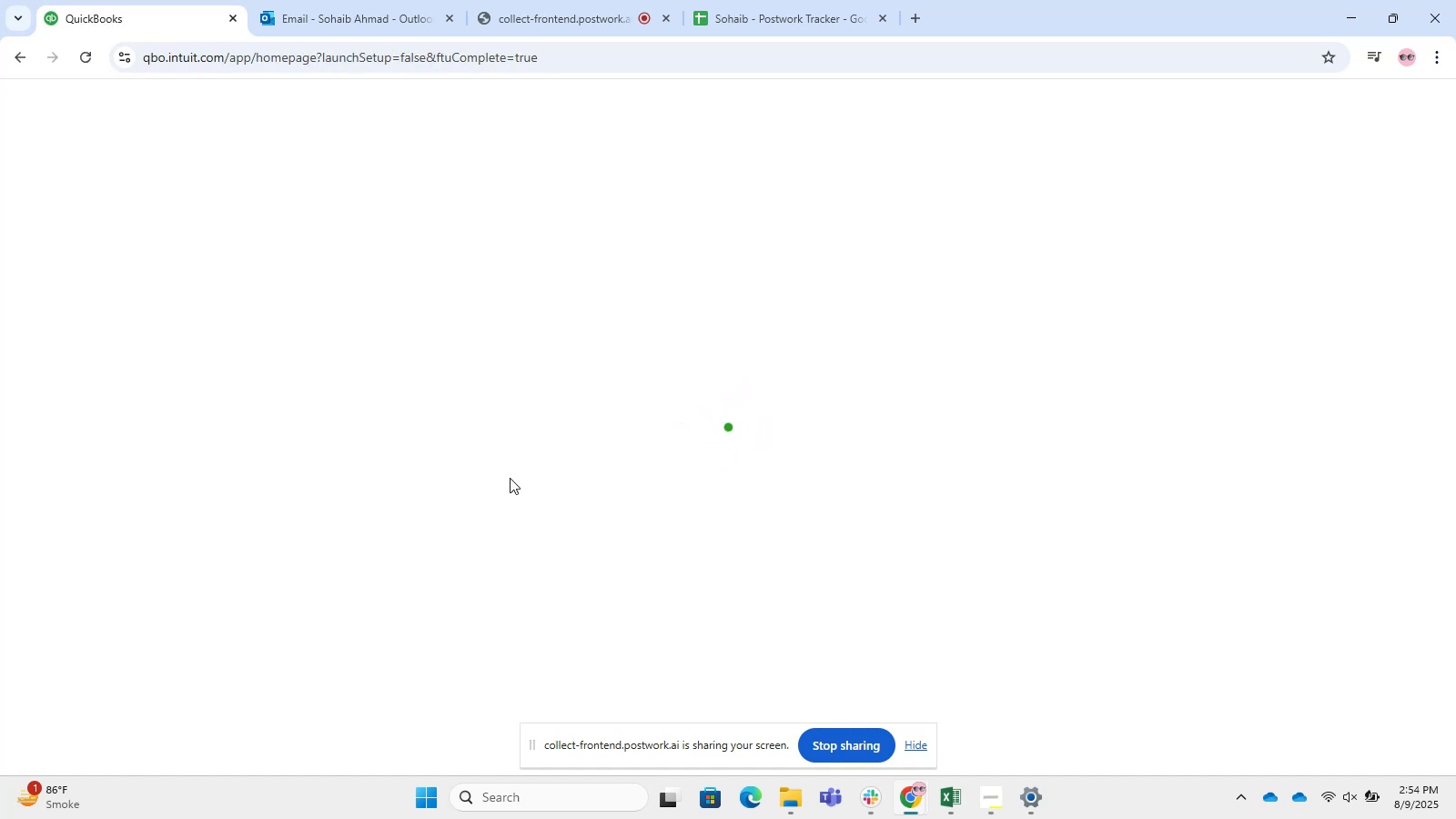 
left_click([224, 116])
 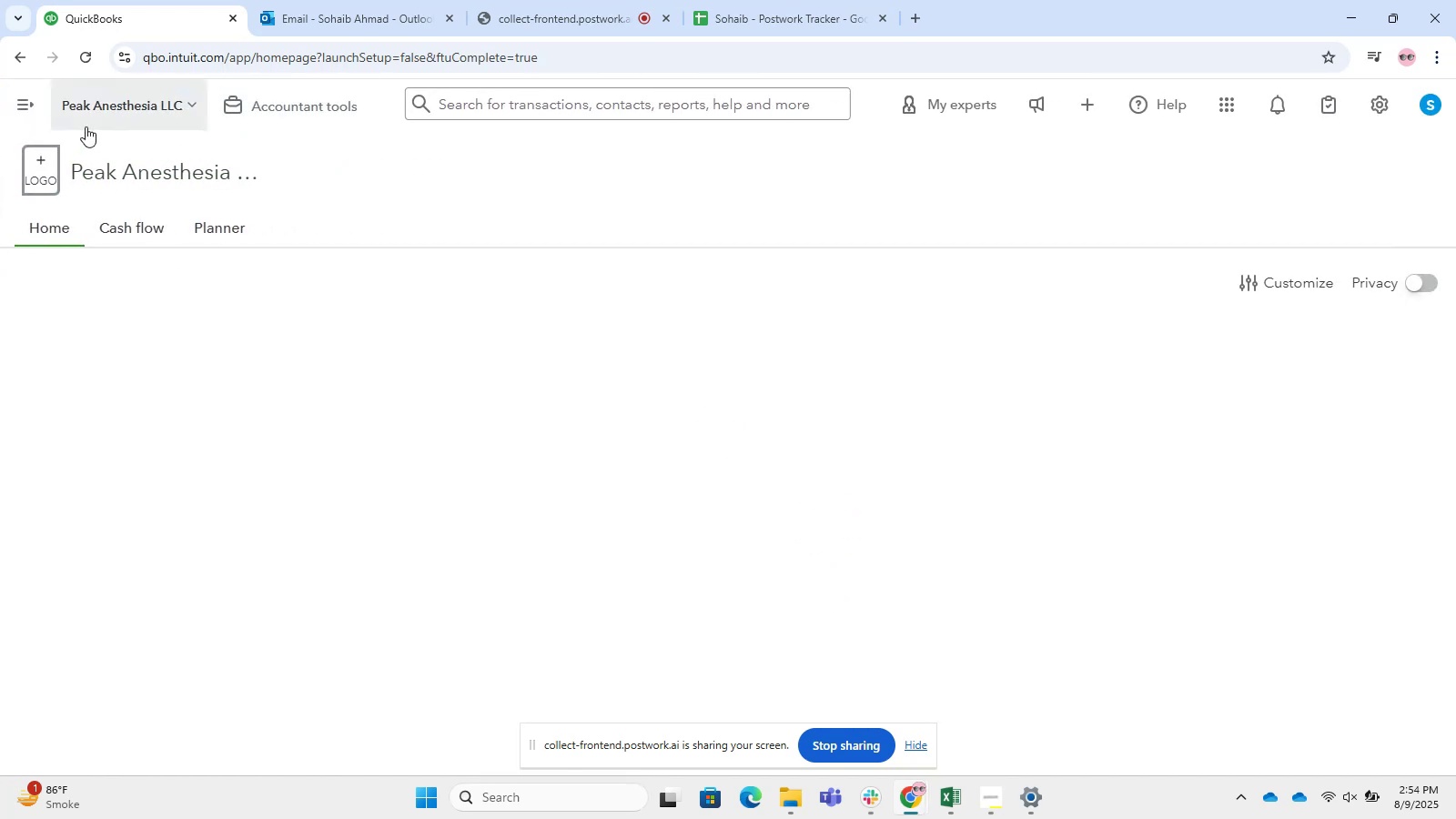 
left_click([7, 114])
 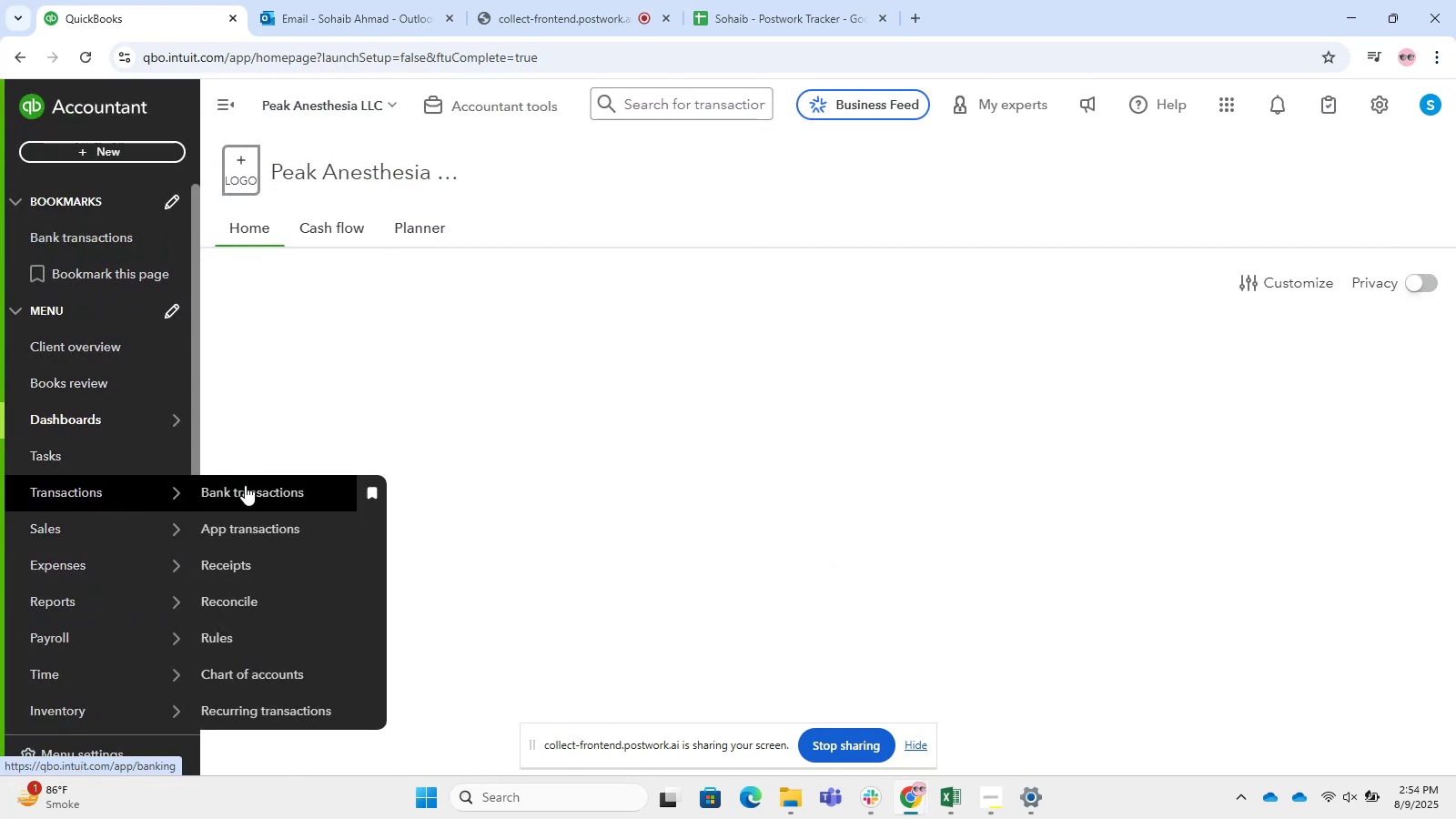 
right_click([251, 485])
 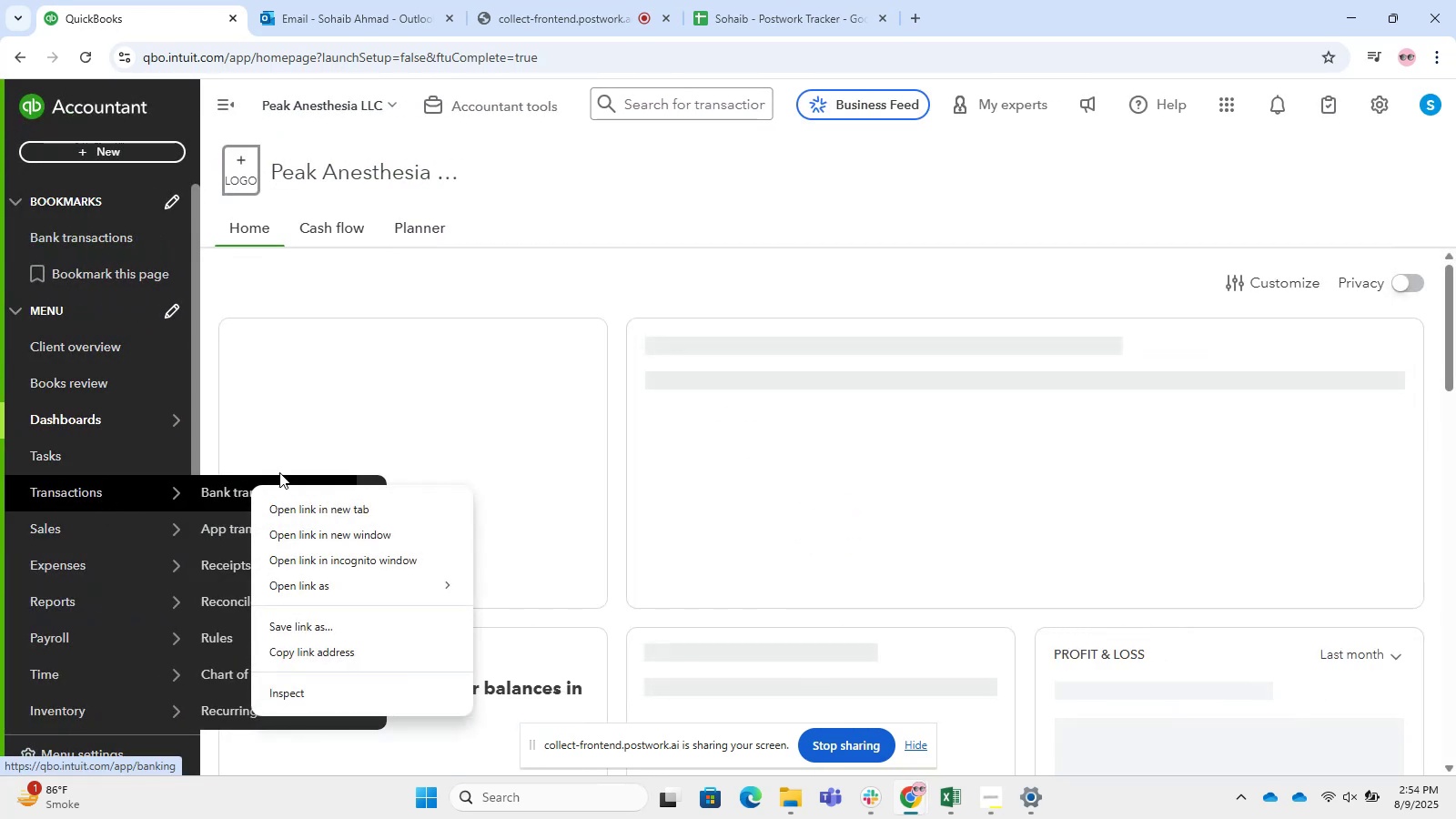 
left_click([360, 420])
 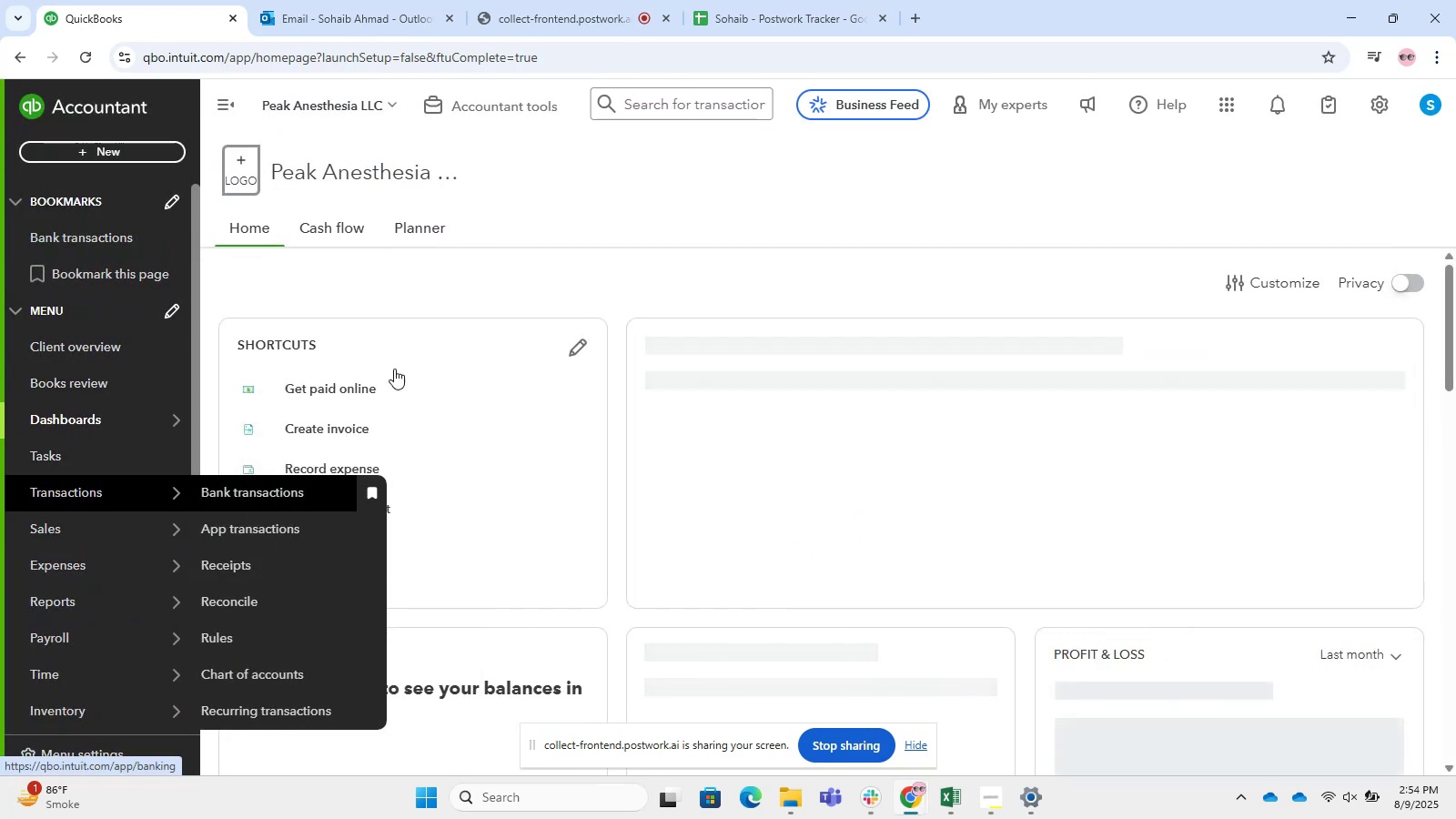 
left_click([415, 325])
 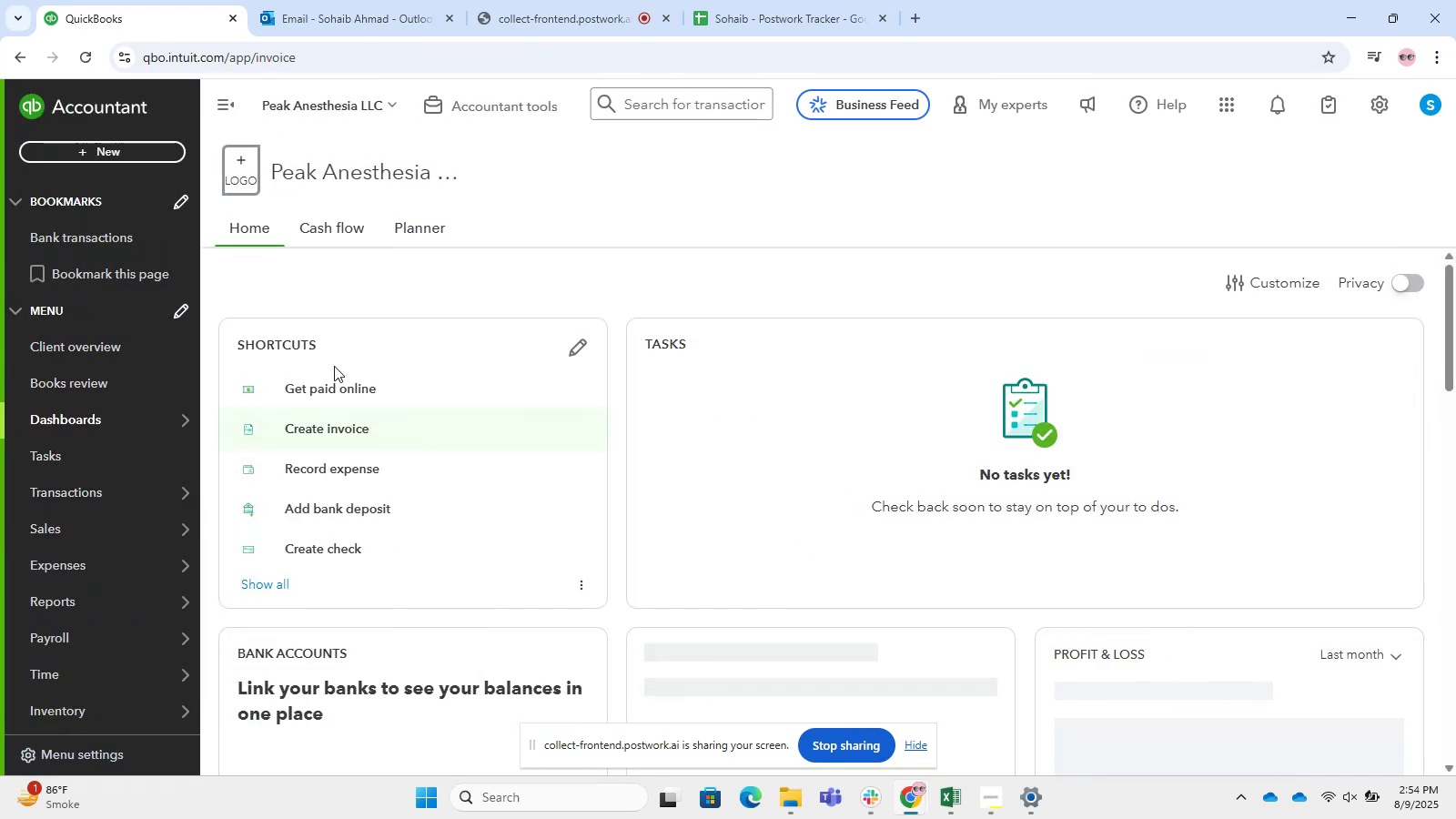 
mouse_move([86, 590])
 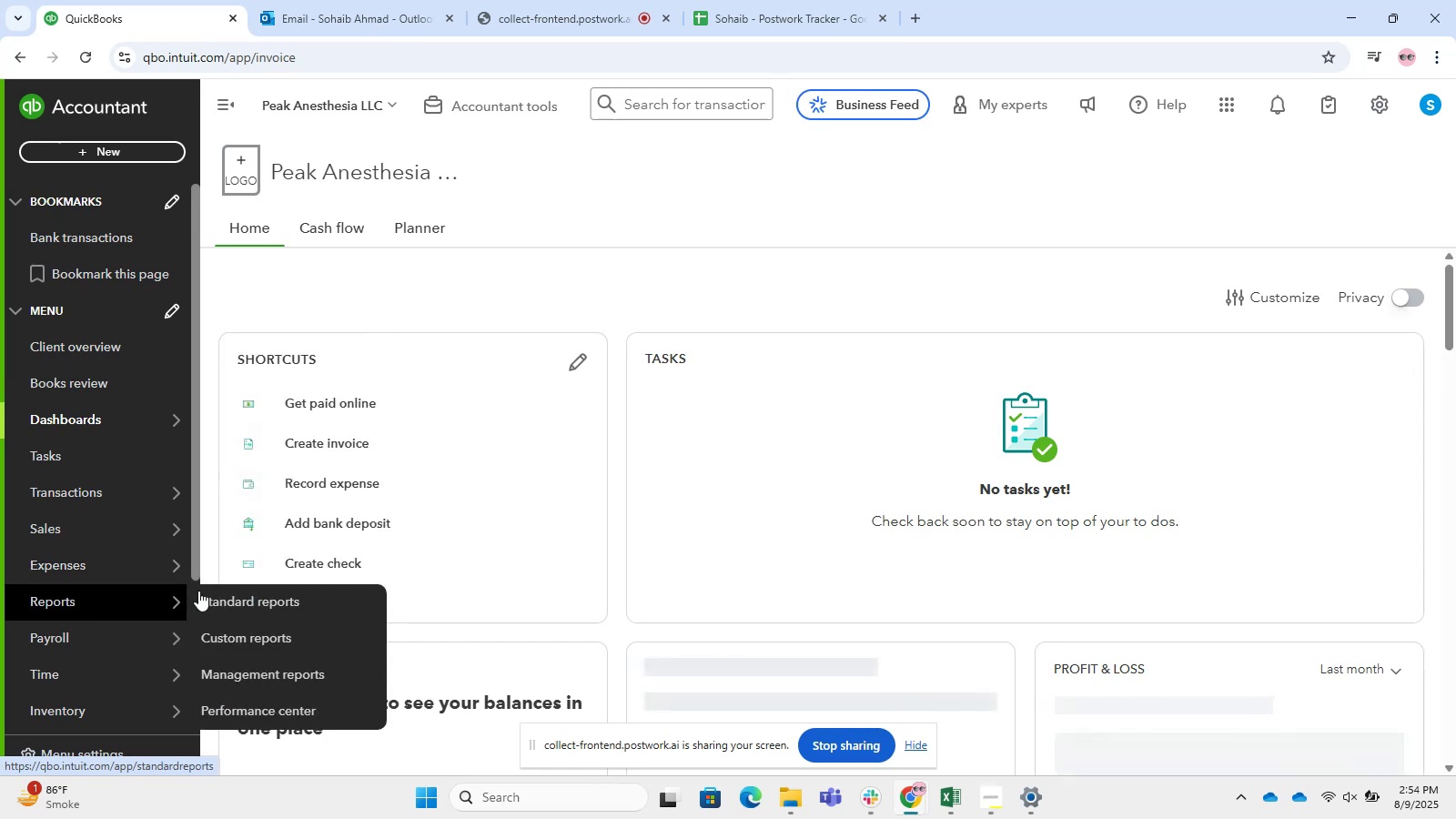 
right_click([243, 593])
 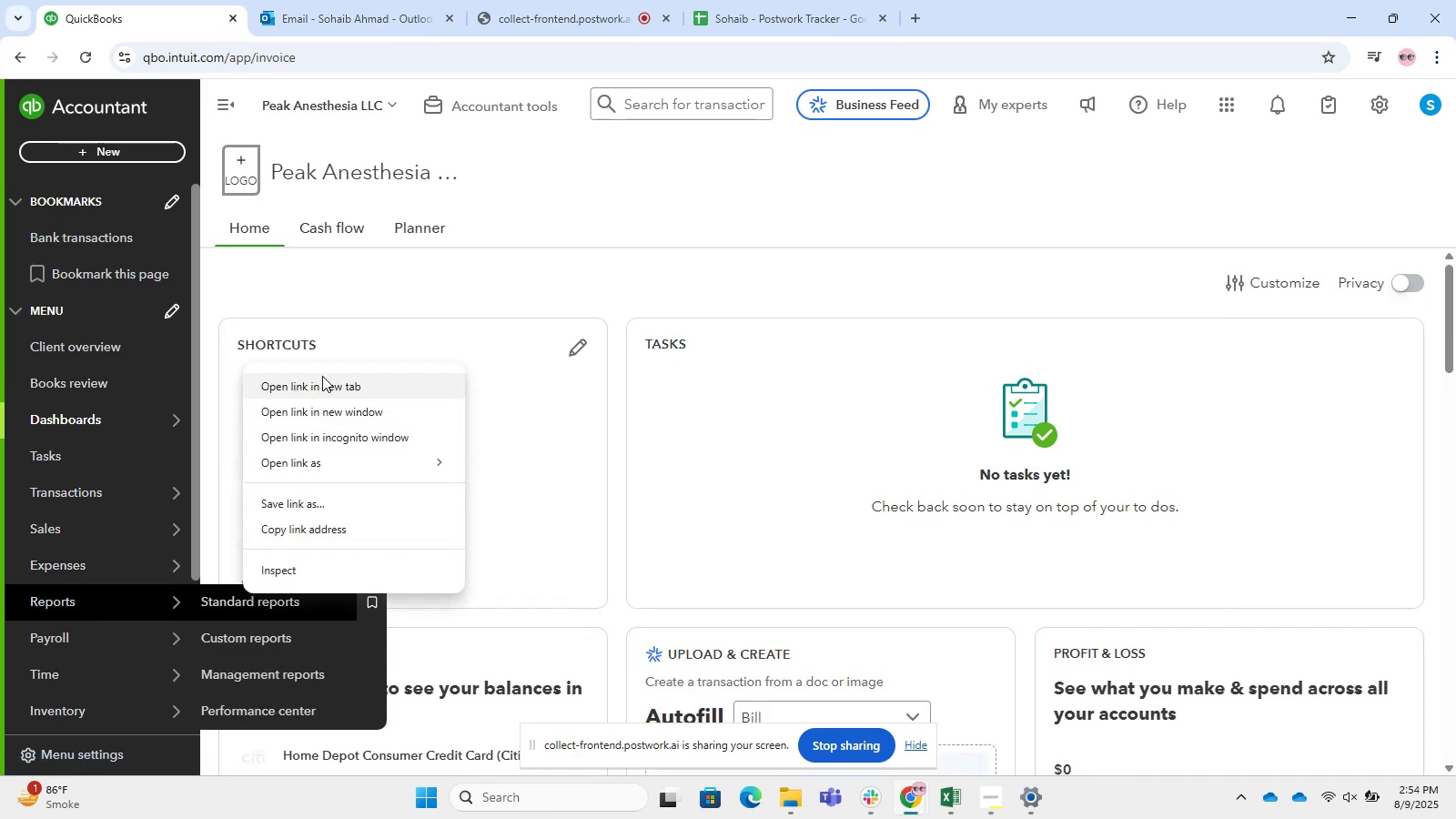 
left_click([322, 376])
 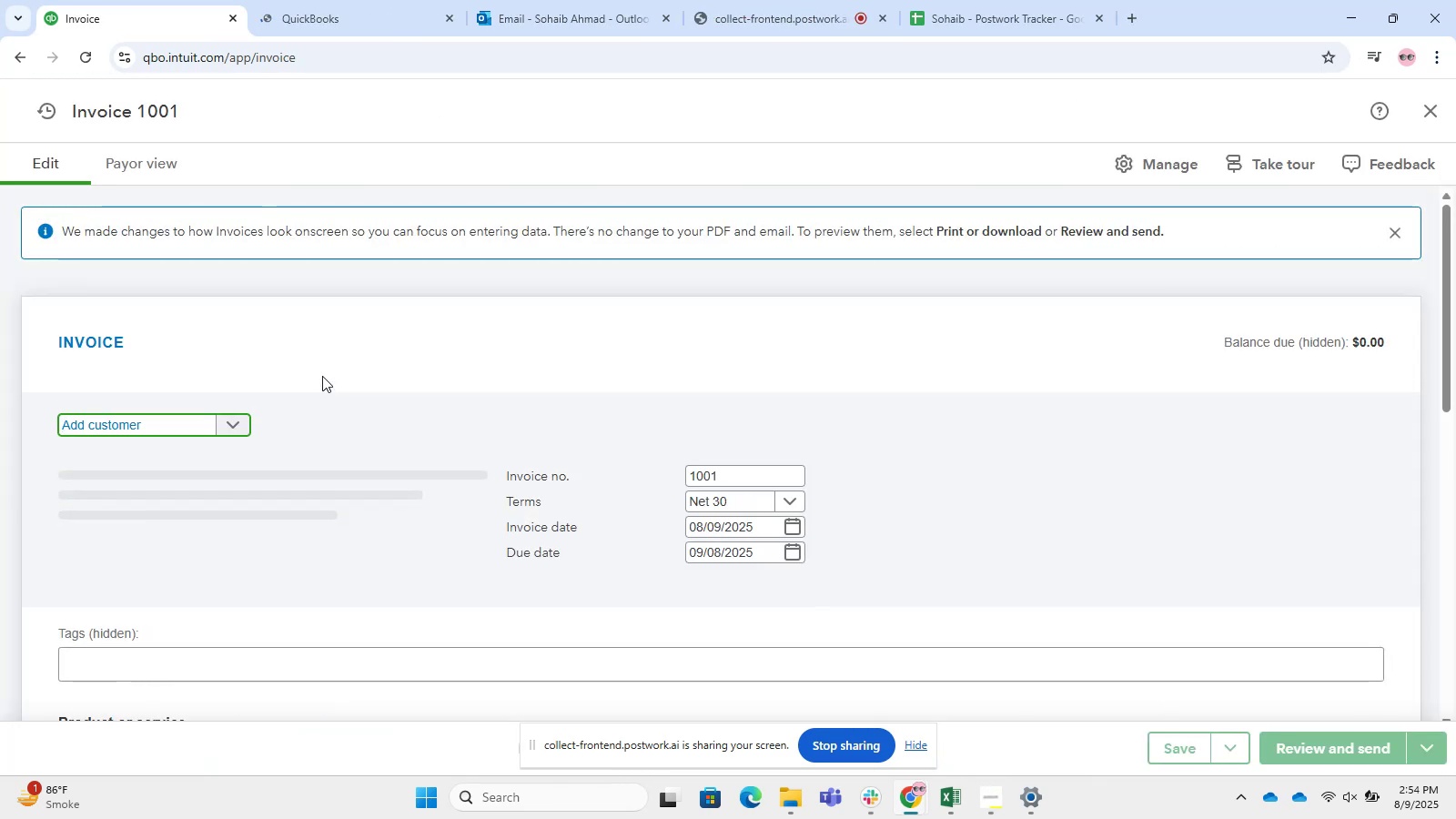 
wait(5.36)
 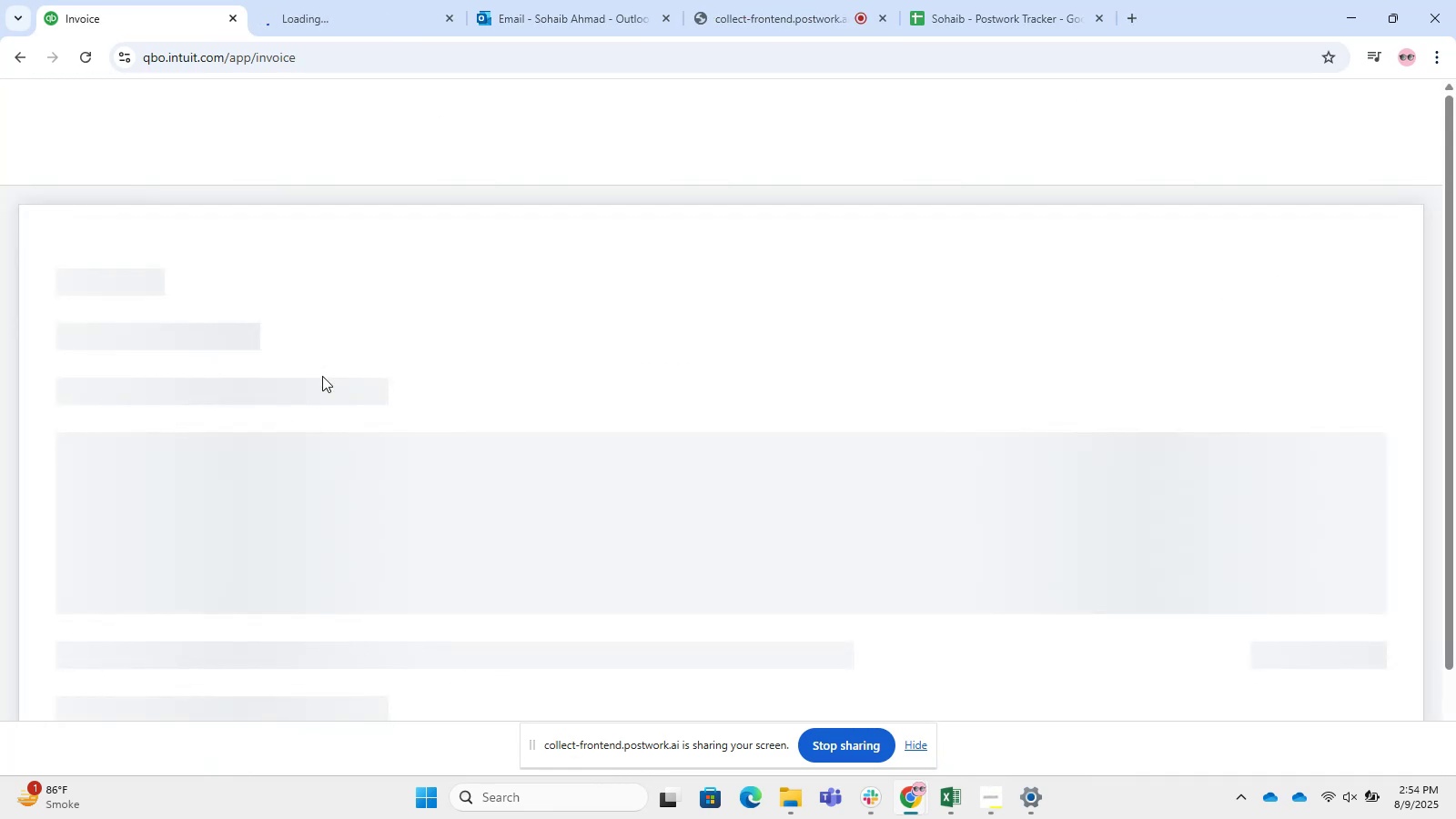 
left_click([340, 211])
 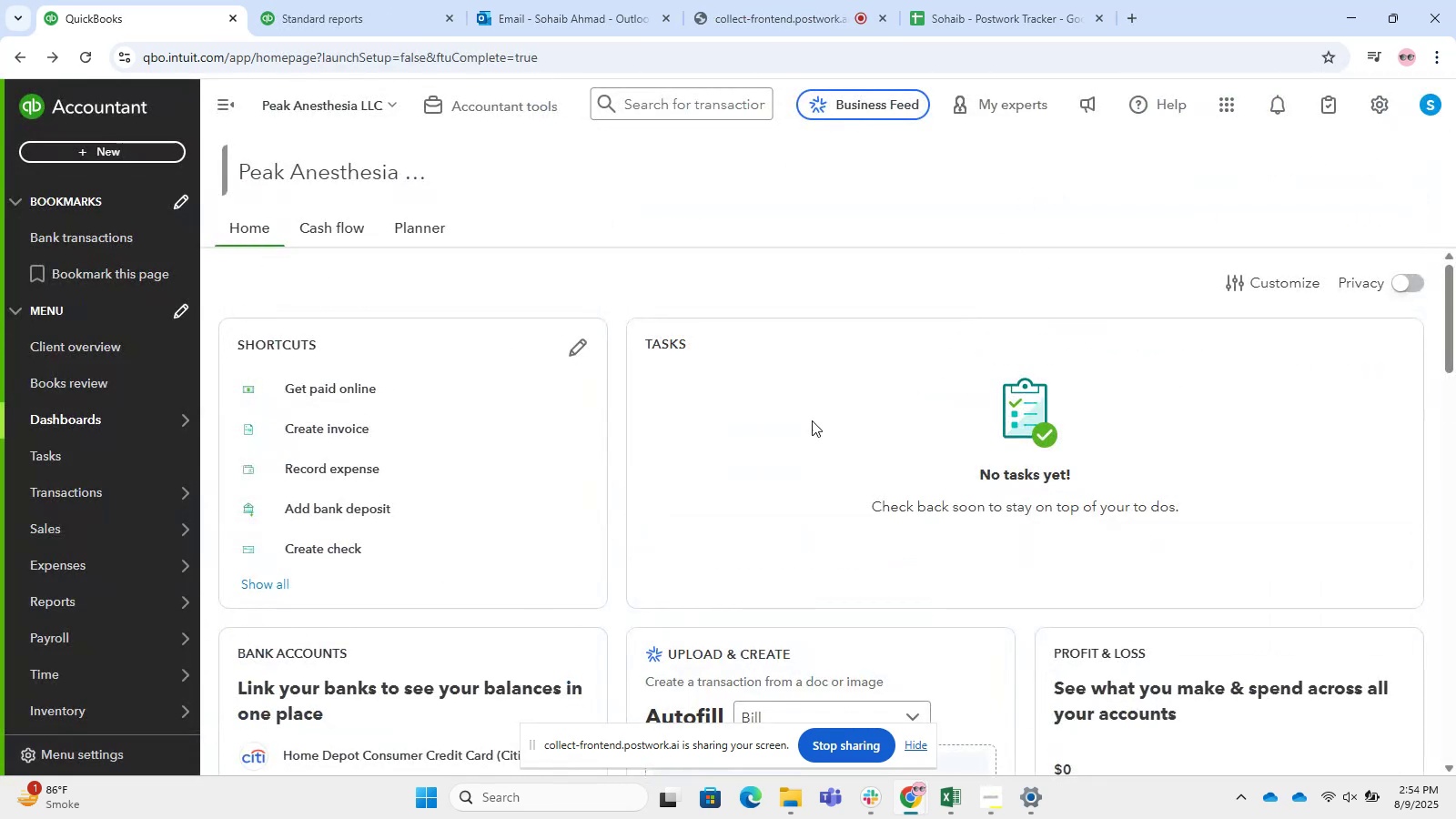 
left_click([339, 0])
 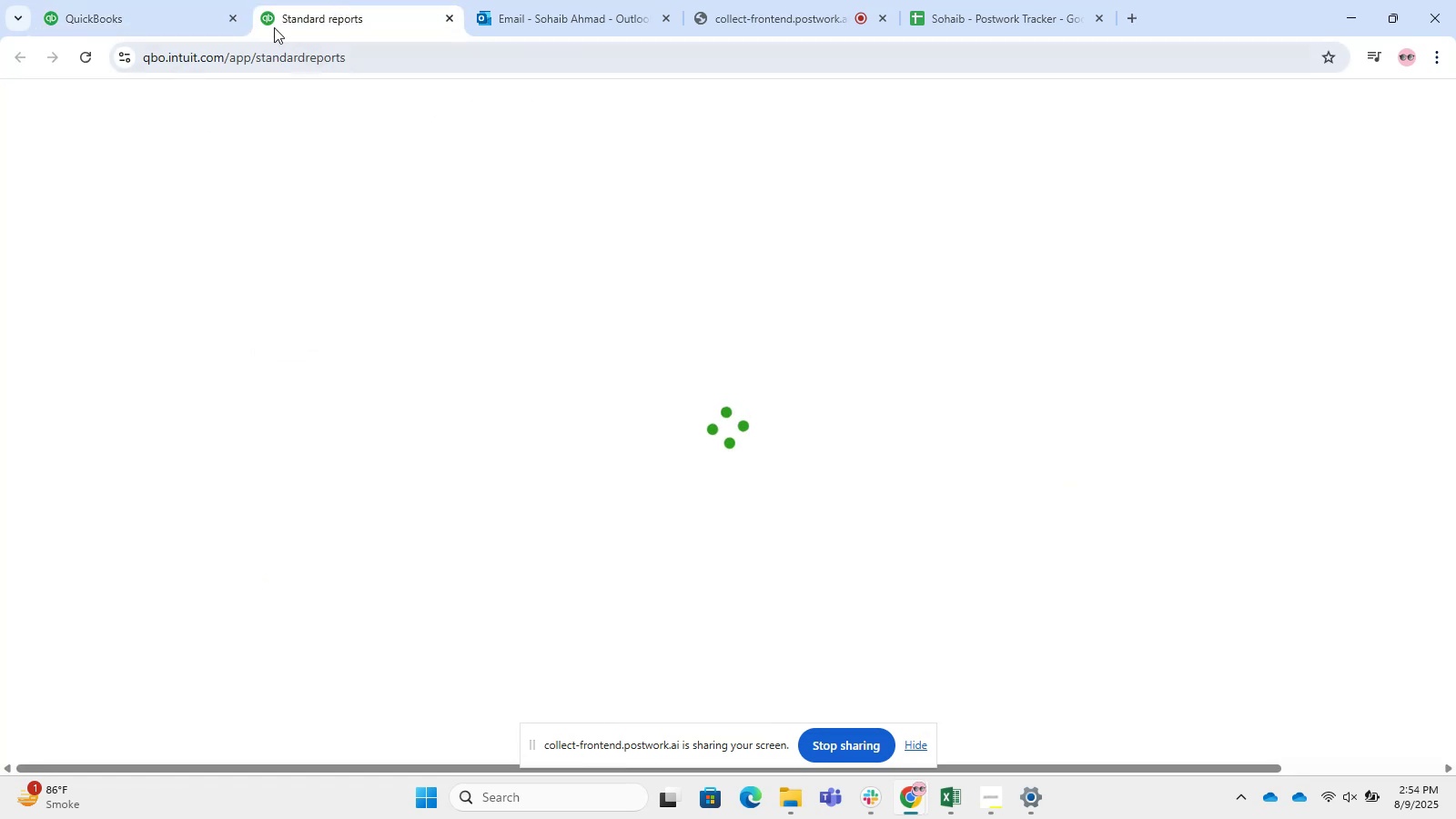 
left_click([228, 0])
 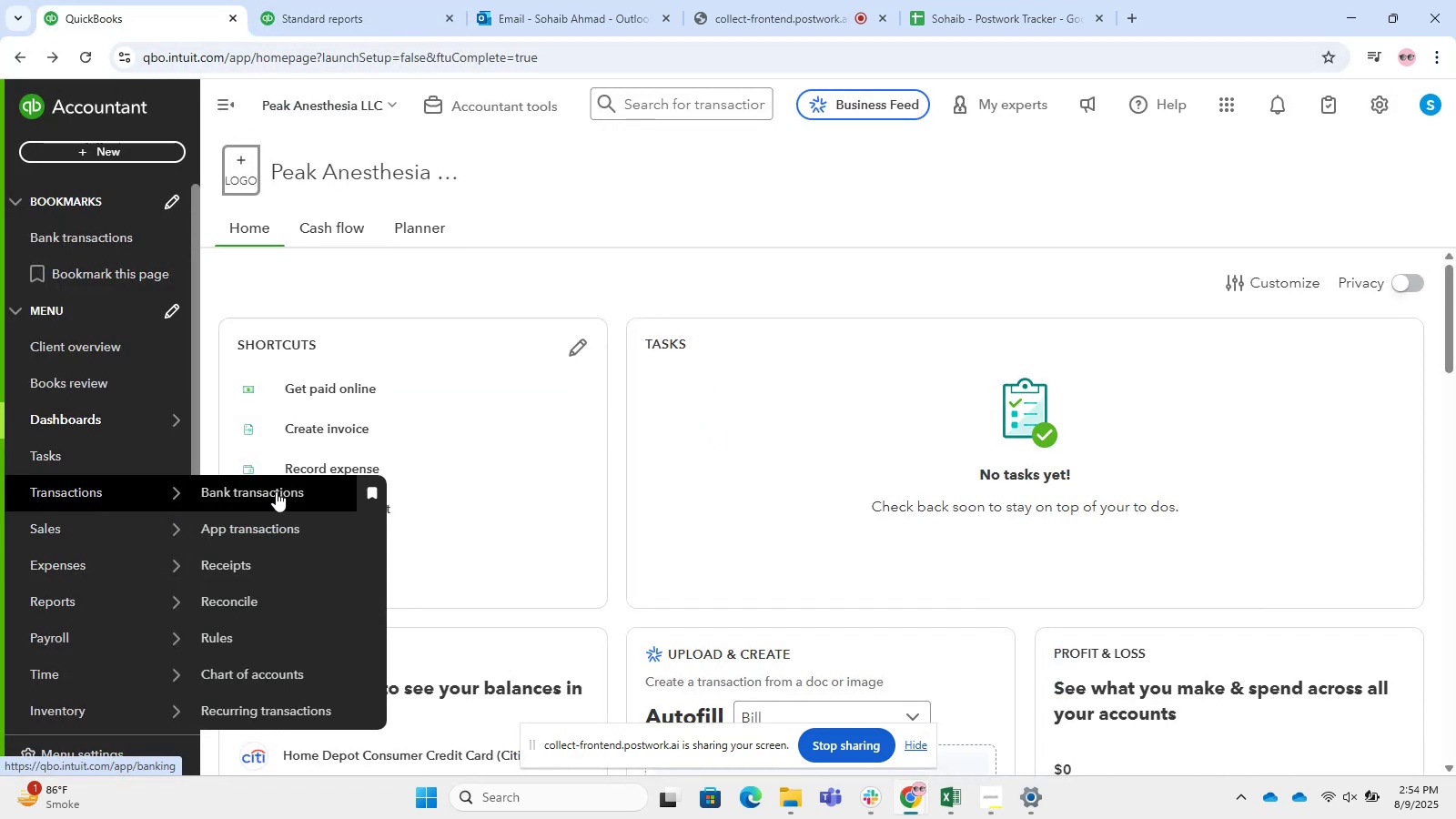 
right_click([248, 670])
 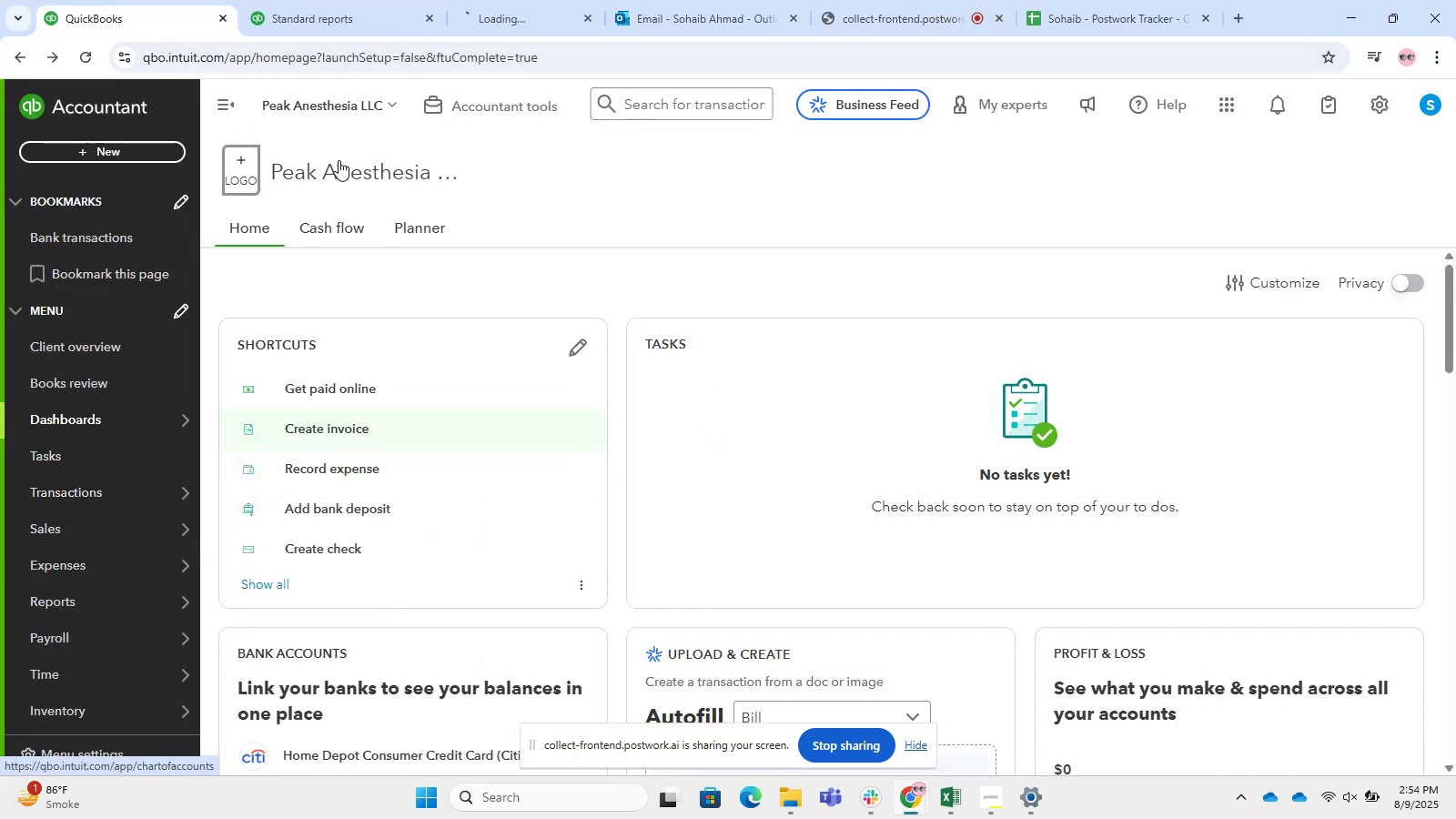 
left_click([492, 0])
 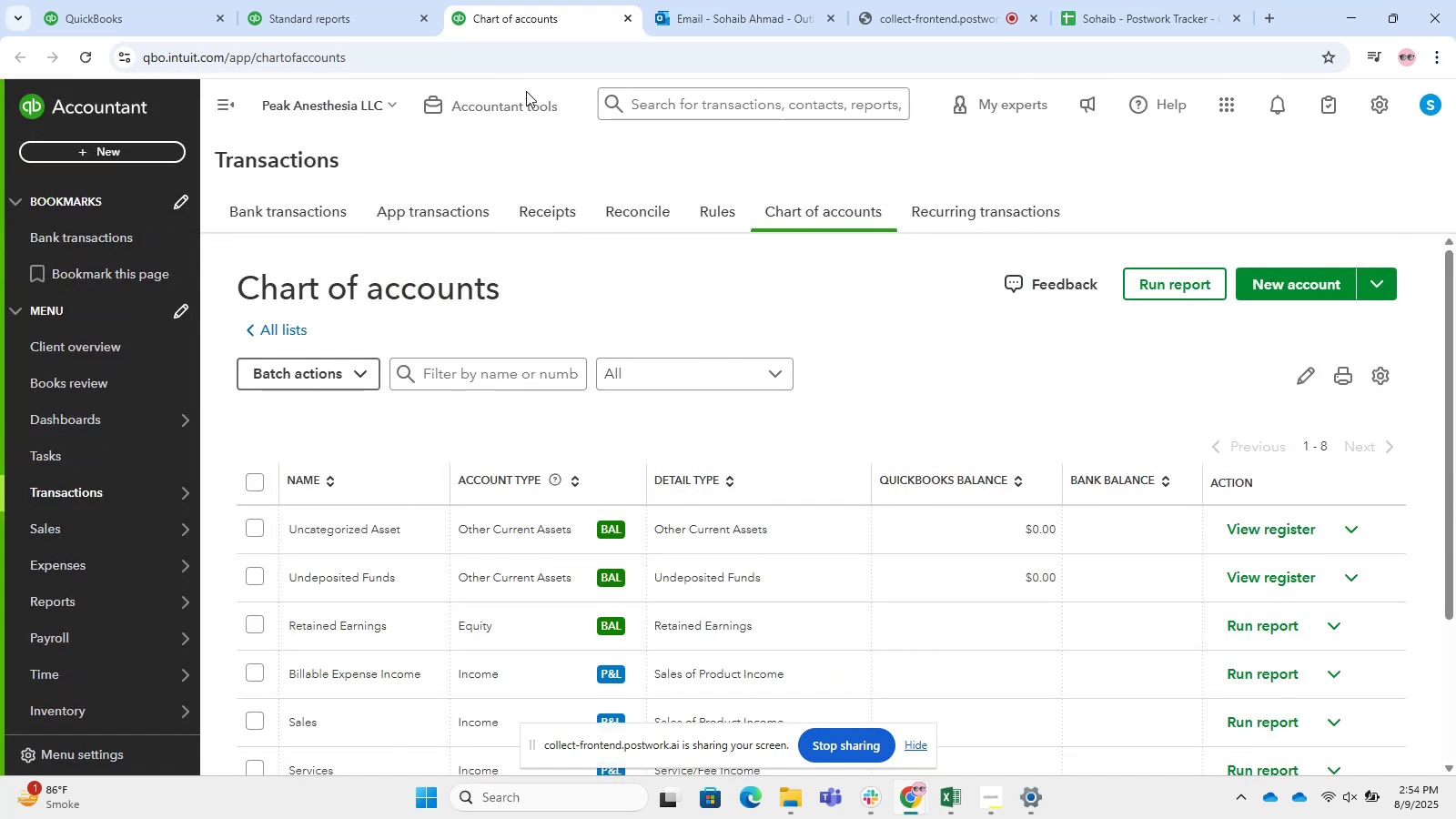 
wait(5.38)
 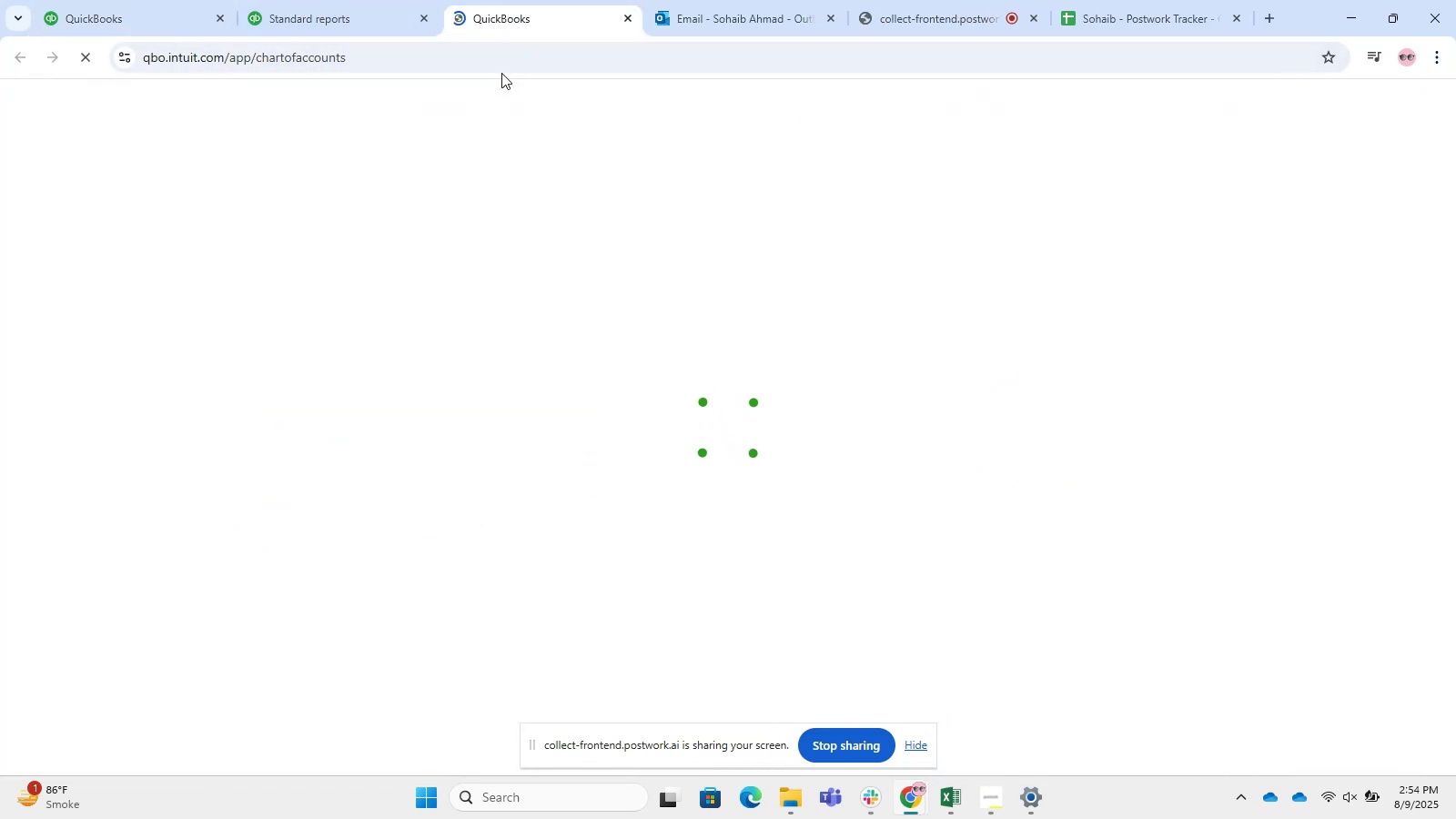 
left_click([1291, 296])
 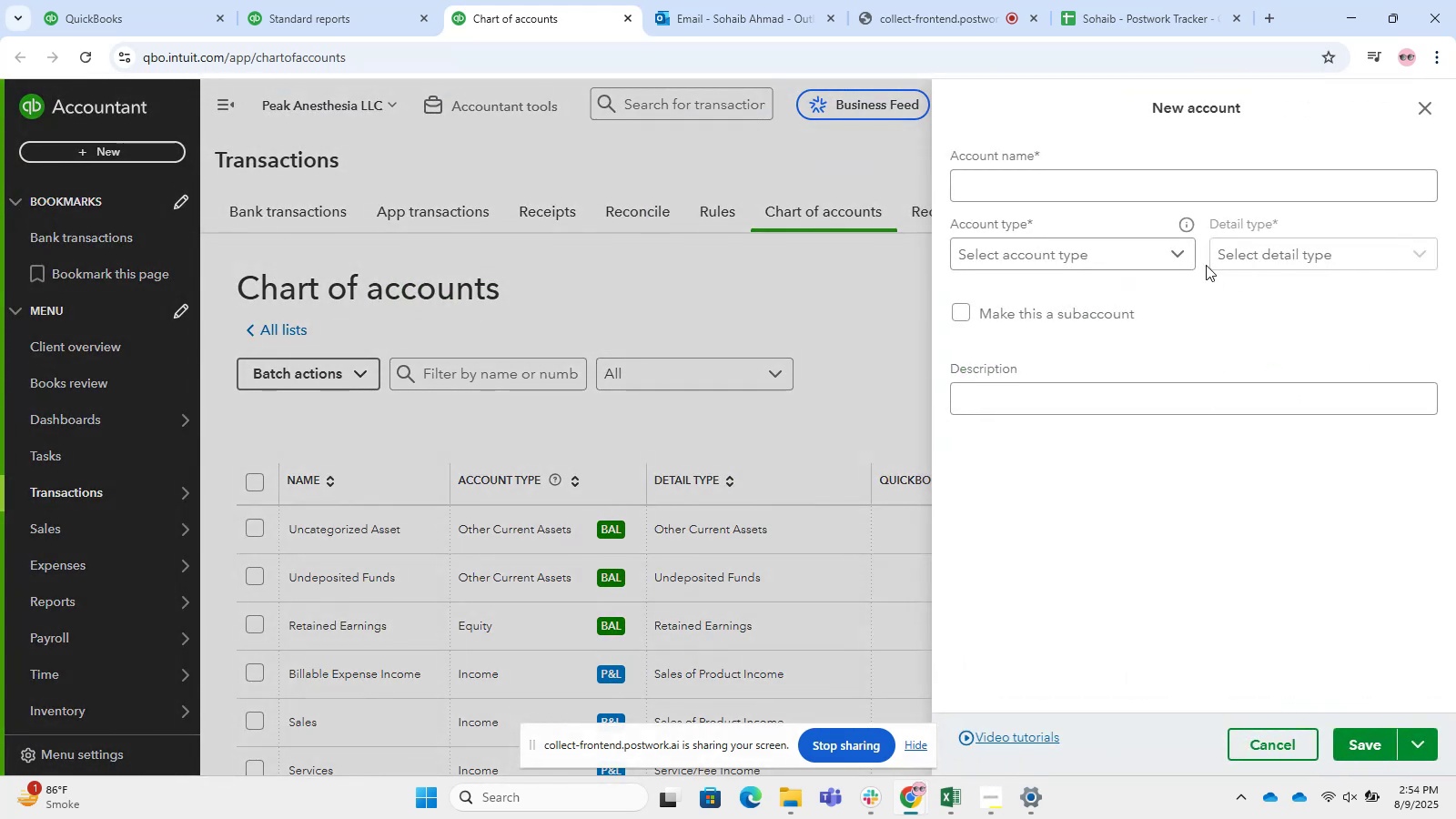 
left_click([1079, 189])
 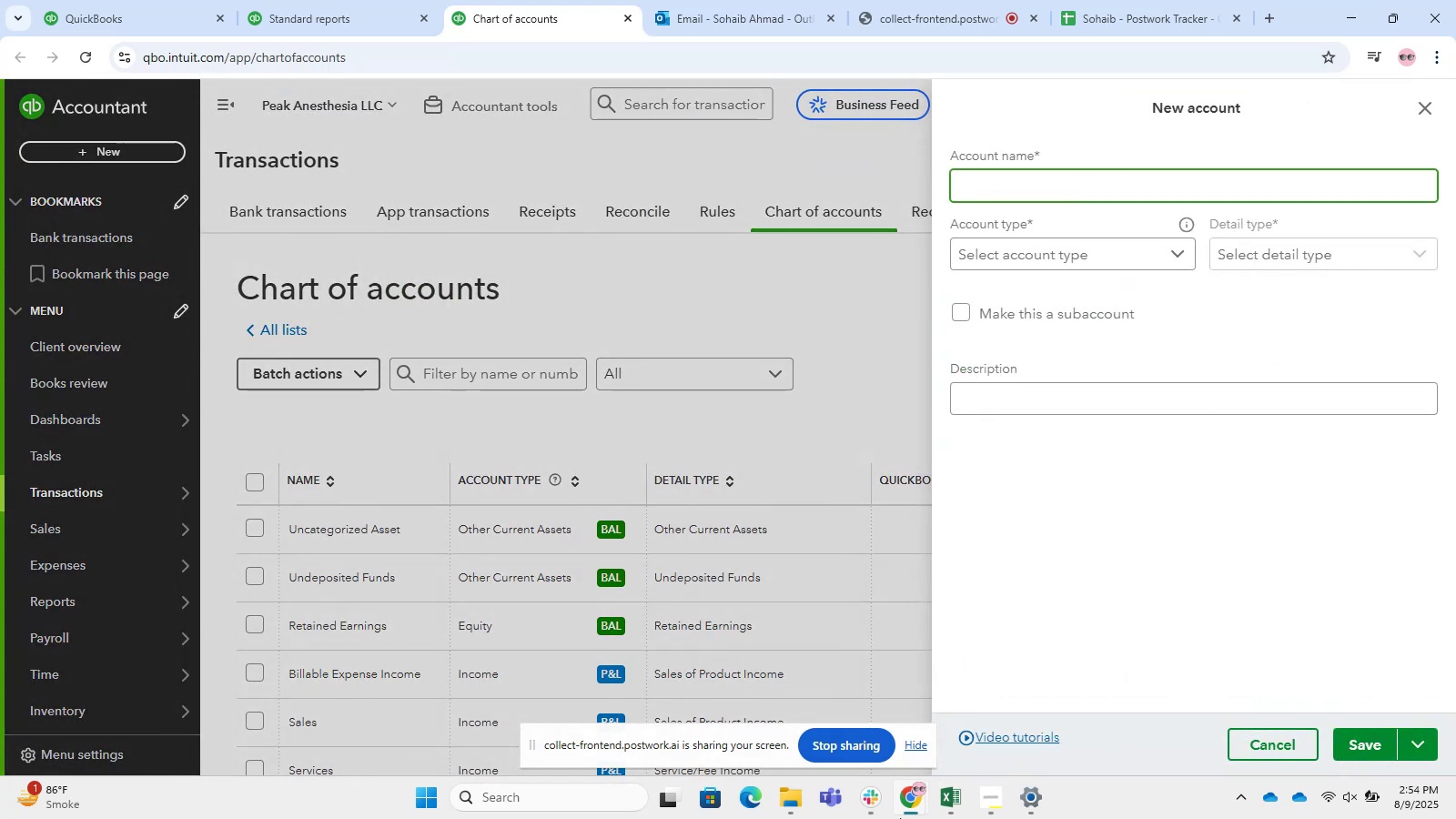 
left_click([948, 803])
 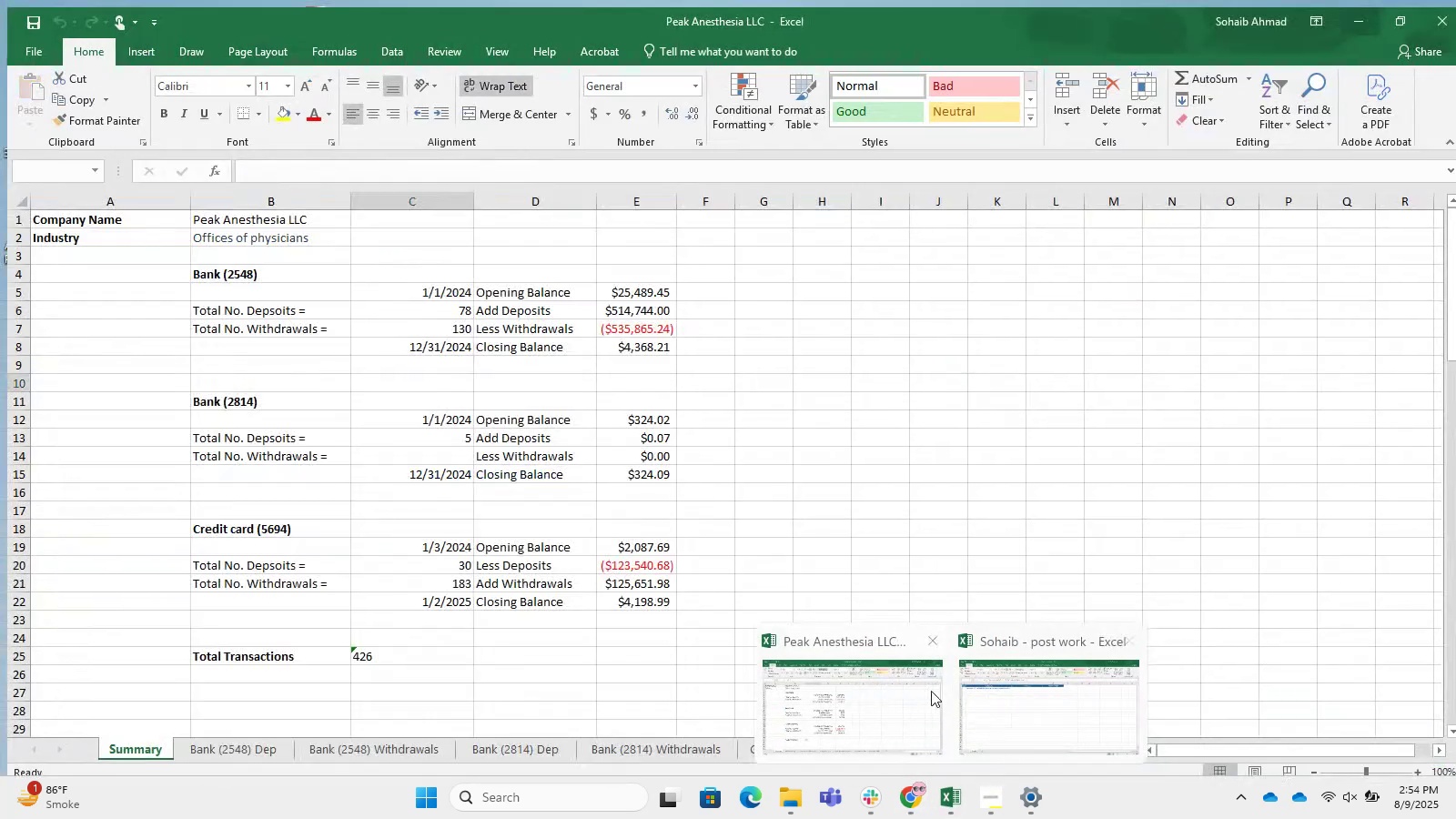 
left_click([1025, 672])
 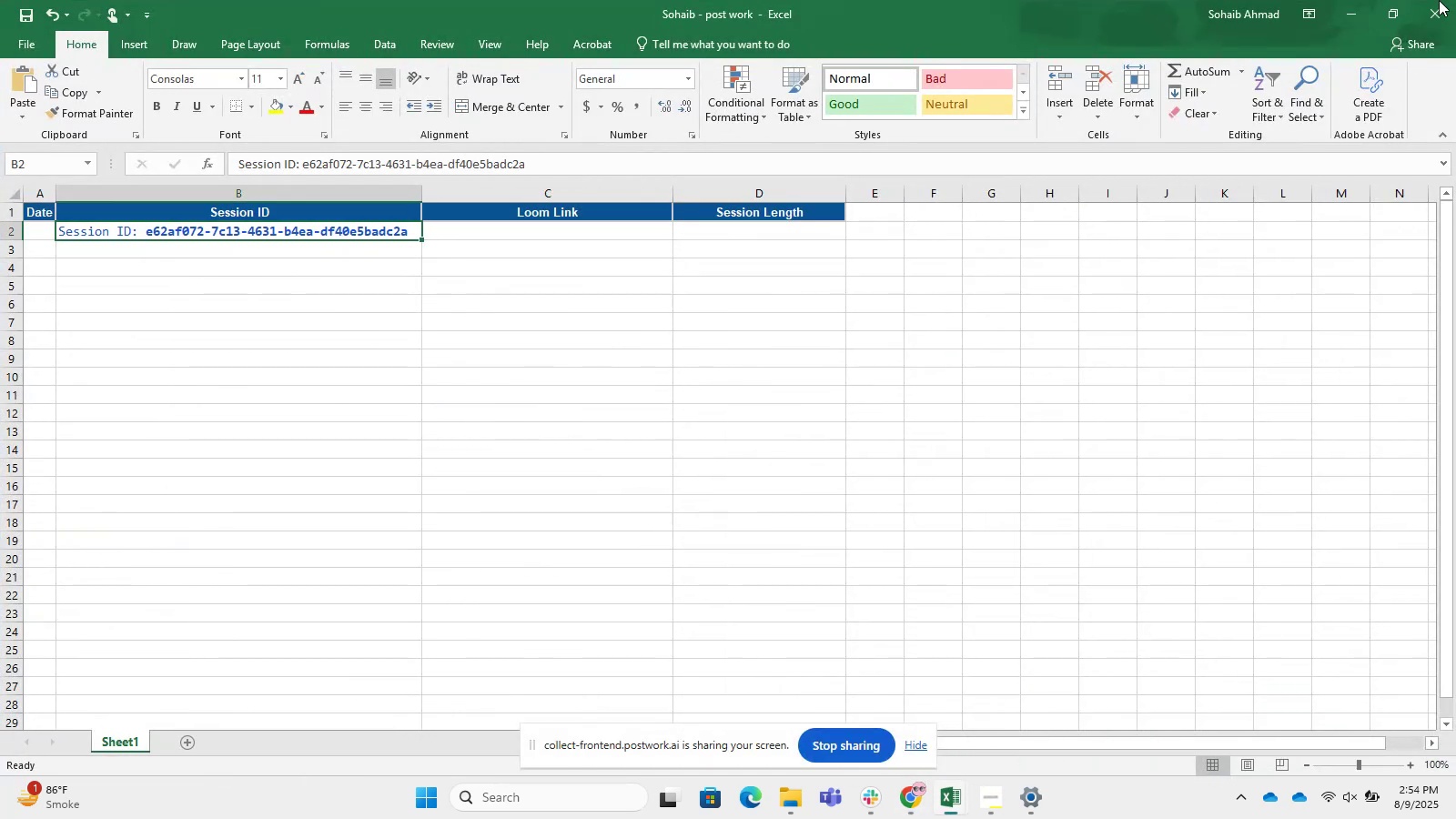 
left_click([1455, 0])
 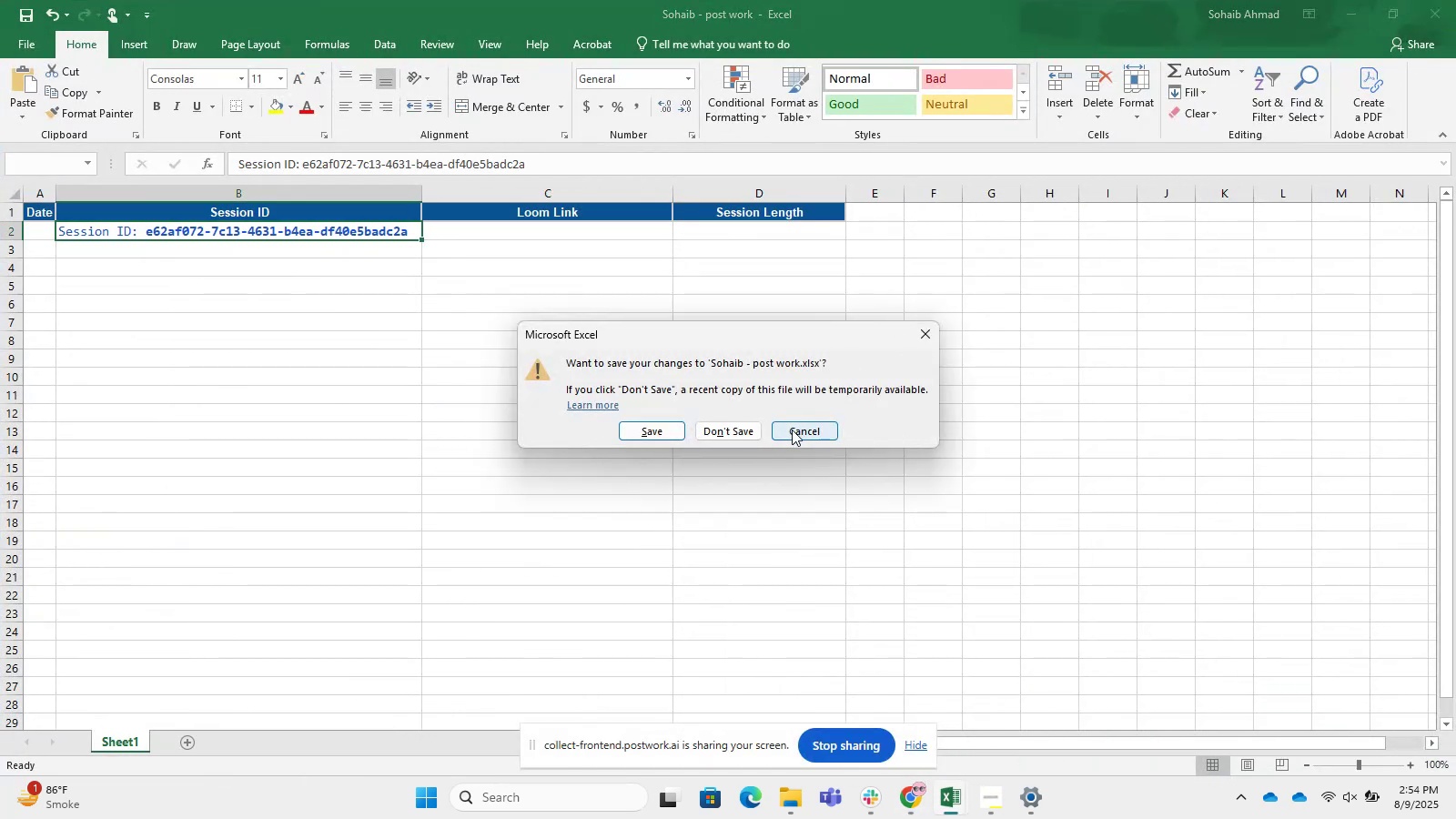 
left_click([735, 435])
 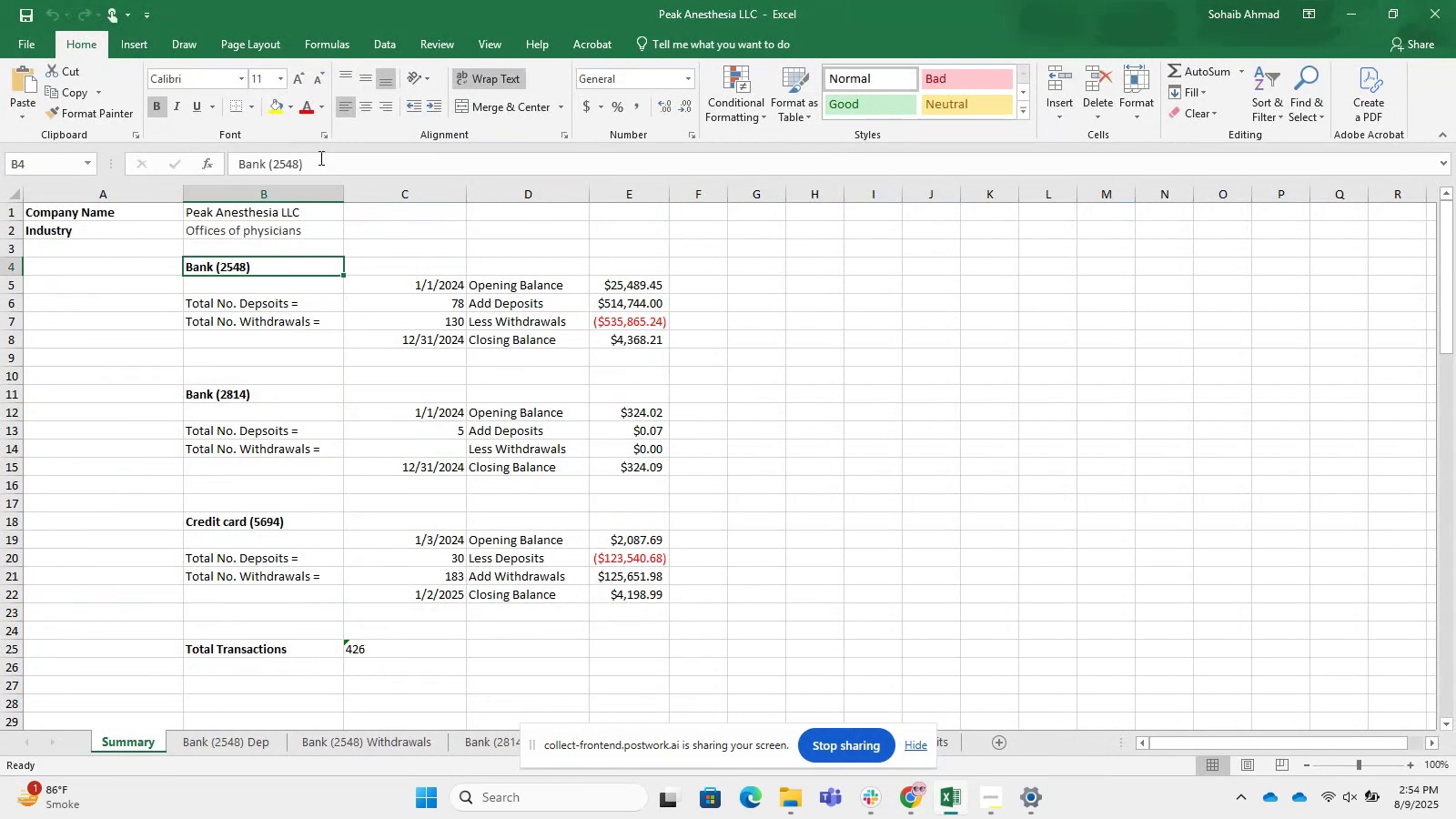 
wait(5.82)
 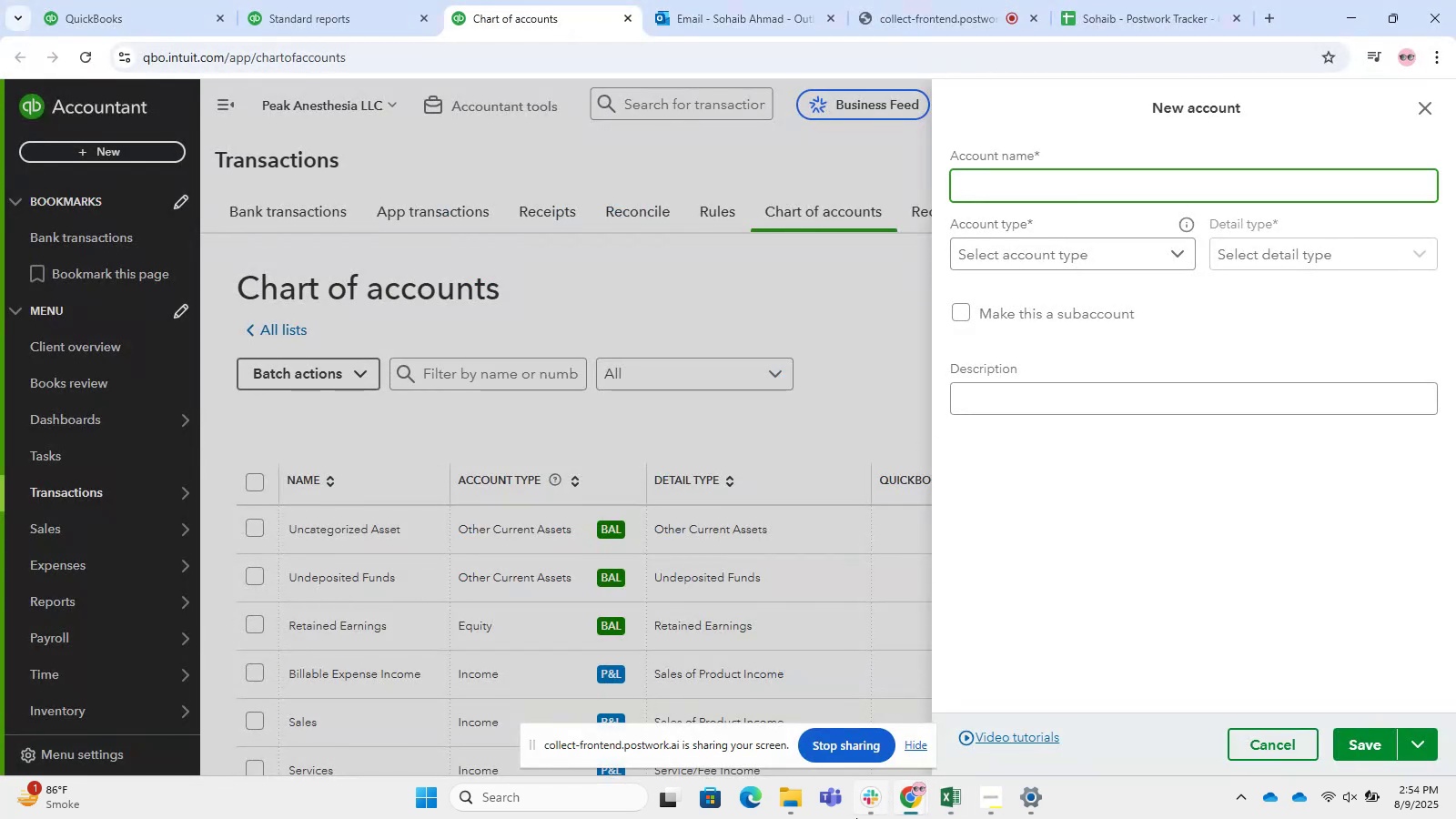 
key(Control+C)
 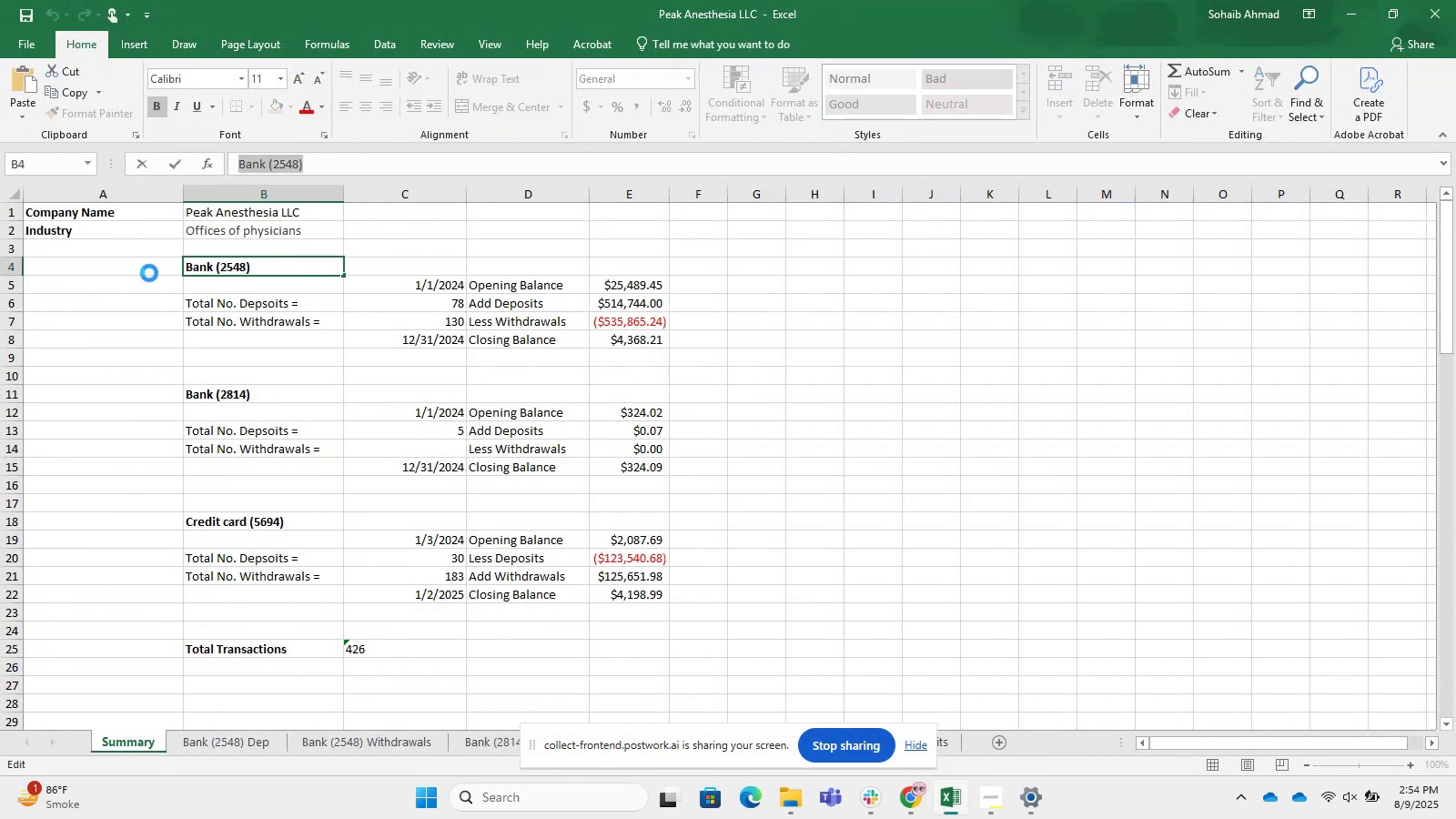 
key(Control+C)
 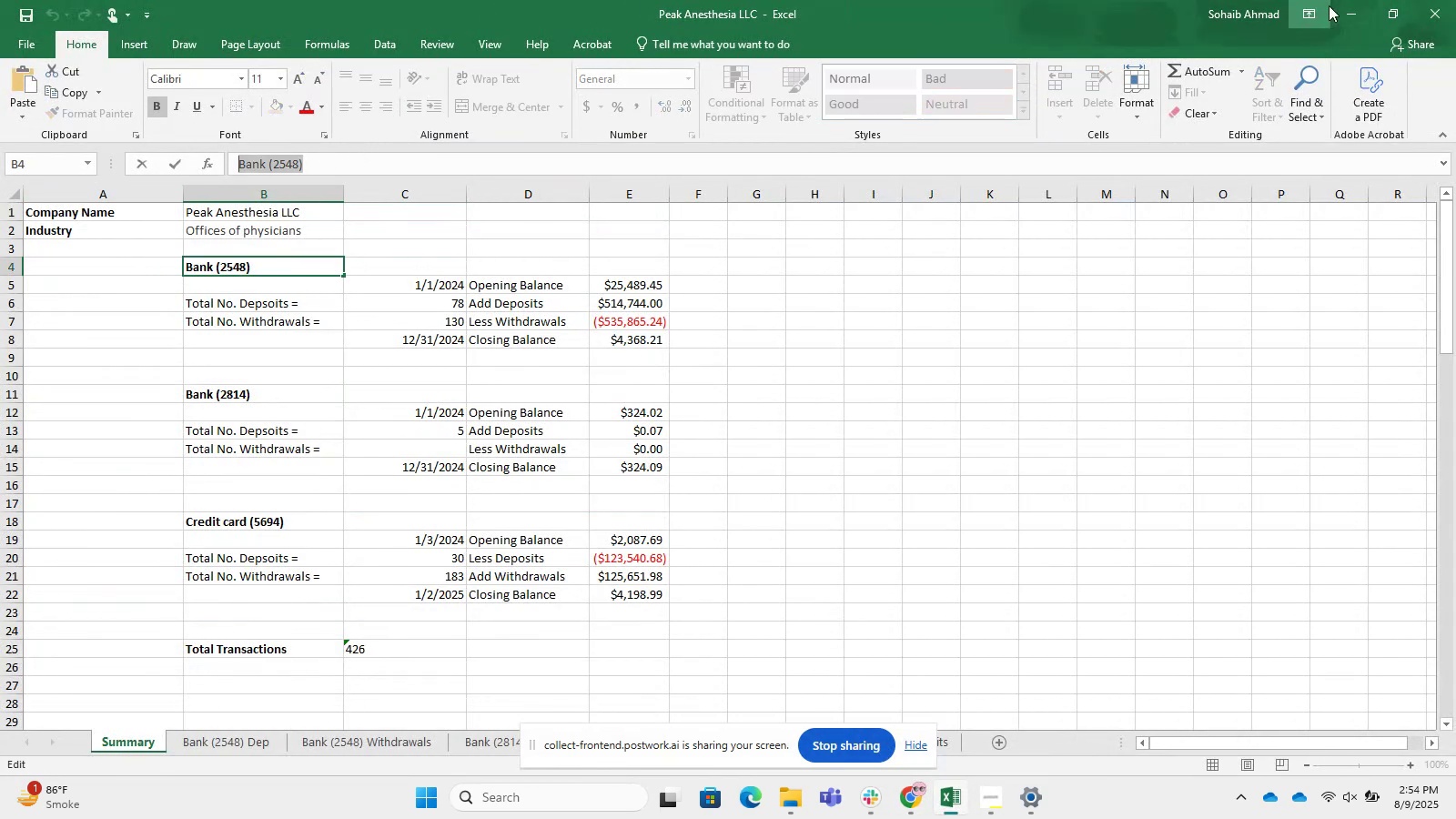 
left_click([1345, 11])
 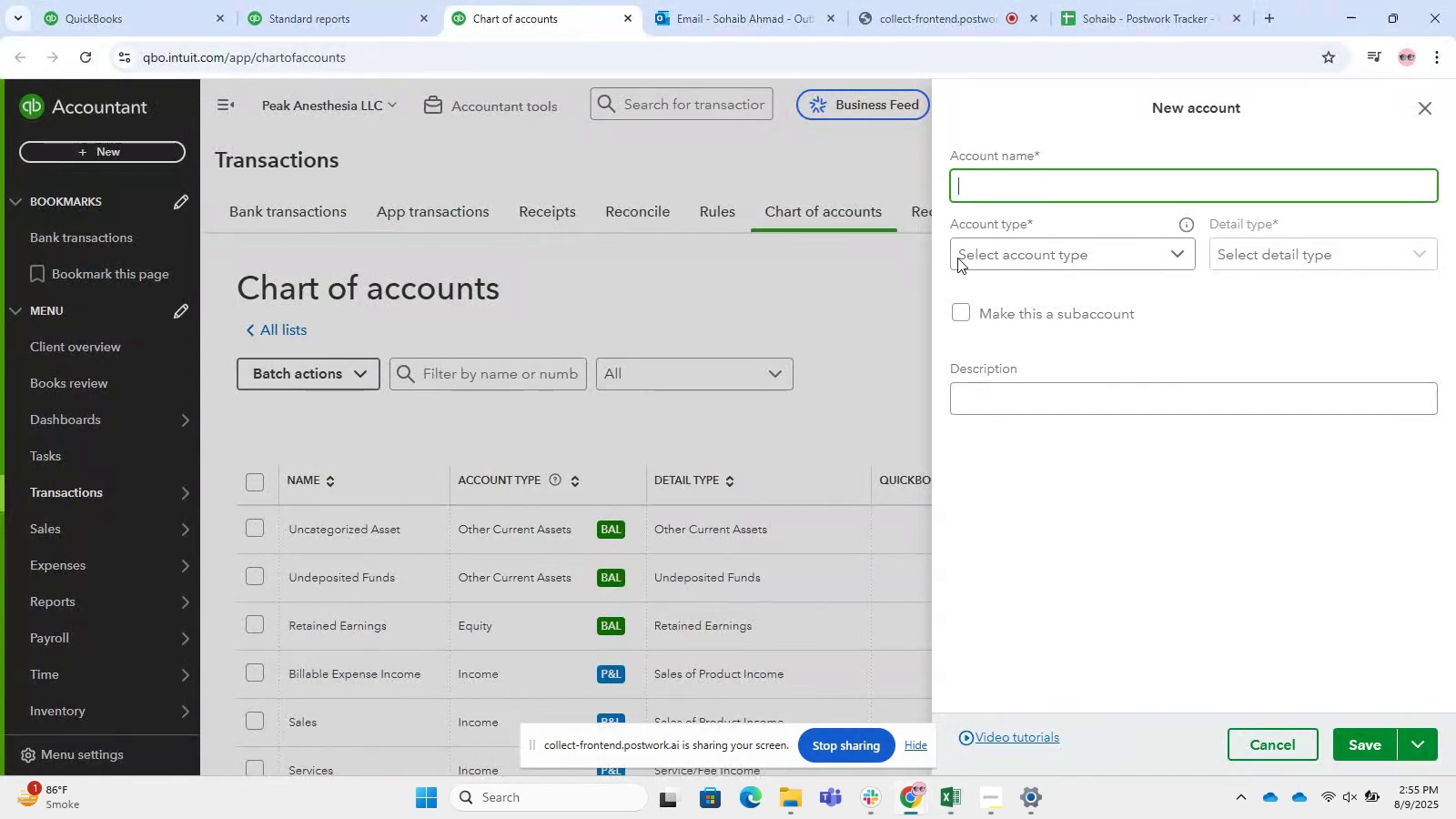 
key(Control+V)
 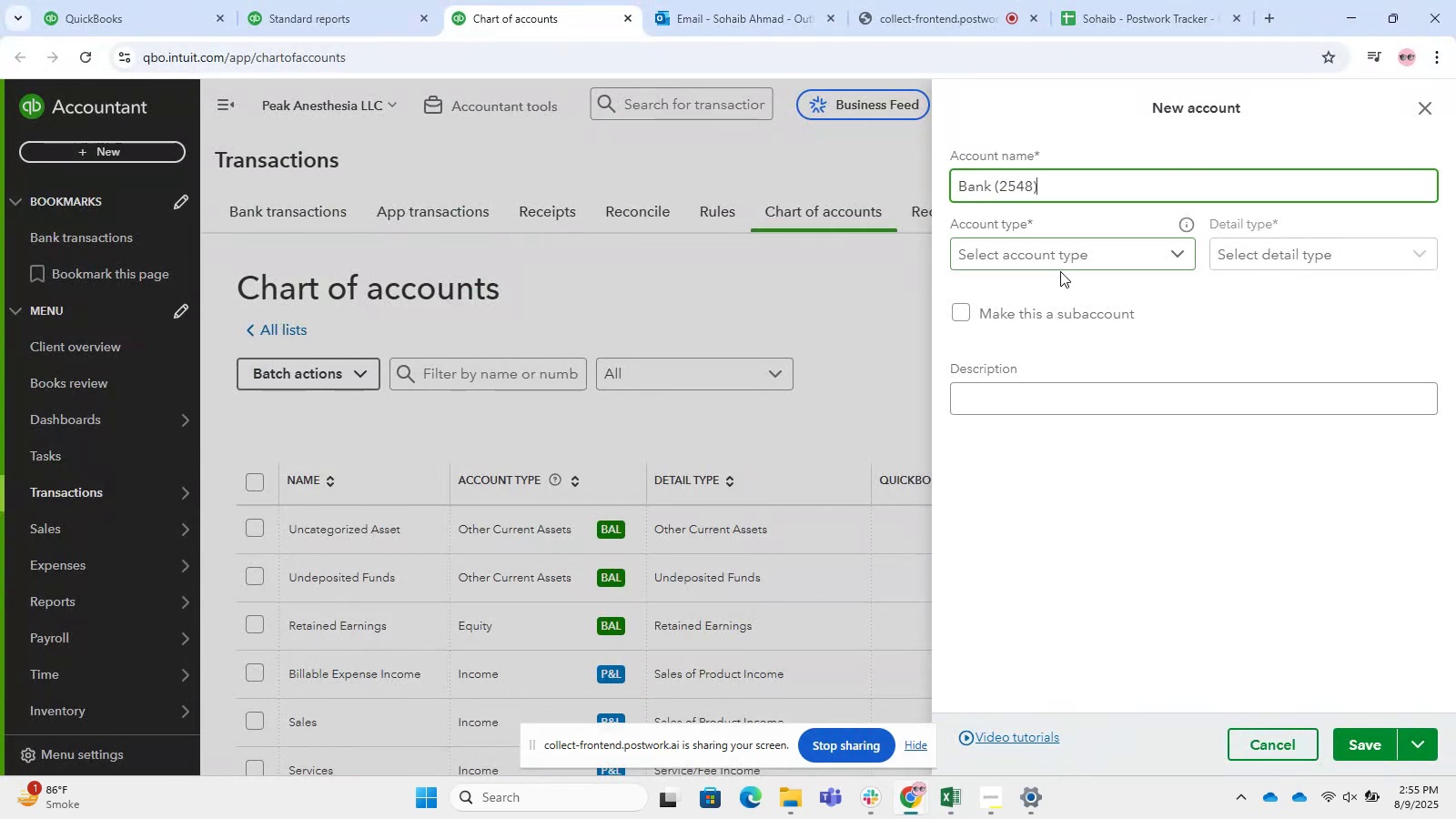 
left_click([1058, 258])
 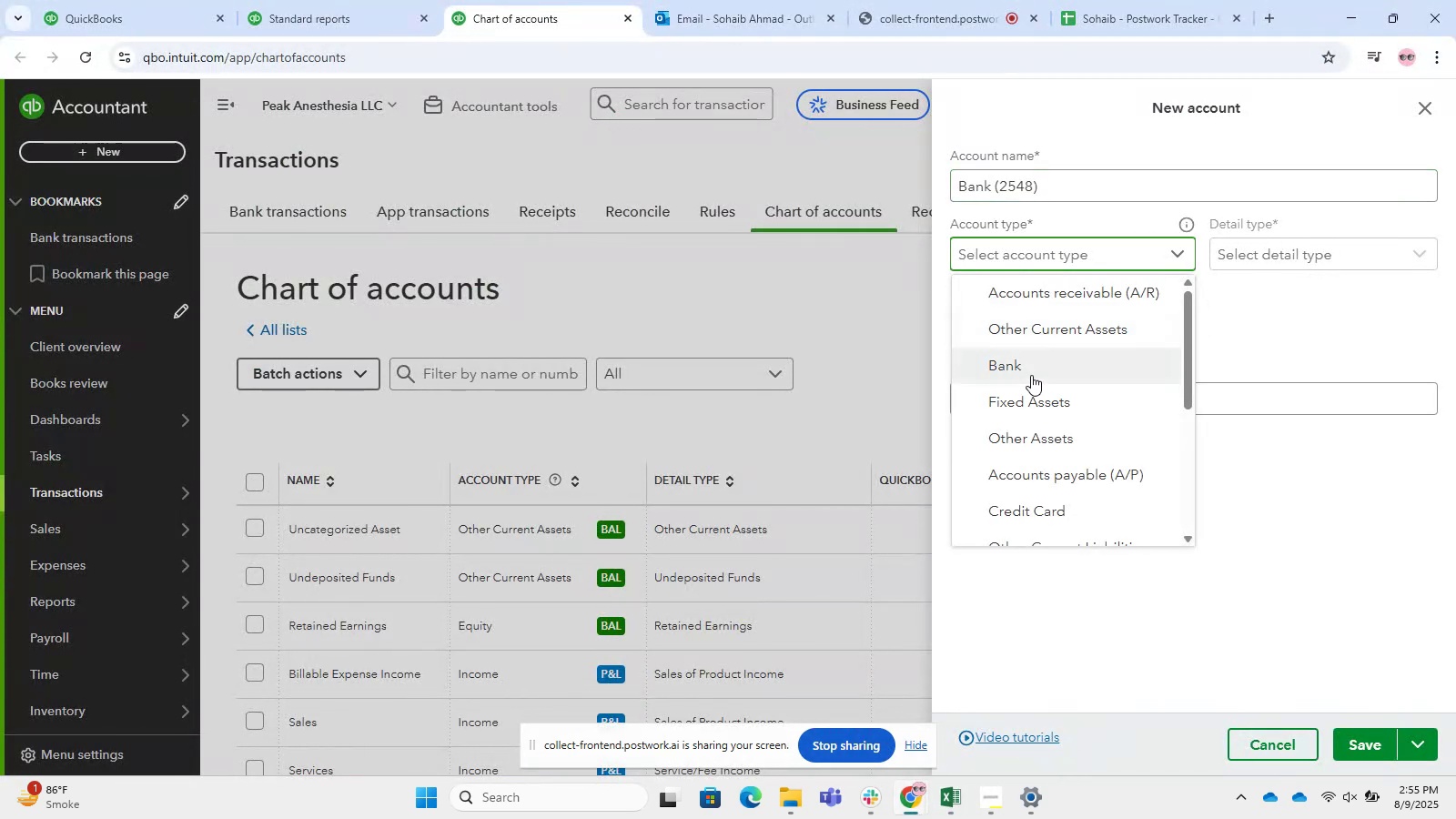 
left_click([1031, 375])
 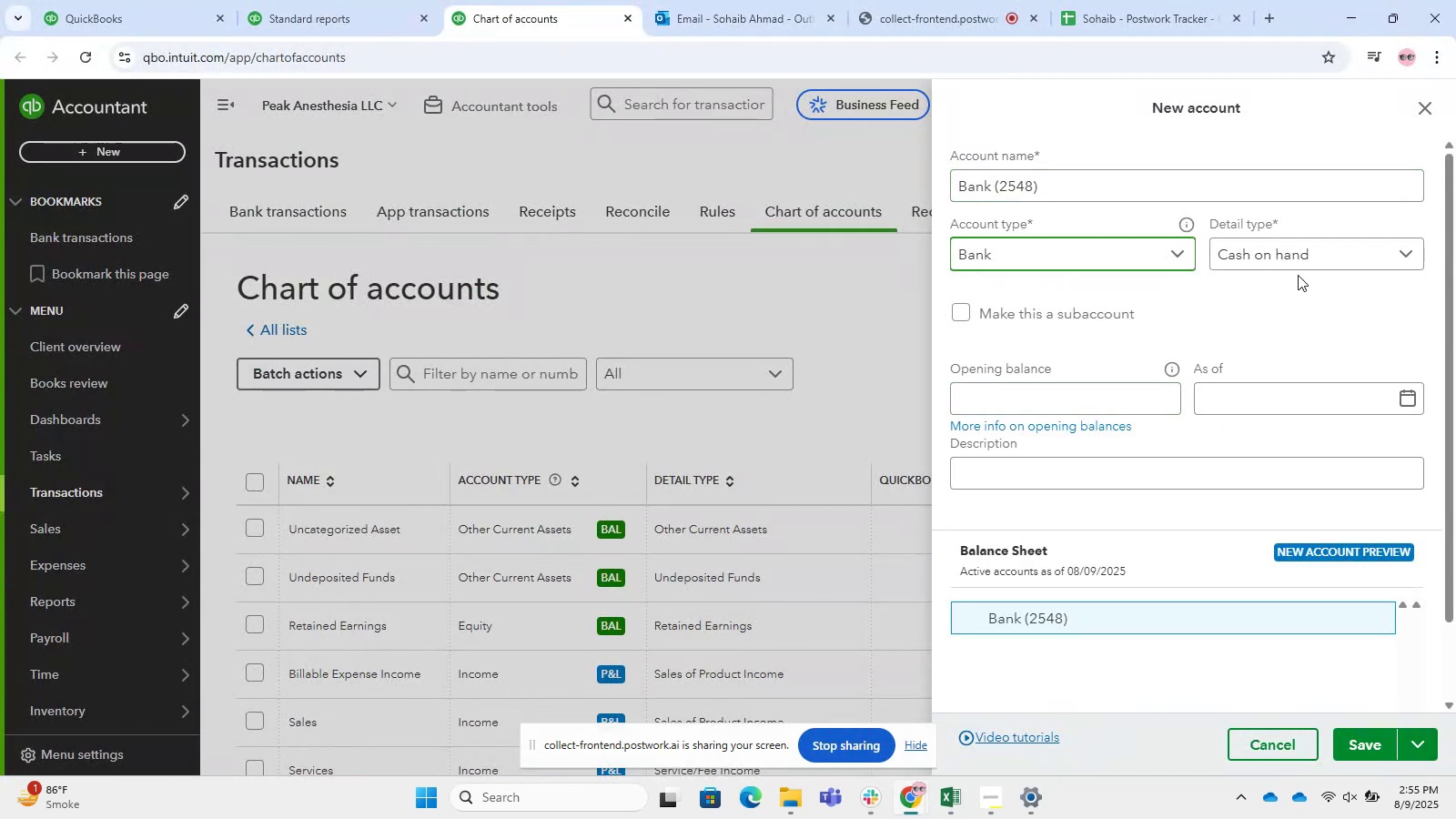 
double_click([1267, 260])
 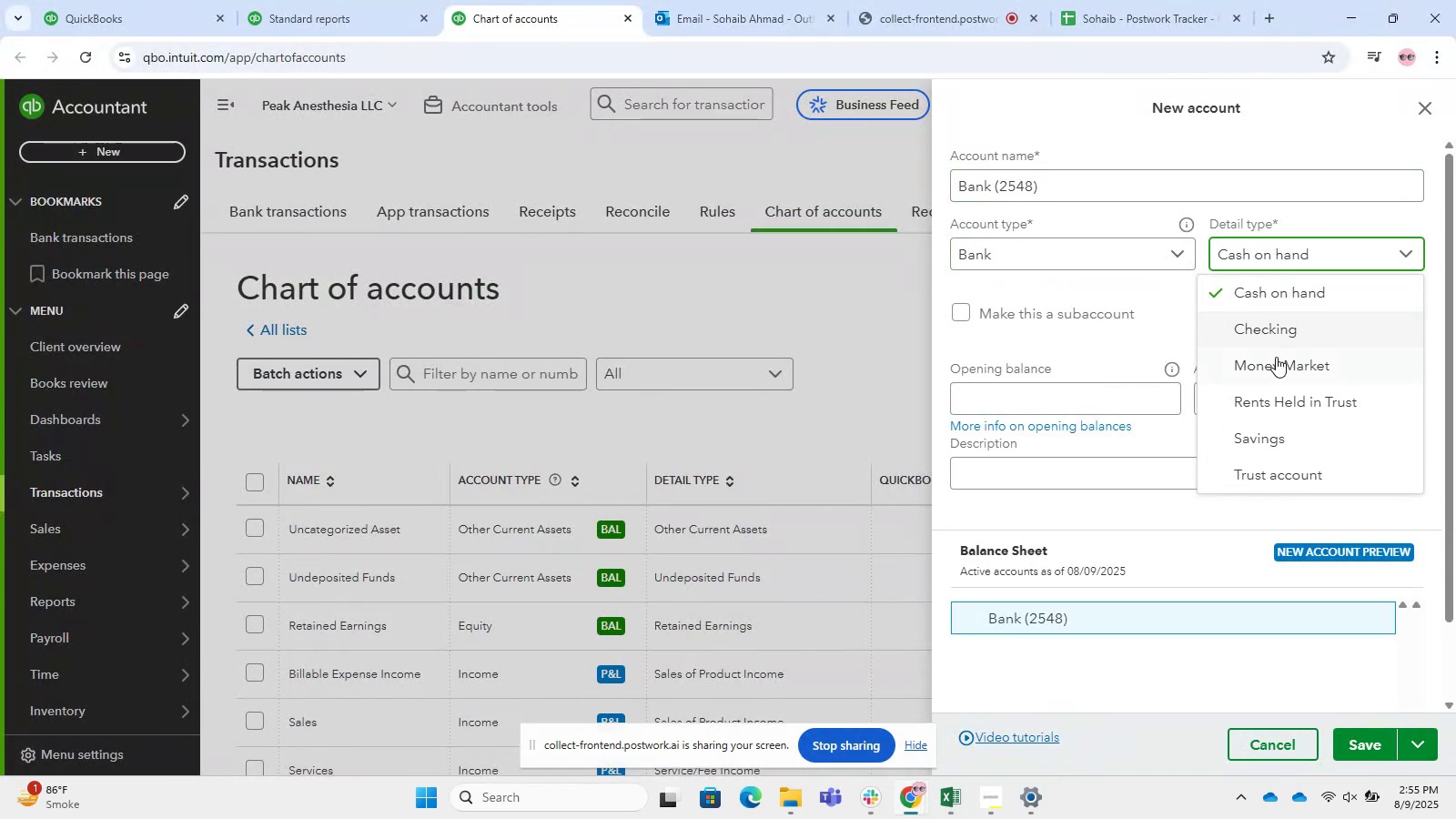 
left_click([1272, 343])
 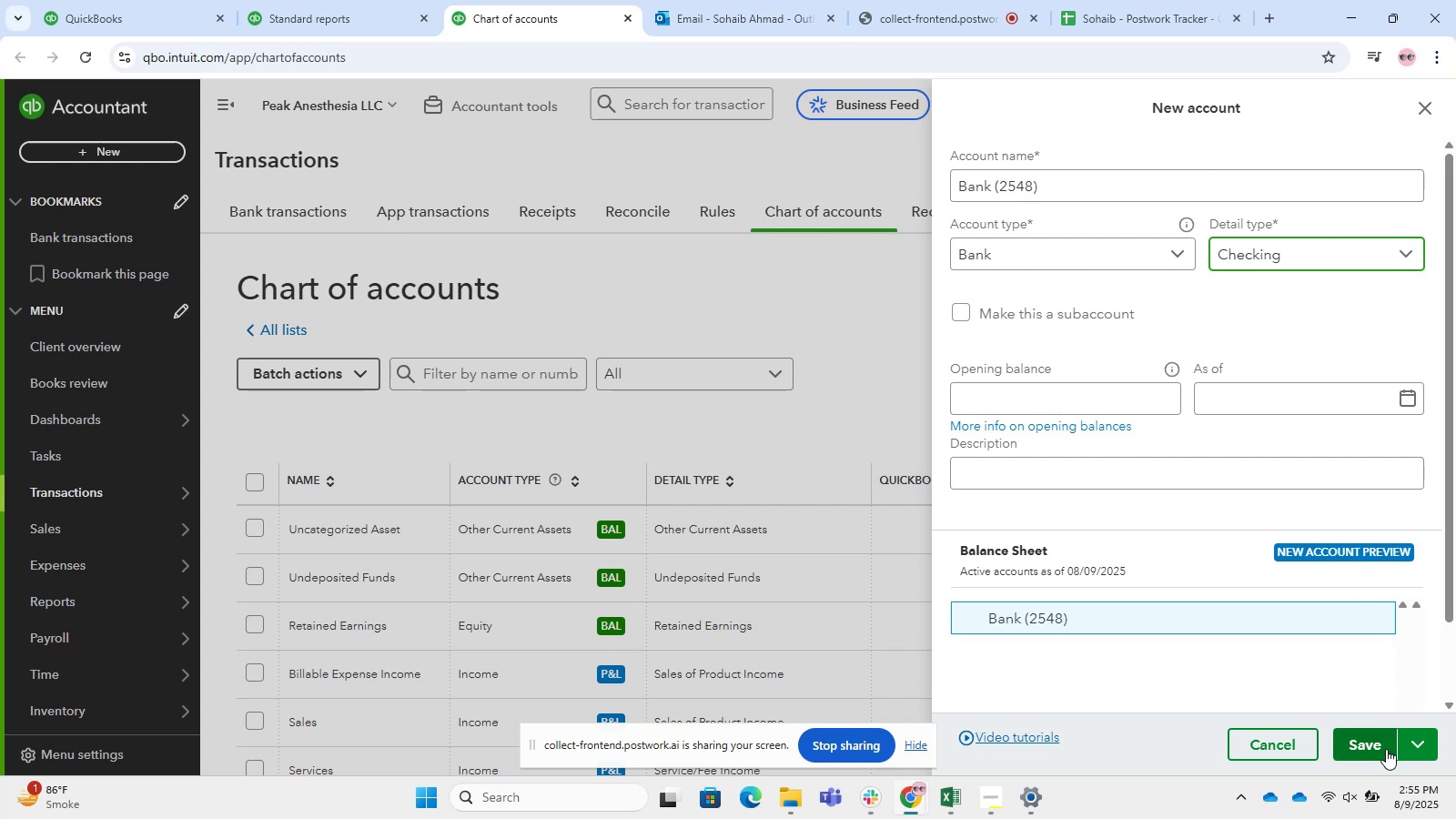 
left_click([1375, 752])
 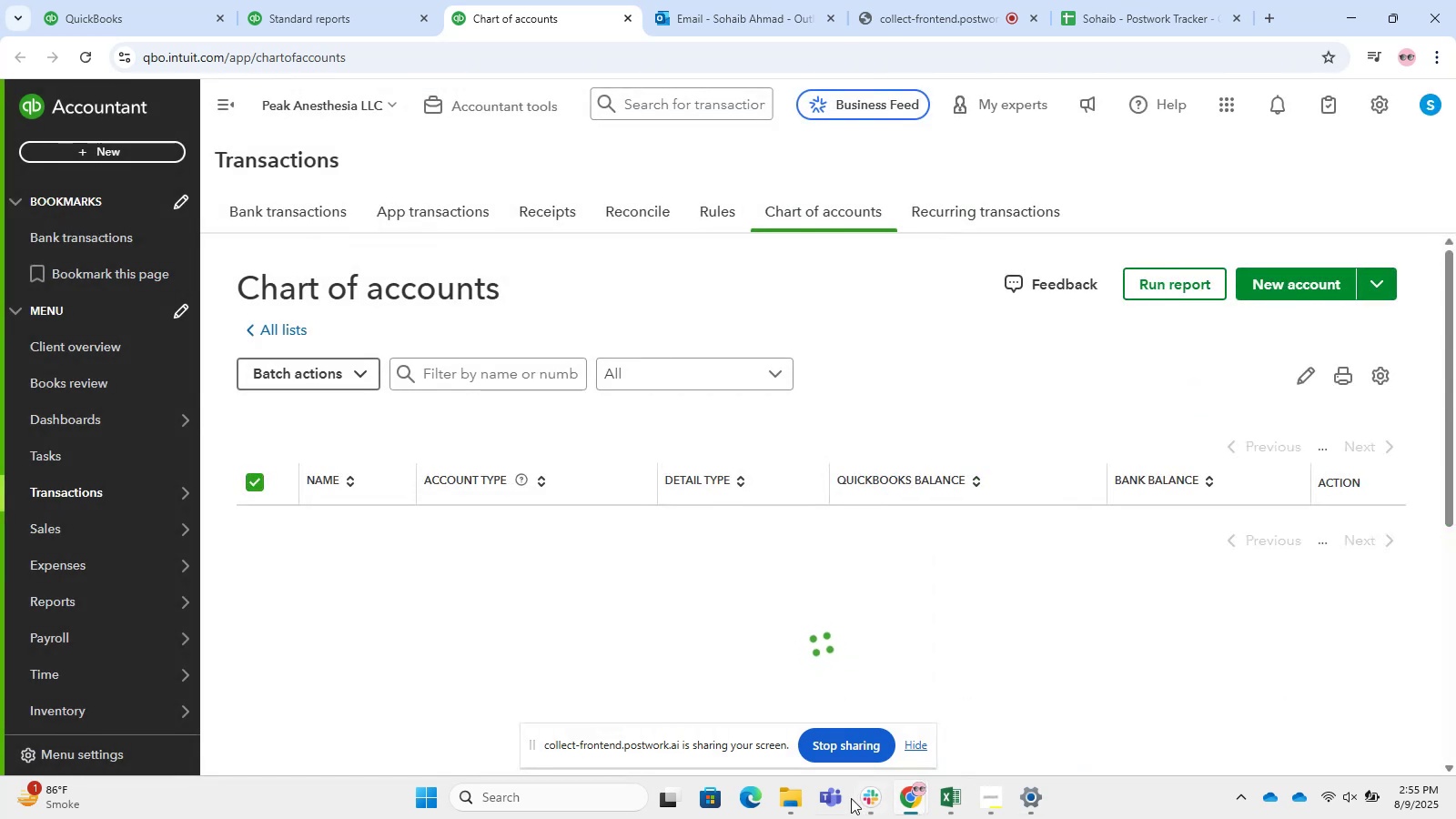 
double_click([871, 800])
 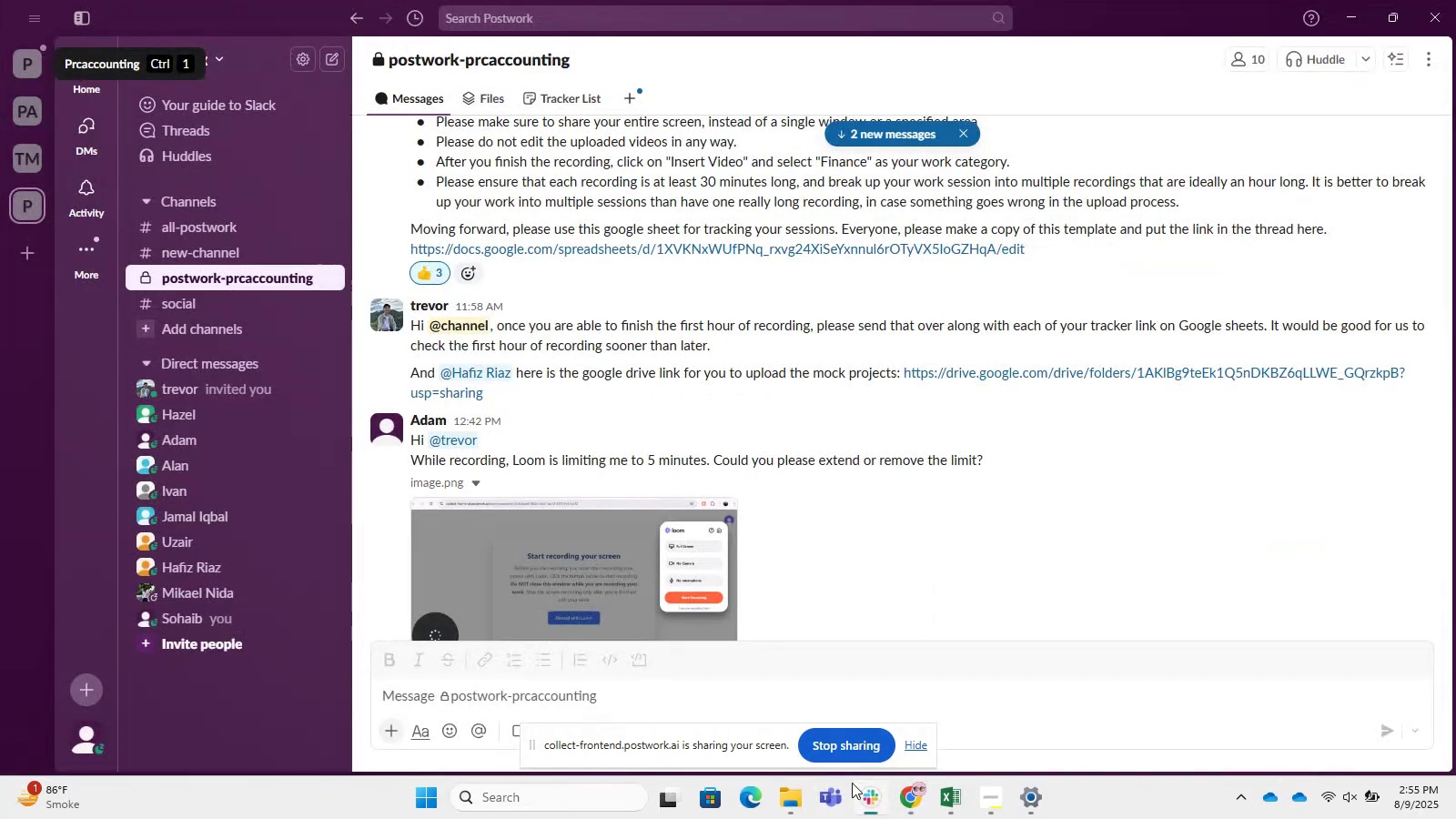 
scroll: coordinate [664, 548], scroll_direction: down, amount: 3.0
 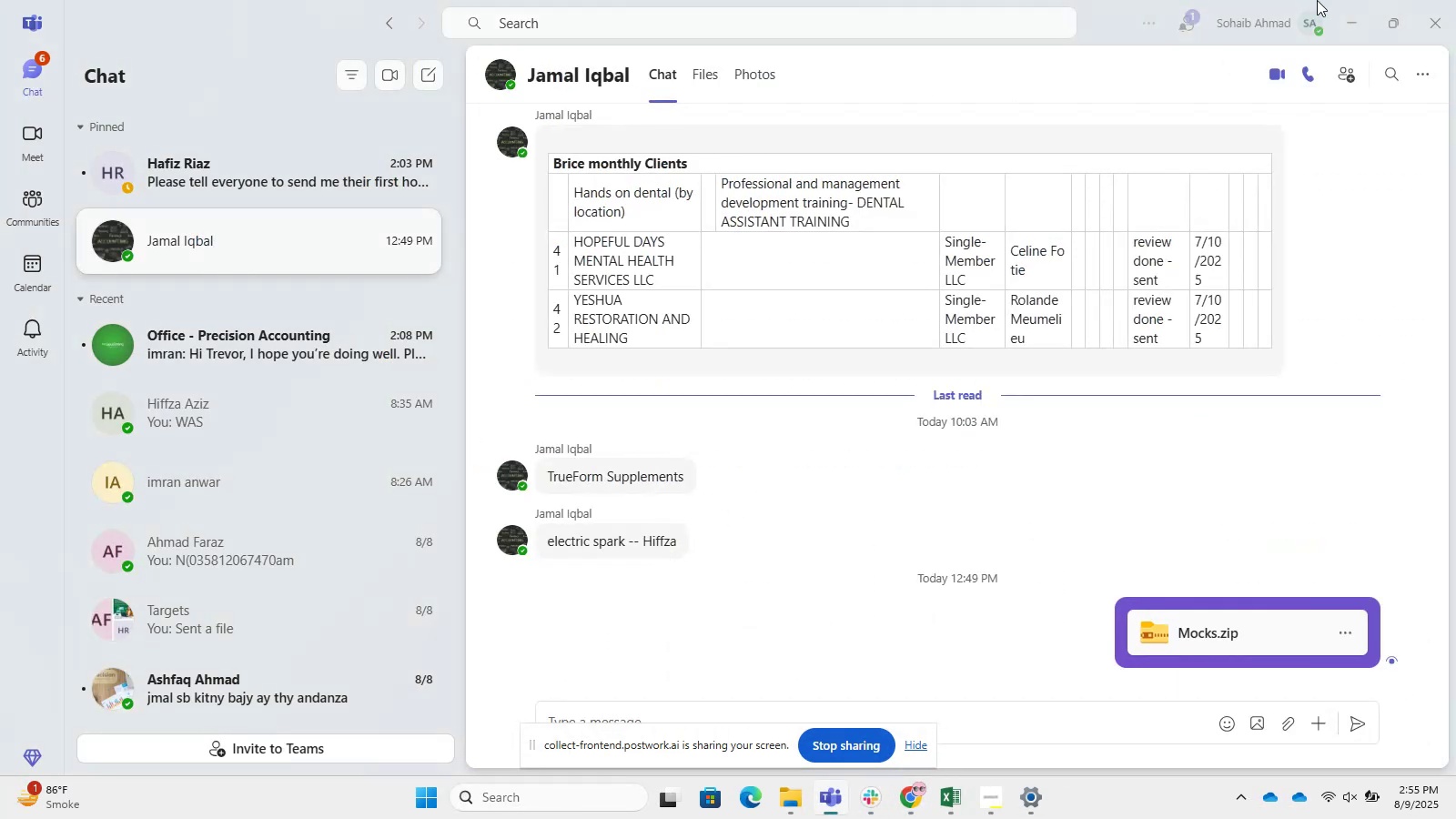 
left_click([1354, 15])
 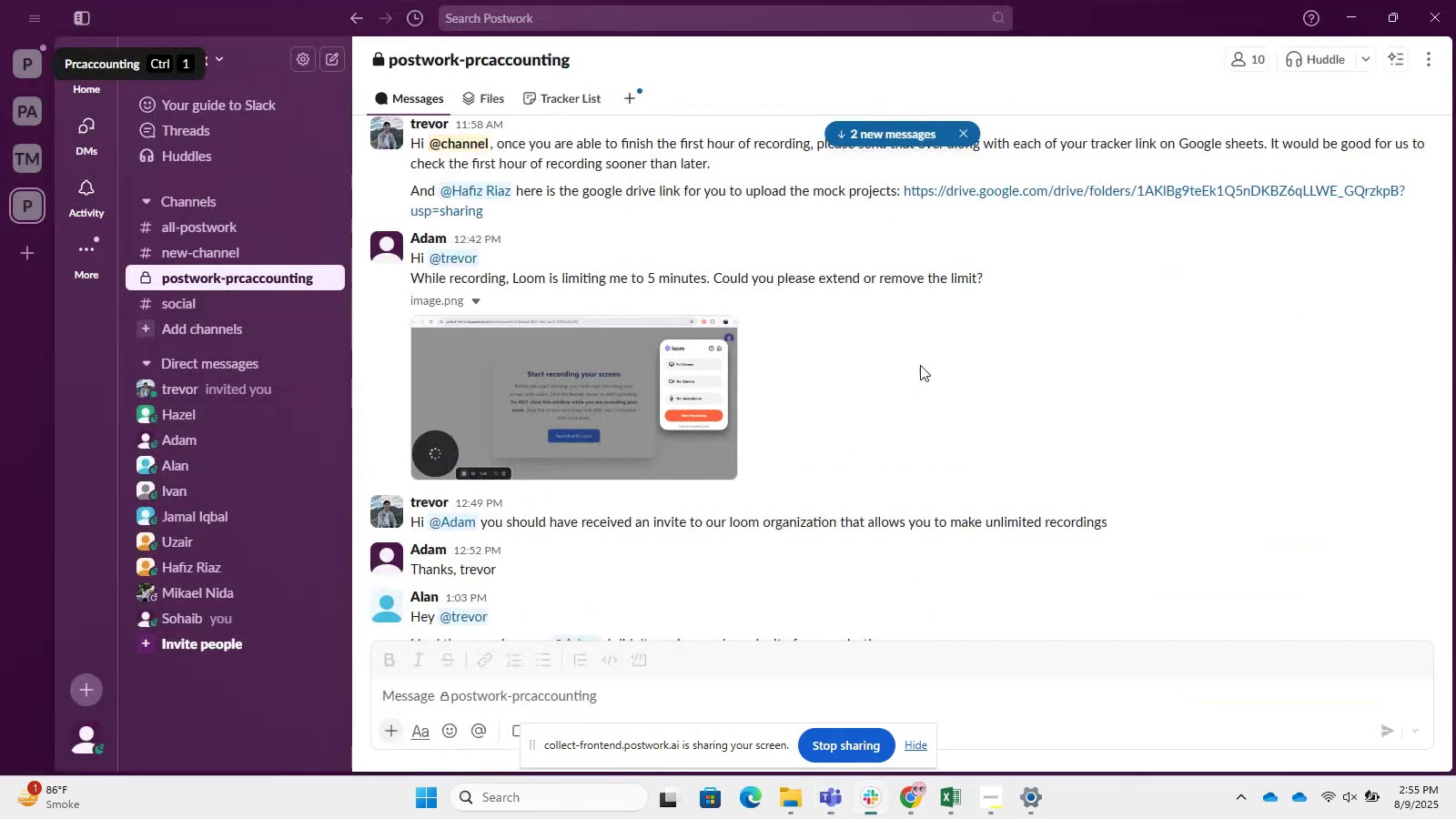 
scroll: coordinate [774, 498], scroll_direction: down, amount: 21.0
 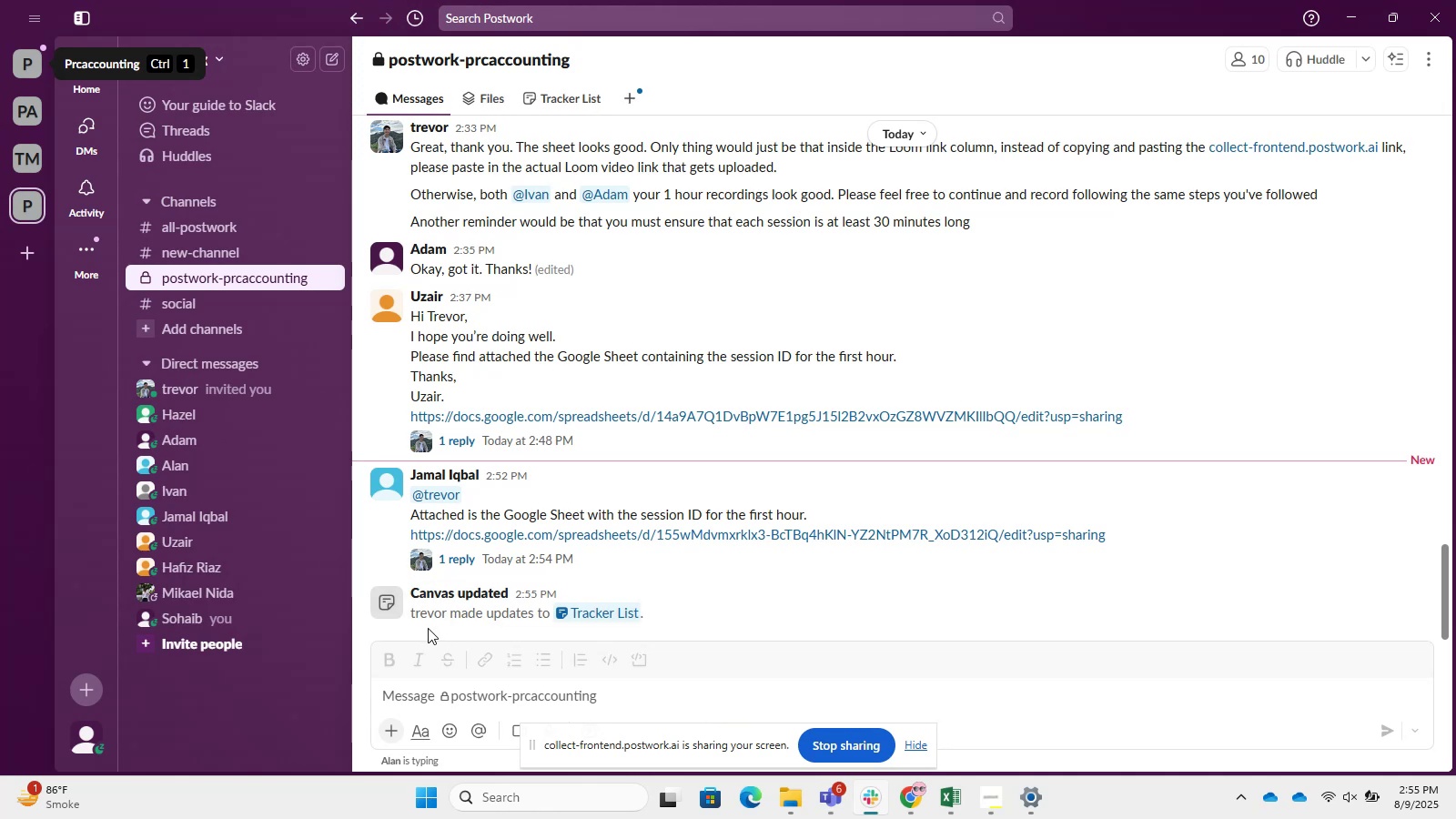 
wait(6.28)
 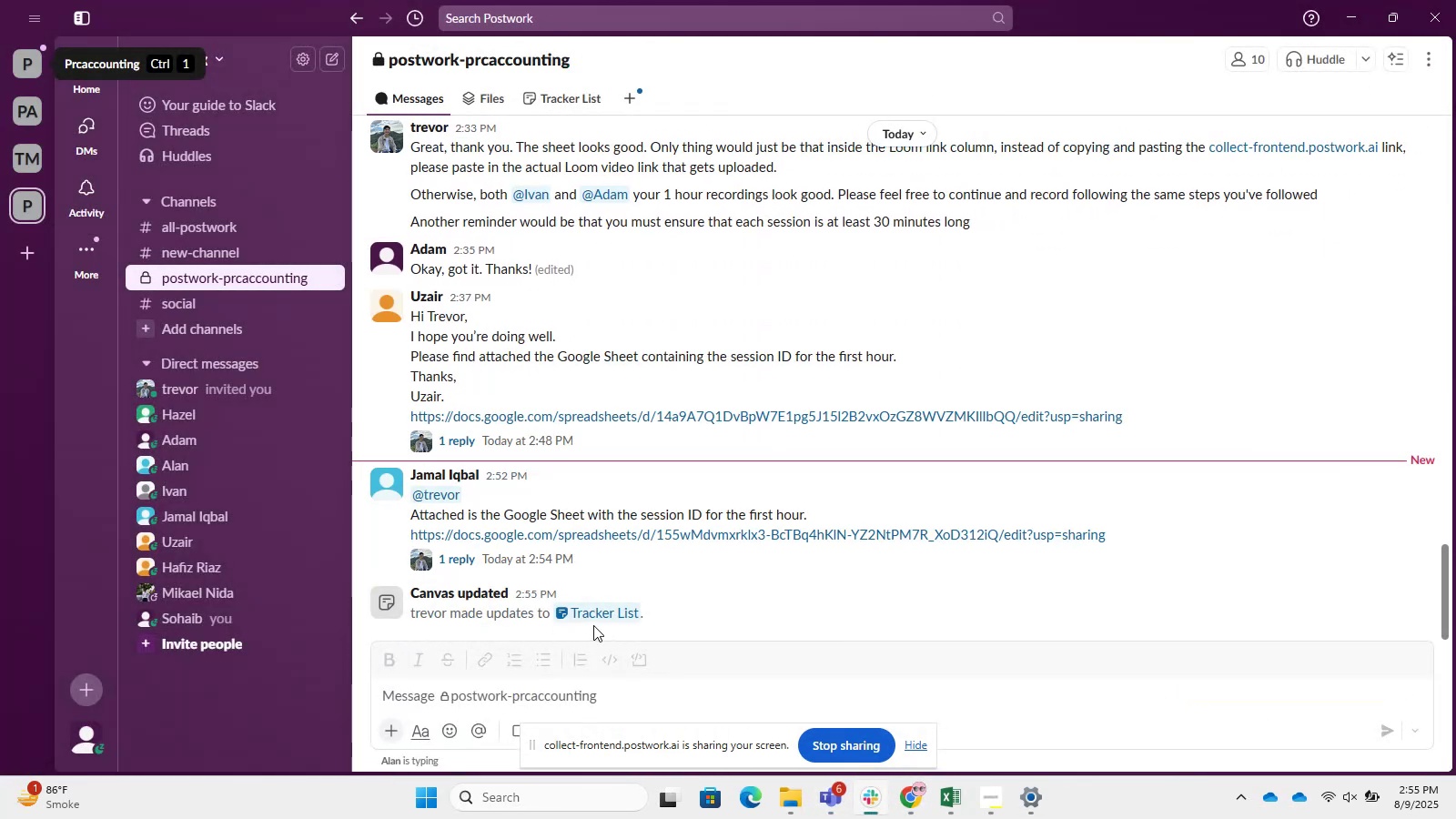 
left_click([602, 613])
 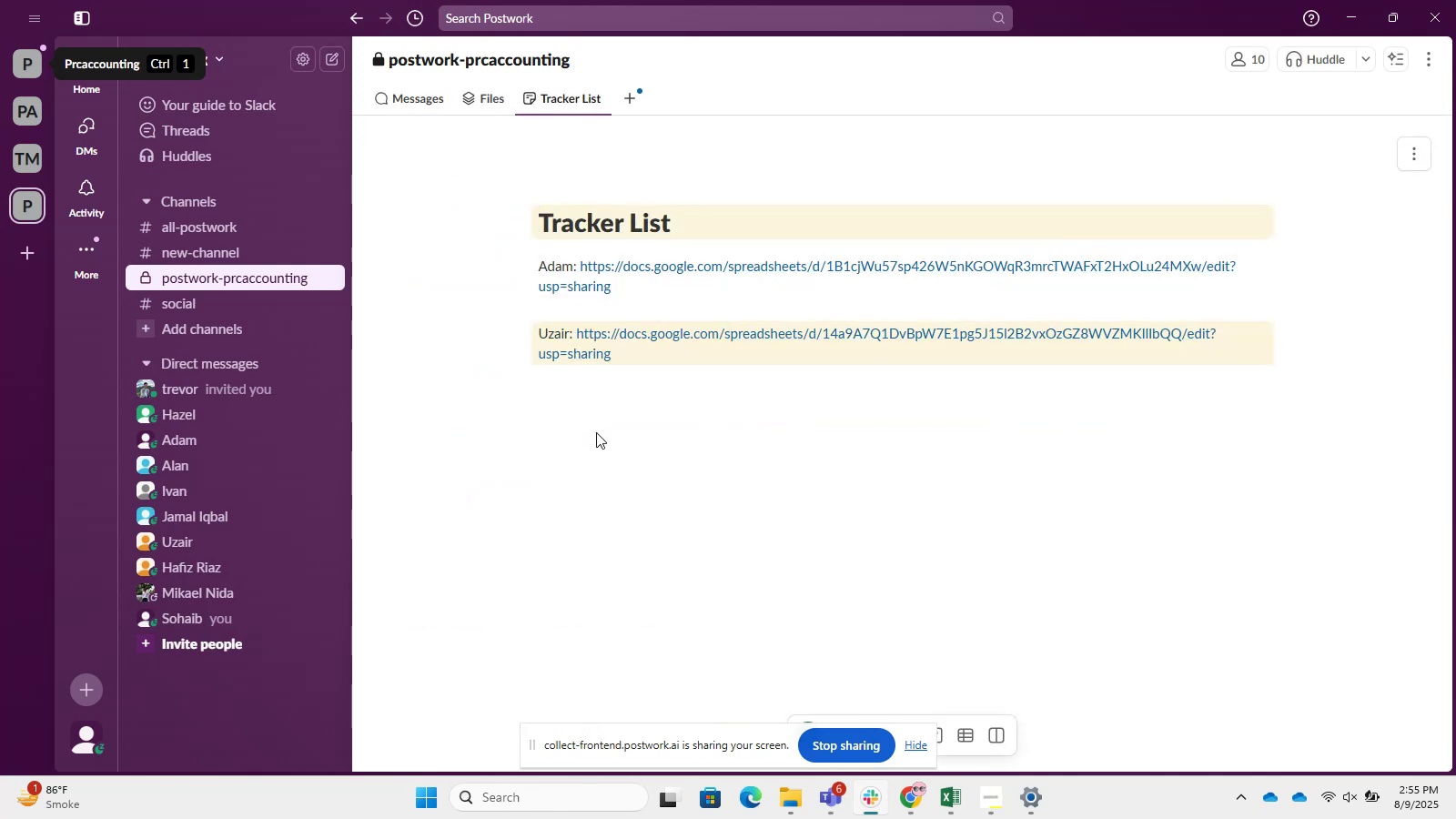 
left_click([385, 102])
 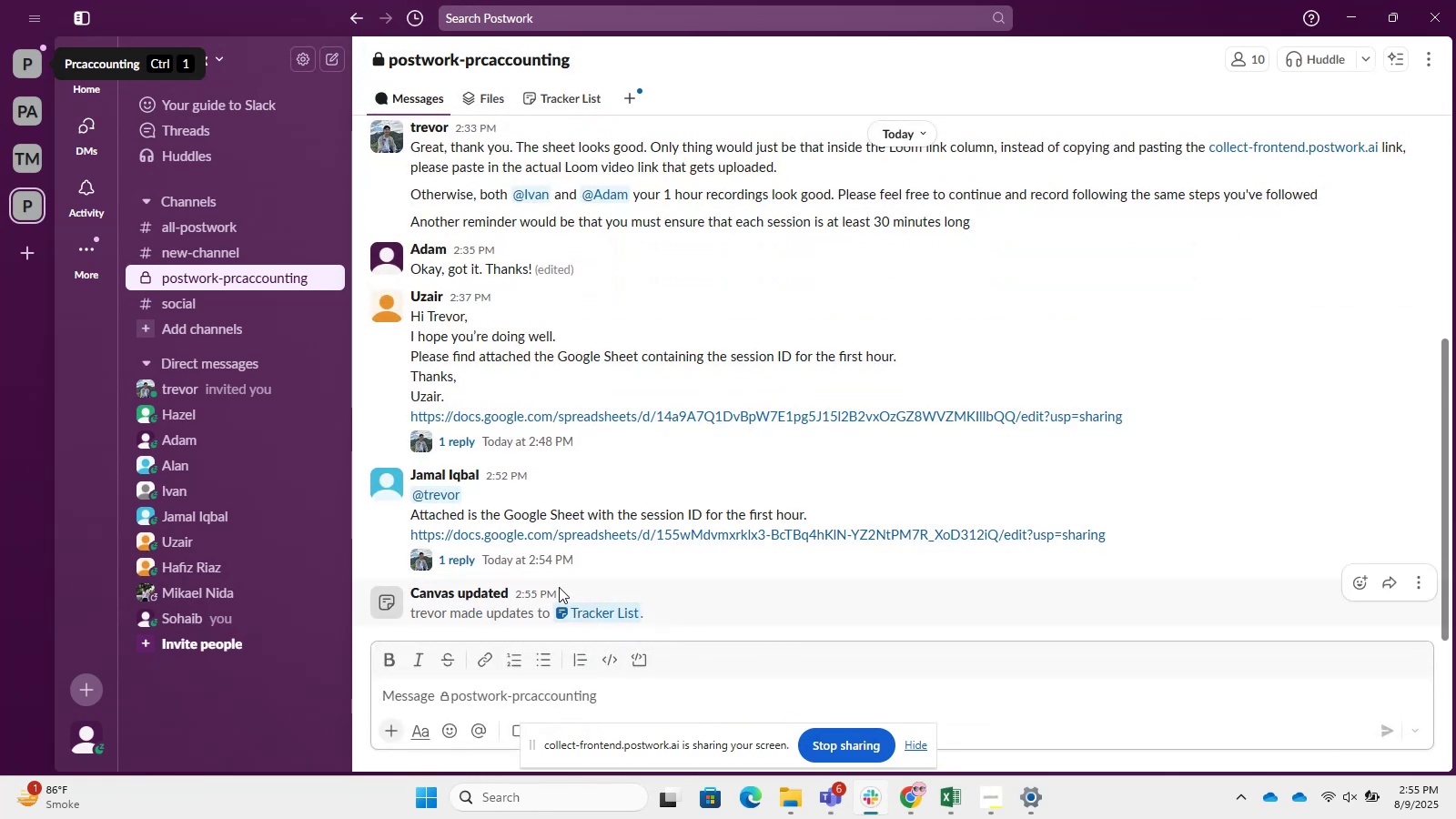 
left_click([467, 556])
 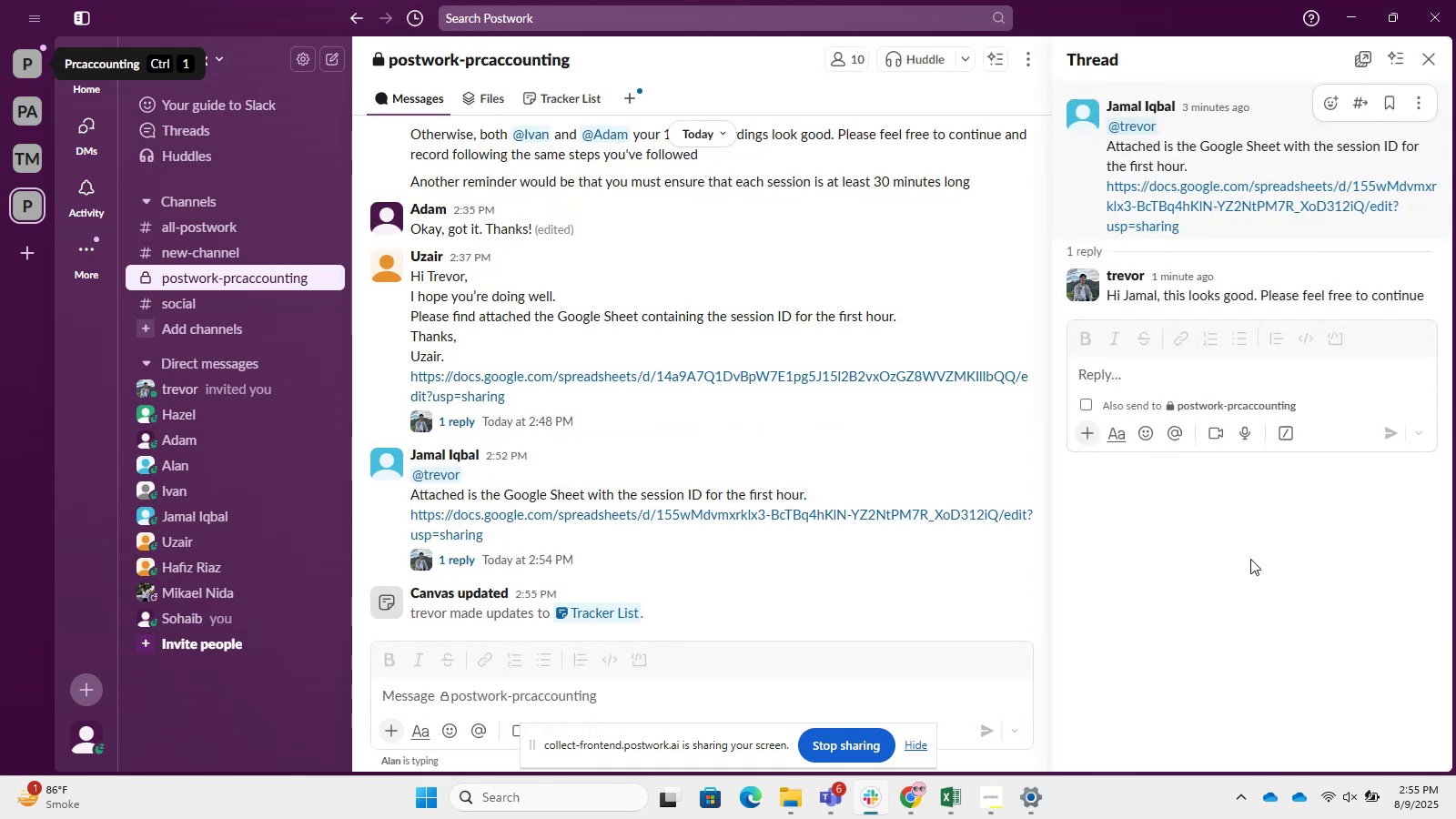 
left_click([1421, 76])
 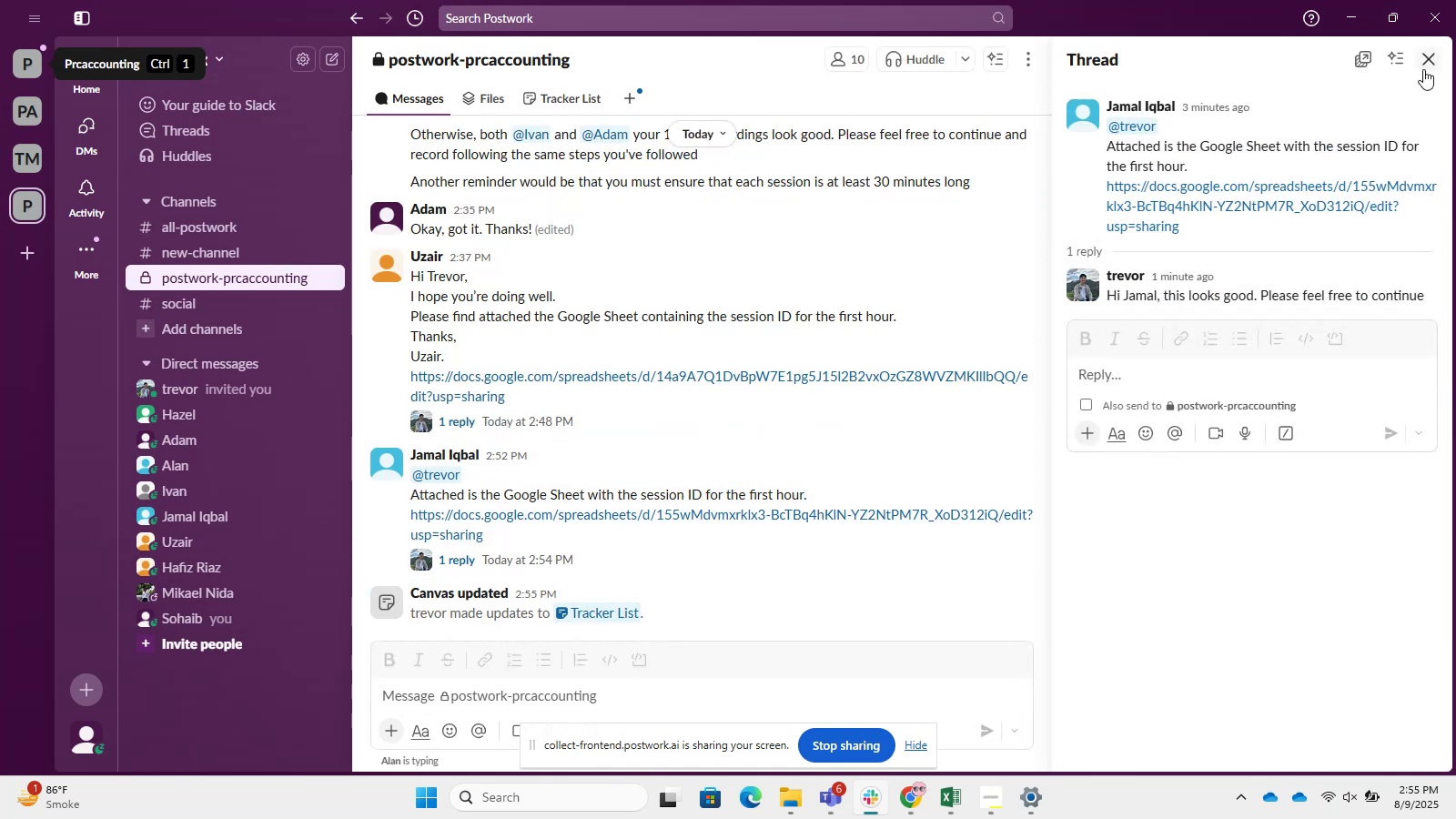 
left_click([1423, 69])
 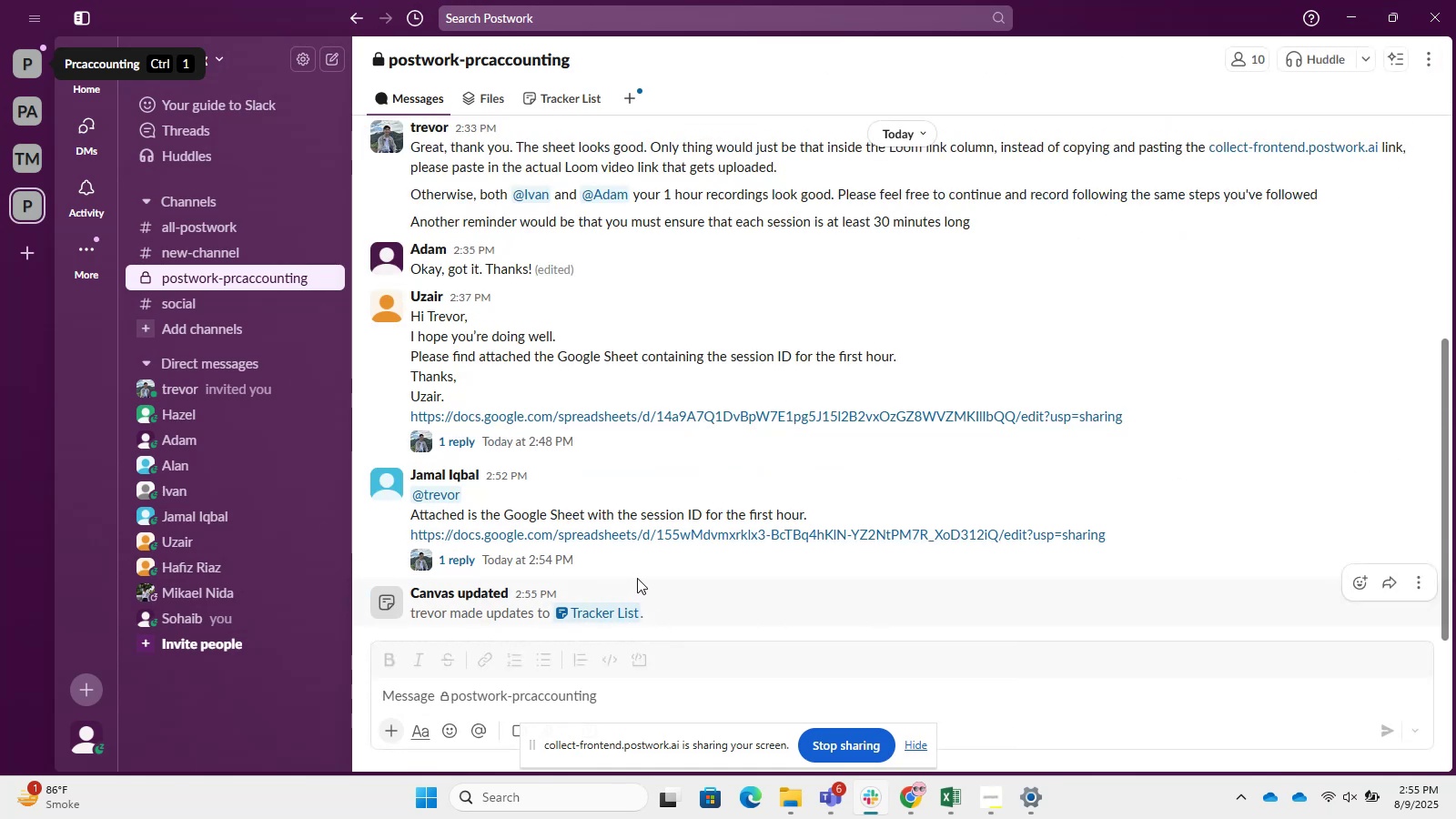 
wait(8.83)
 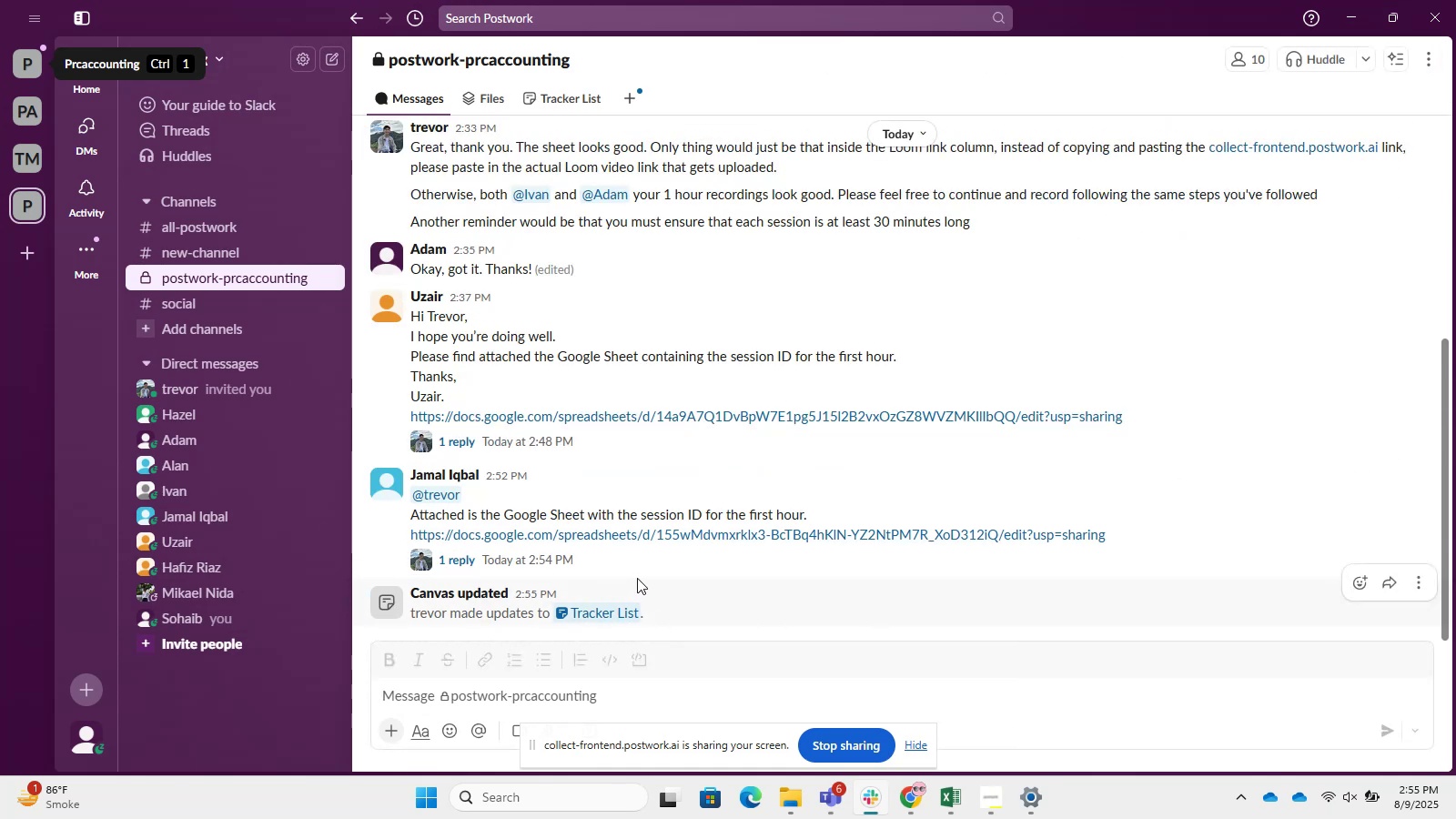 
left_click([1346, 1])
 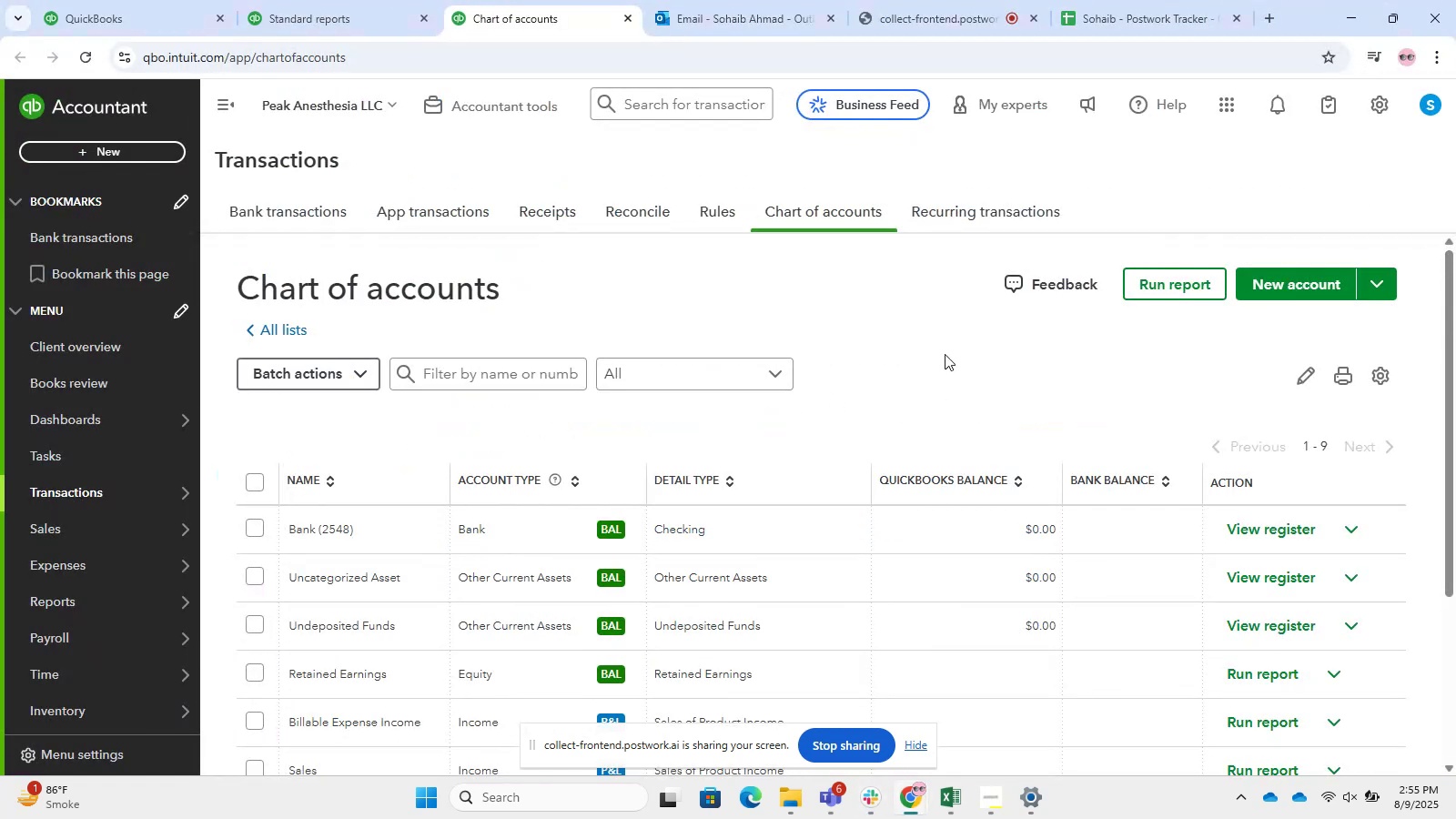 
scroll: coordinate [901, 342], scroll_direction: down, amount: 1.0
 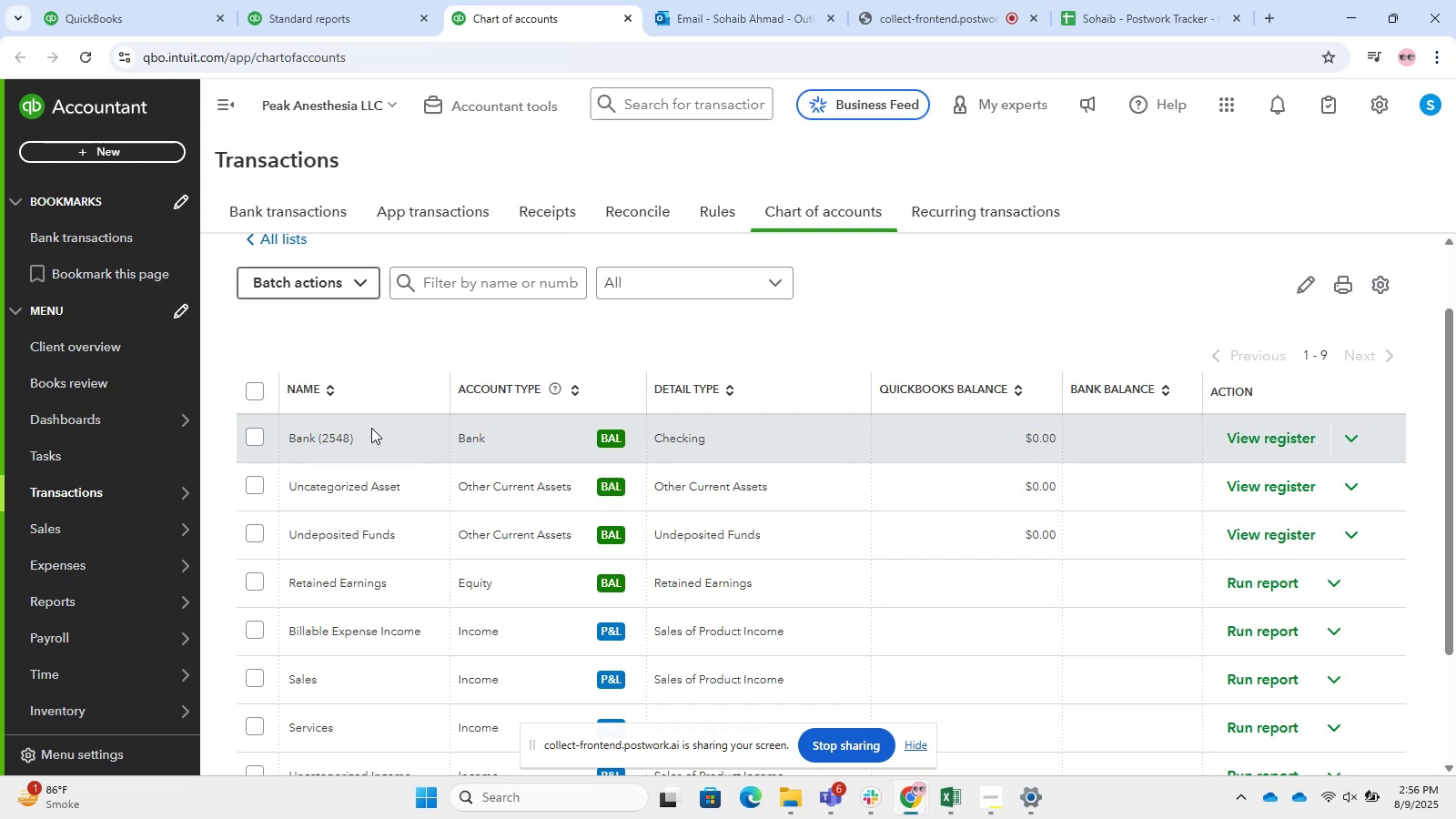 
wait(73.09)
 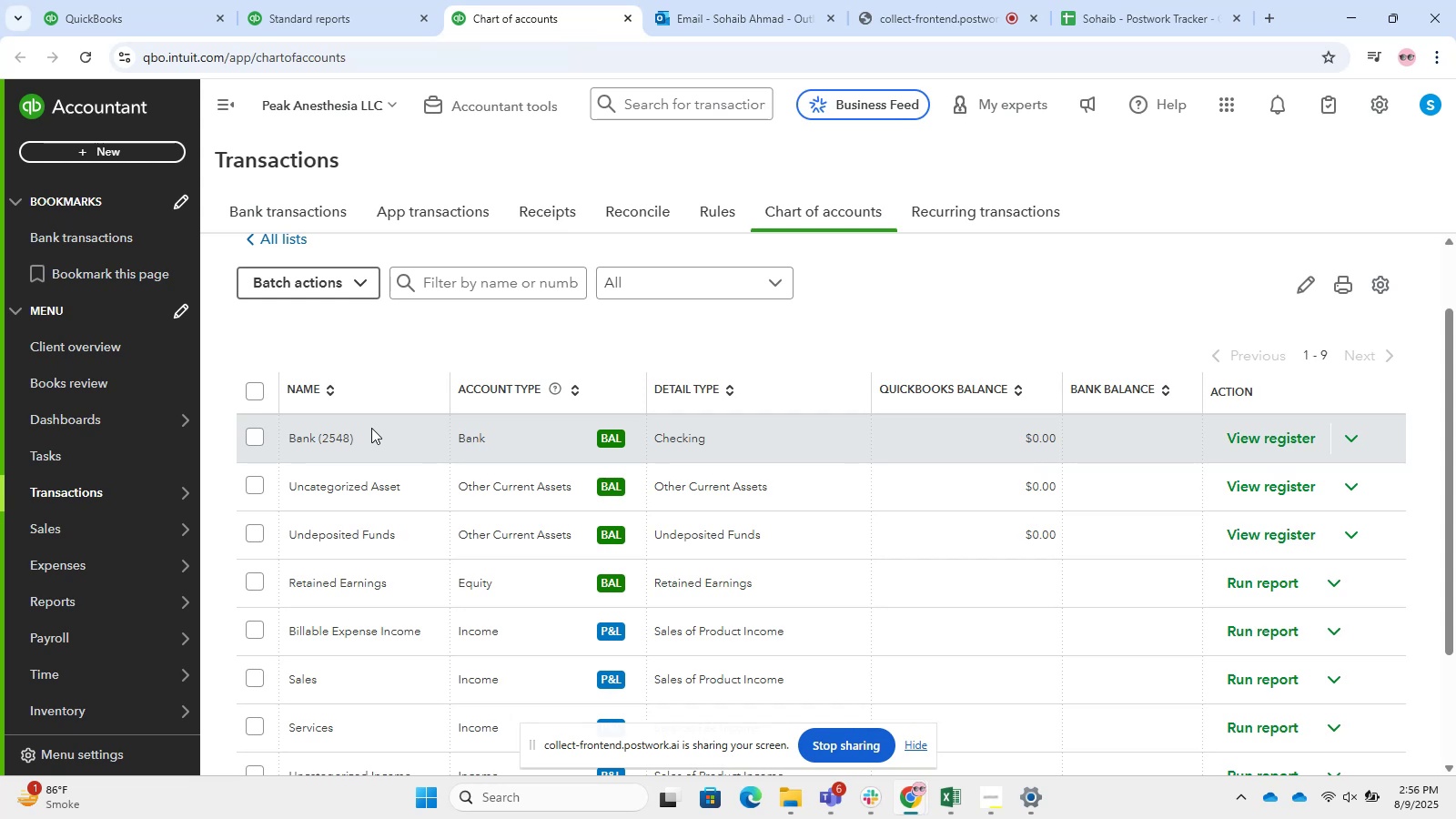 
left_click([873, 810])
 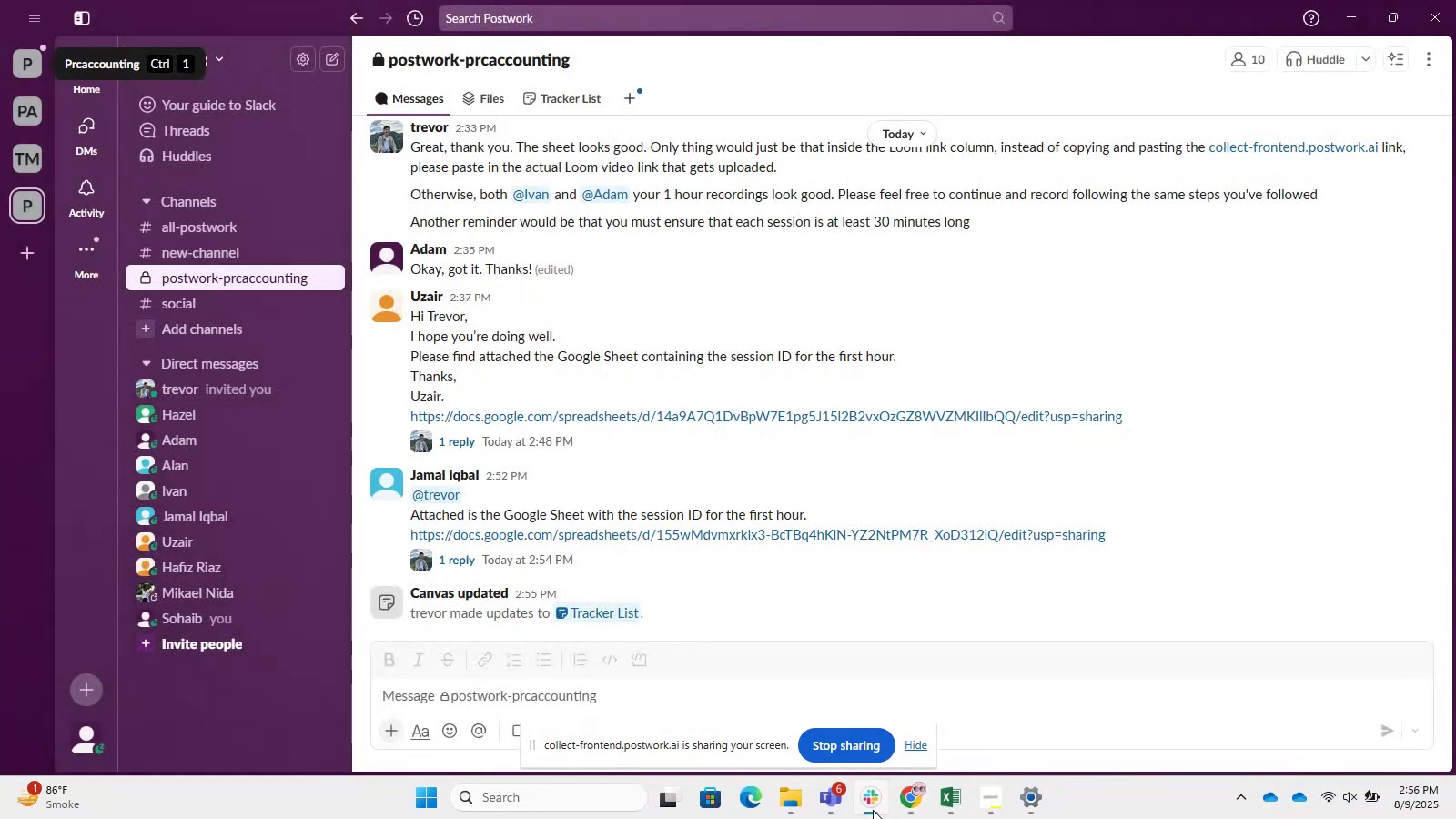 
scroll: coordinate [541, 586], scroll_direction: down, amount: 5.0
 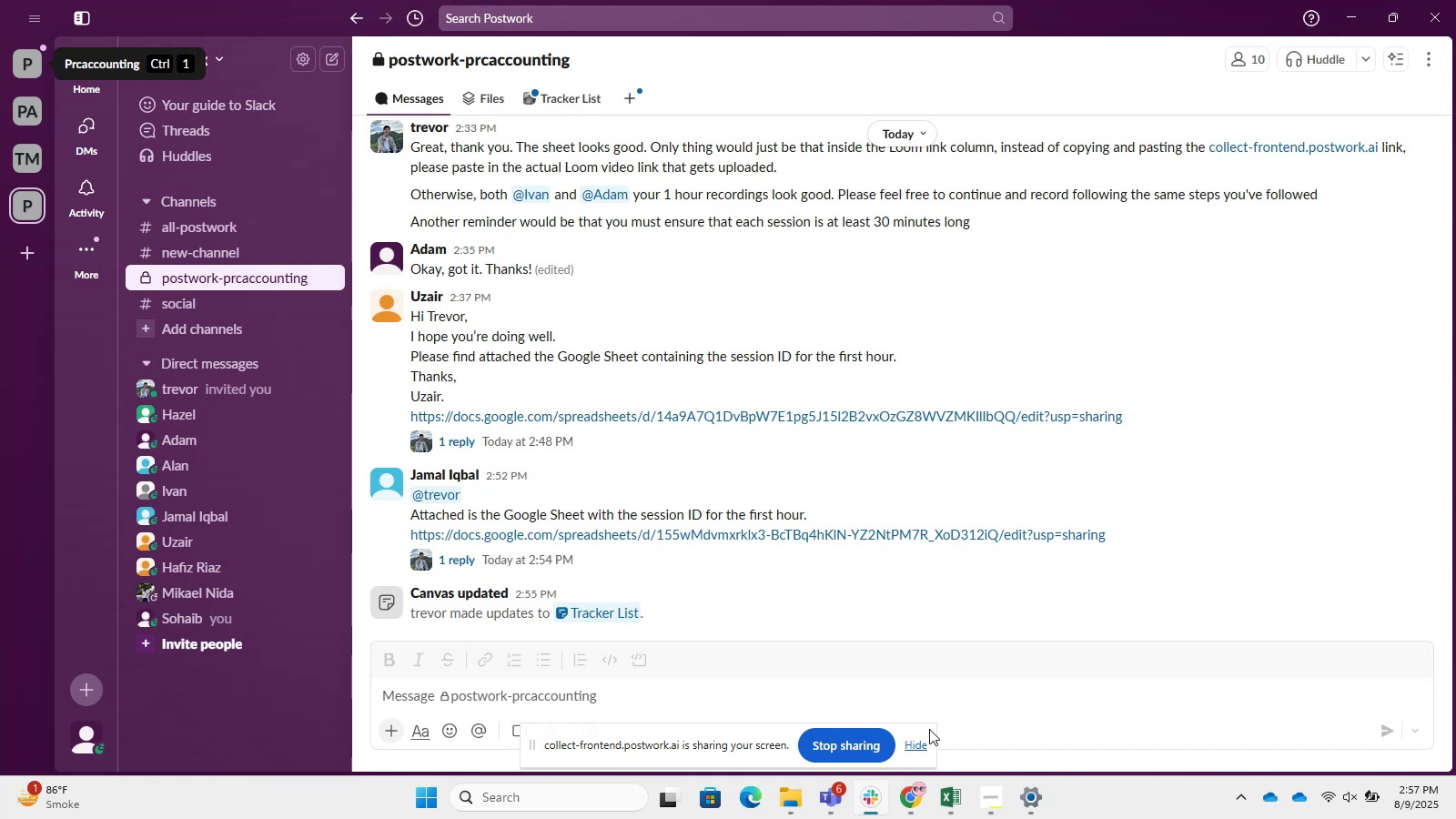 
wait(15.38)
 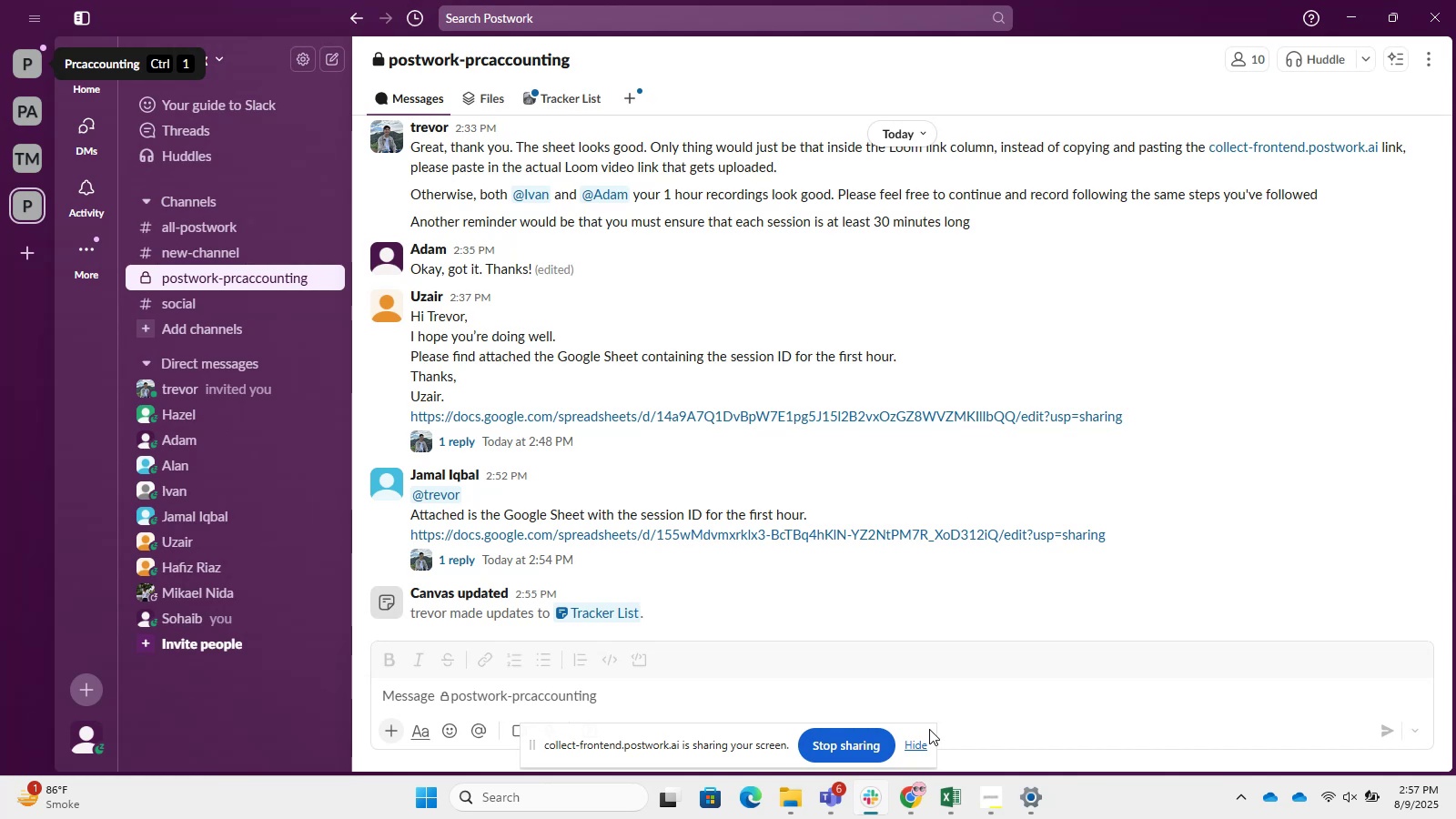 
scroll: coordinate [581, 493], scroll_direction: down, amount: 4.0
 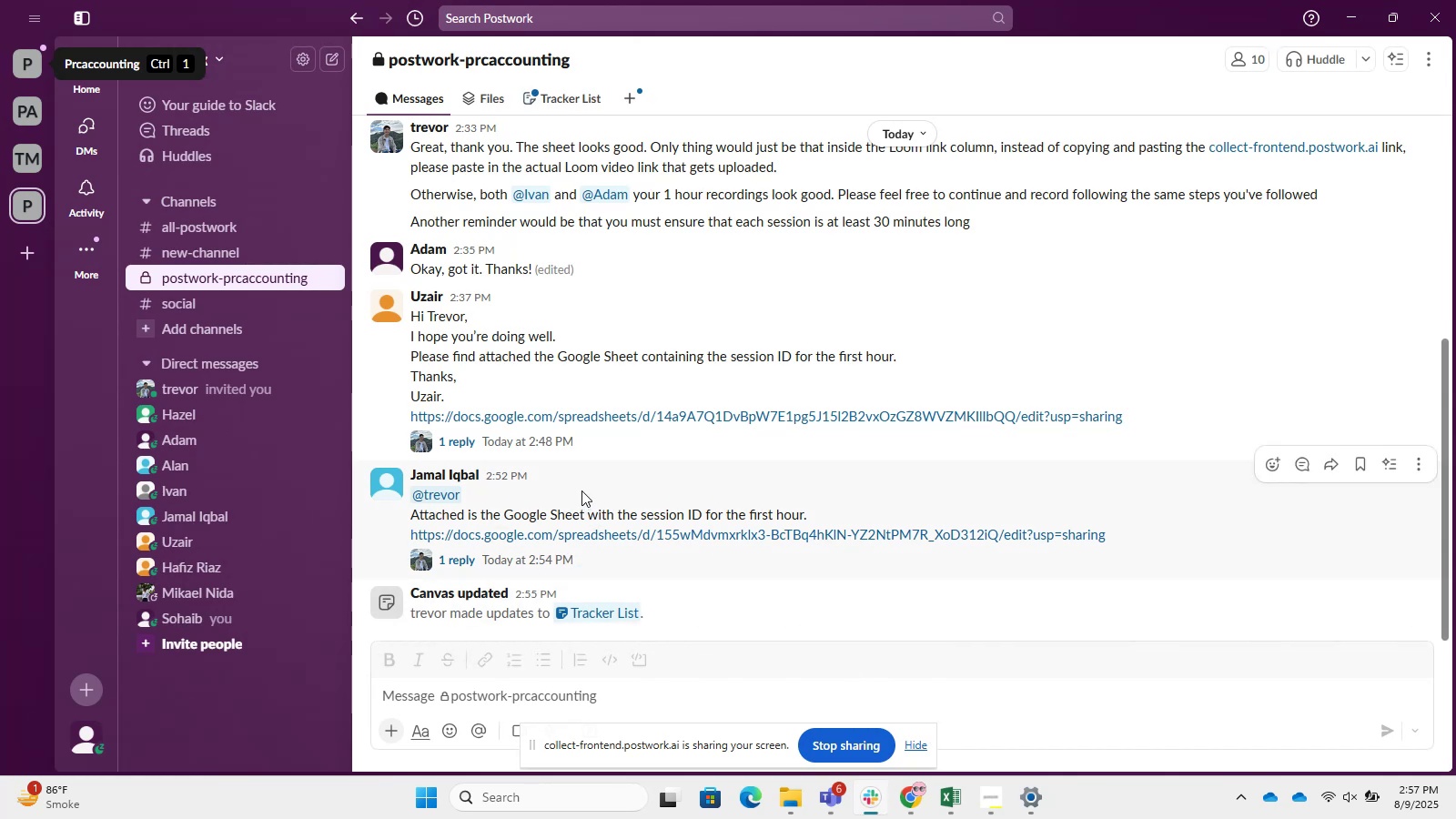 
mouse_move([596, 545])
 